 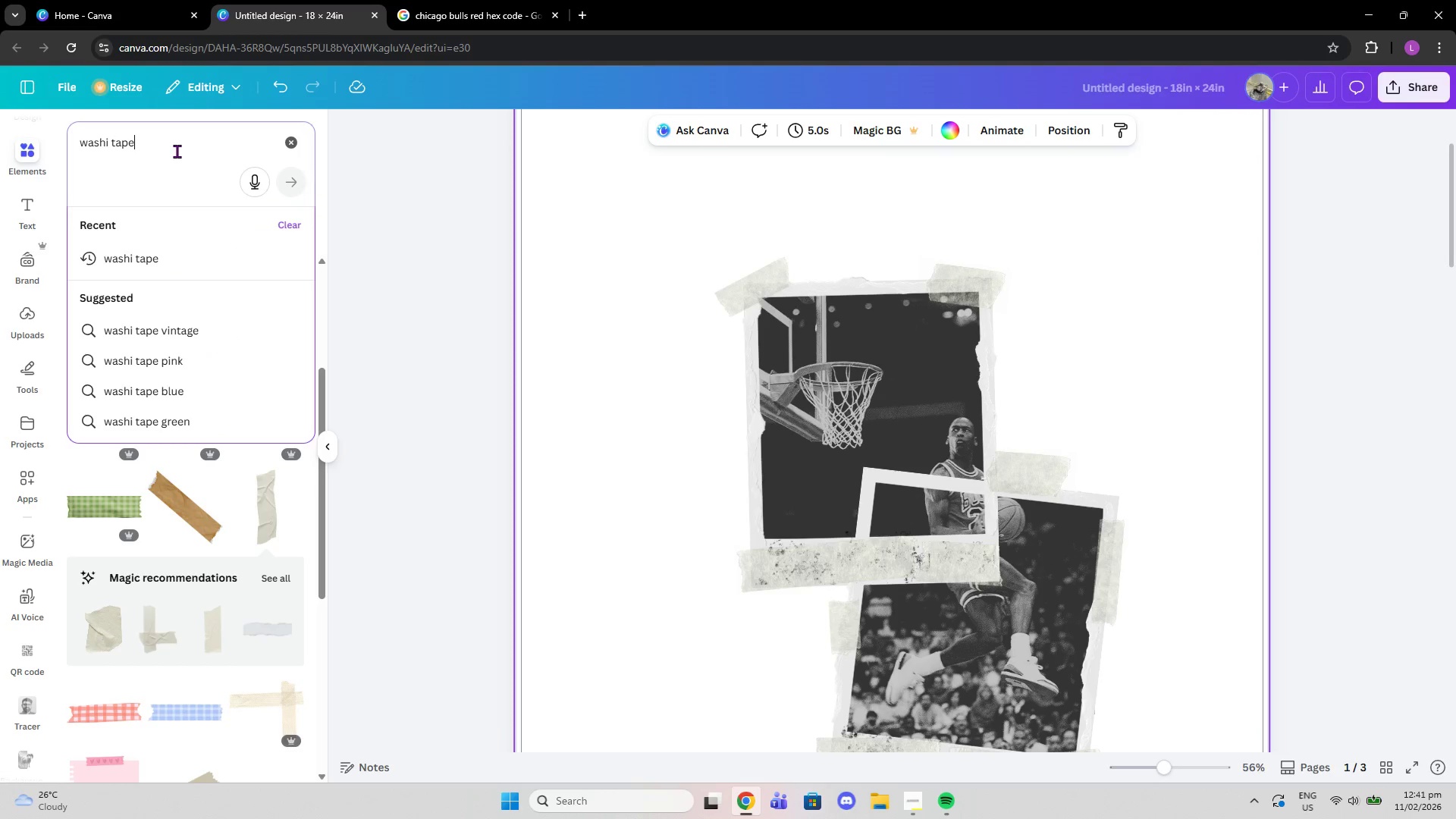 
left_click_drag(start_coordinate=[171, 151], to_coordinate=[0, 180])
 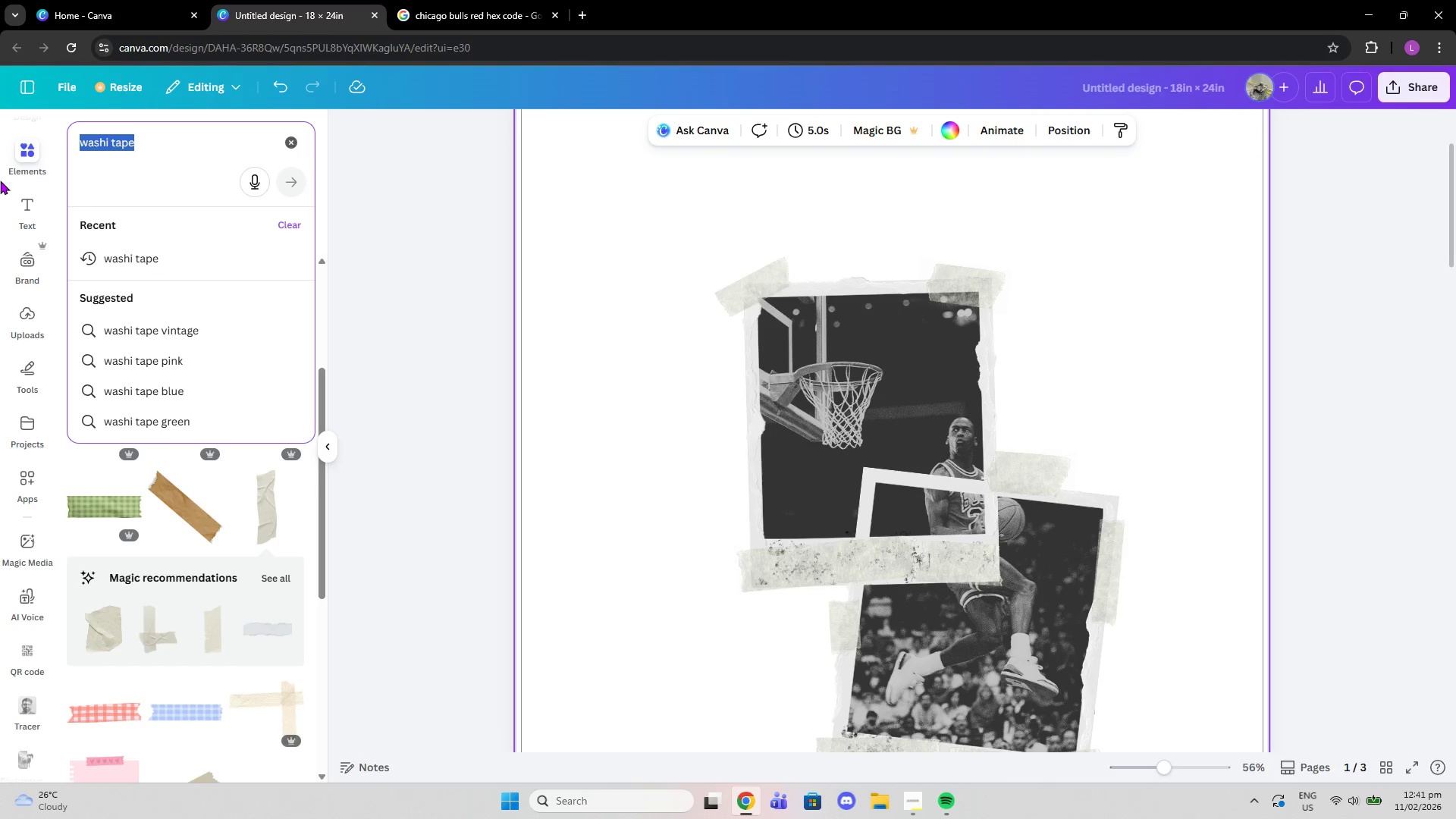 
type(scotch tape)
 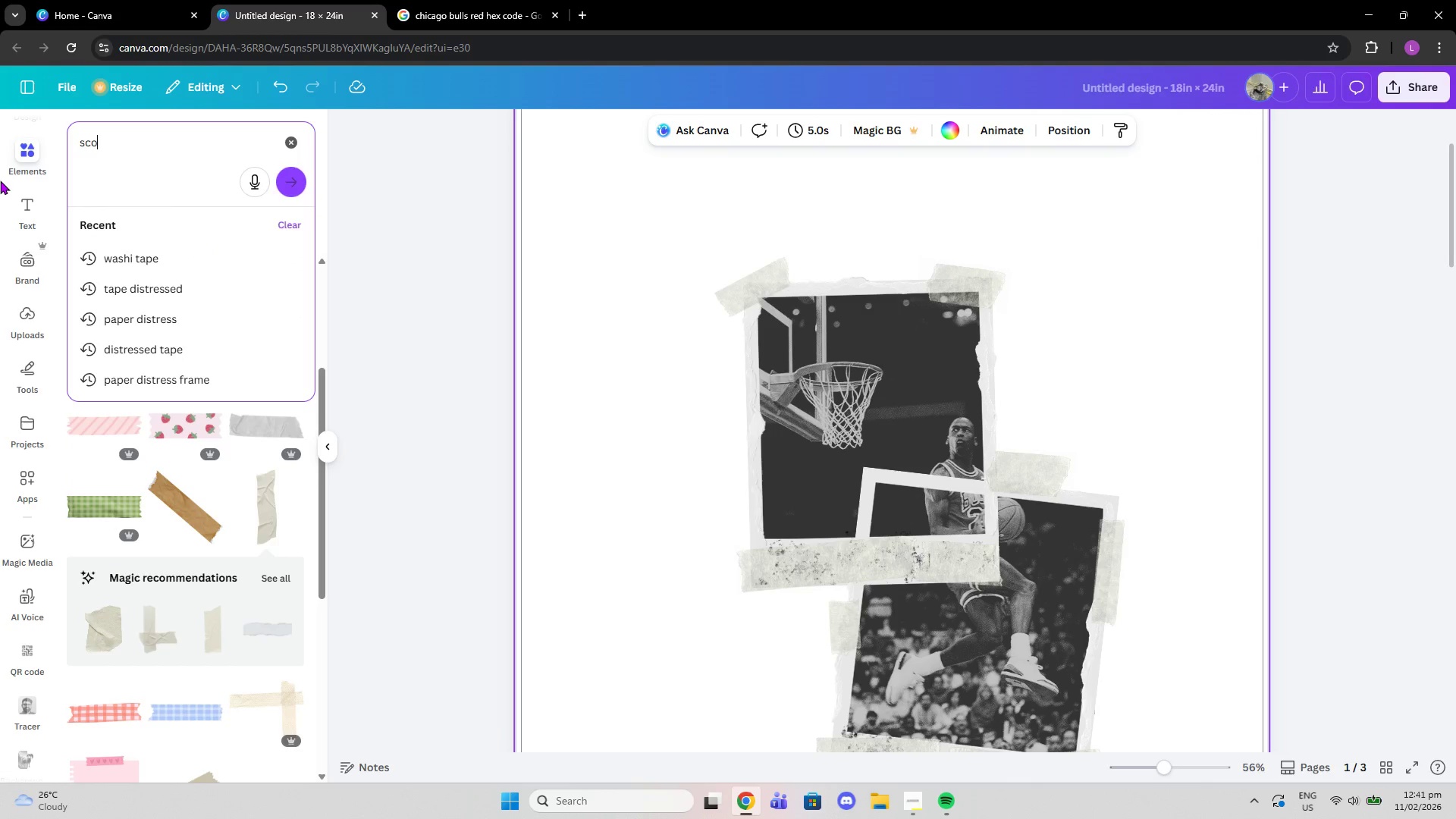 
key(Enter)
 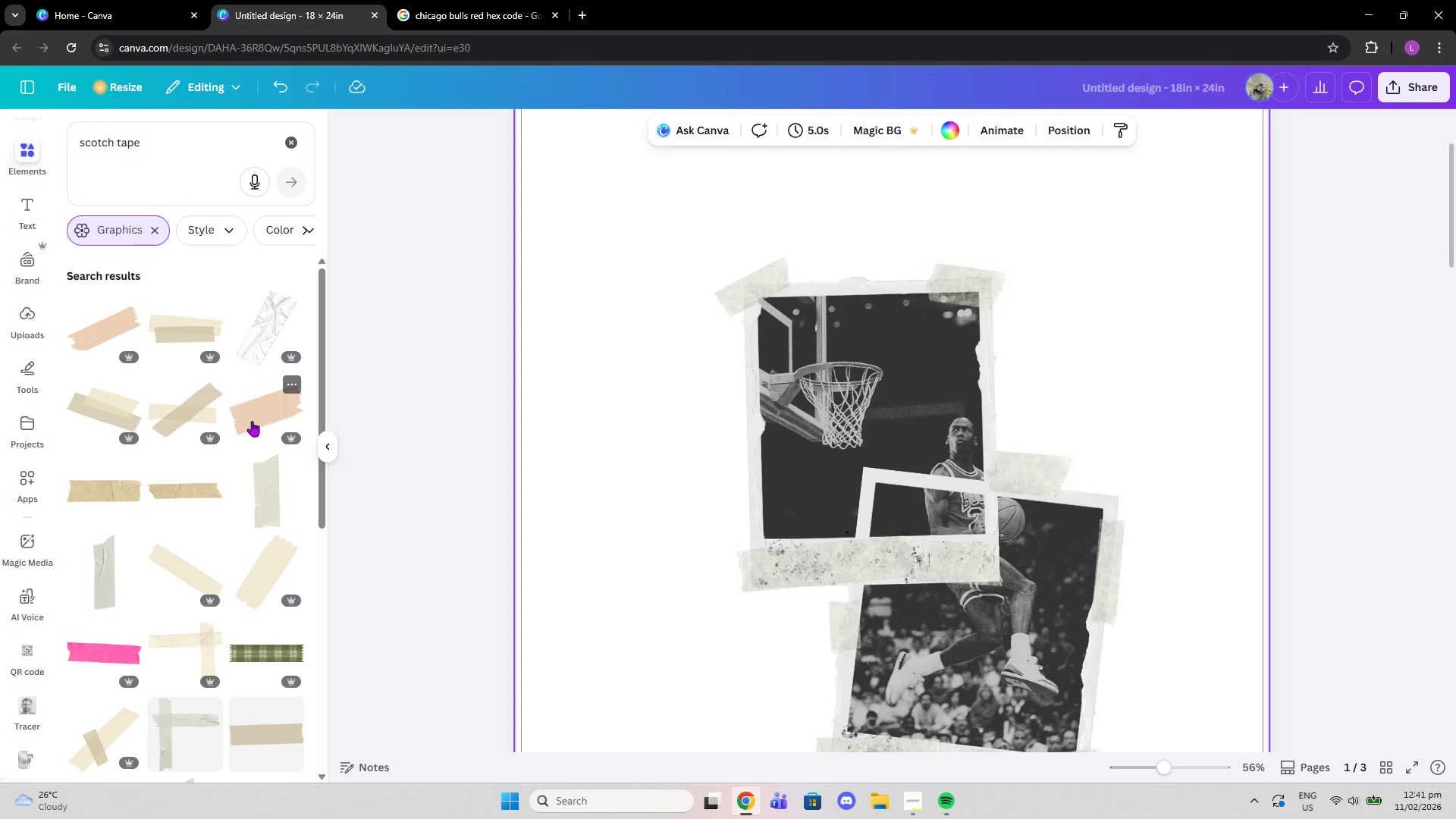 
wait(5.06)
 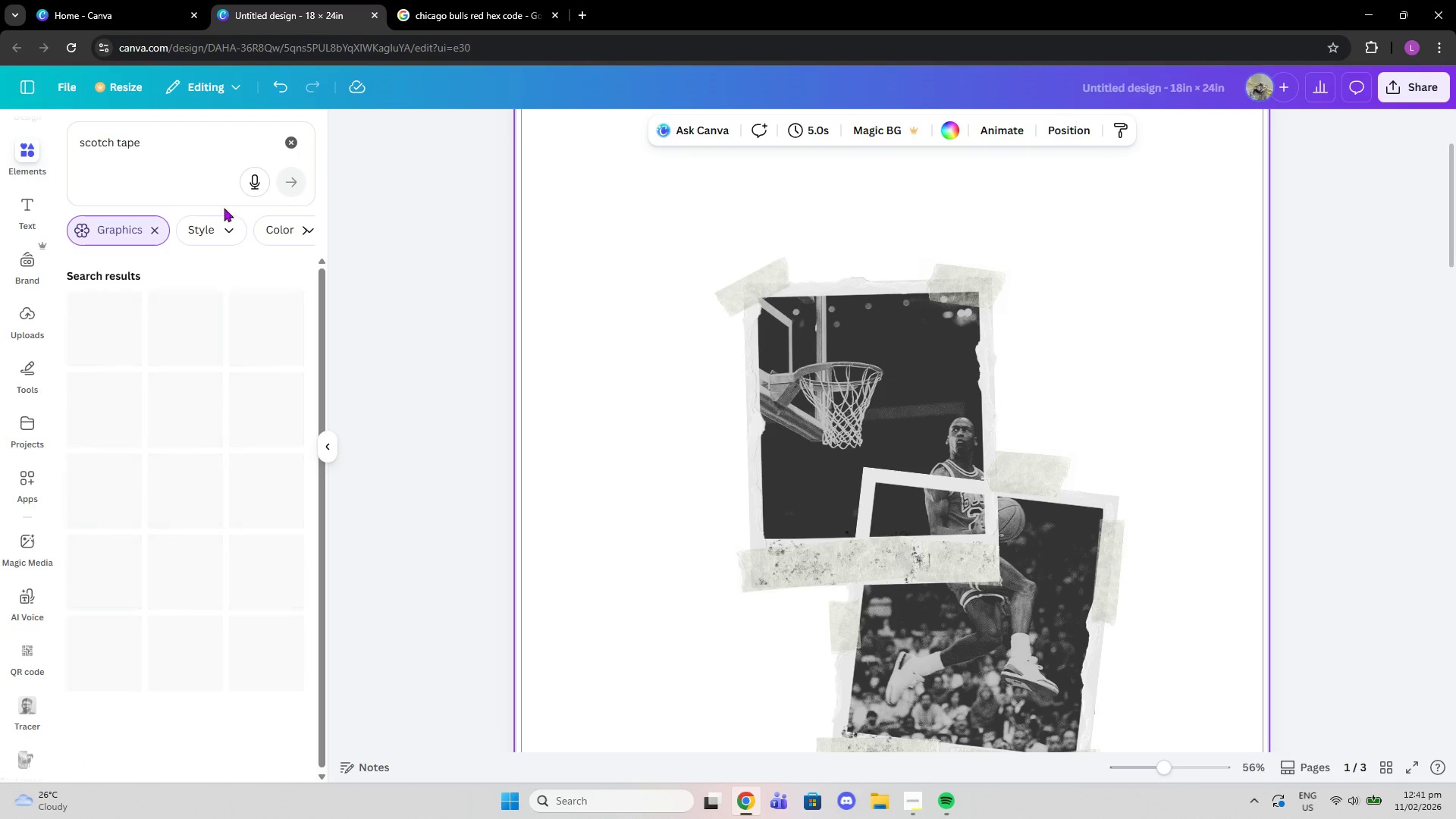 
scroll: coordinate [261, 451], scroll_direction: down, amount: 7.0
 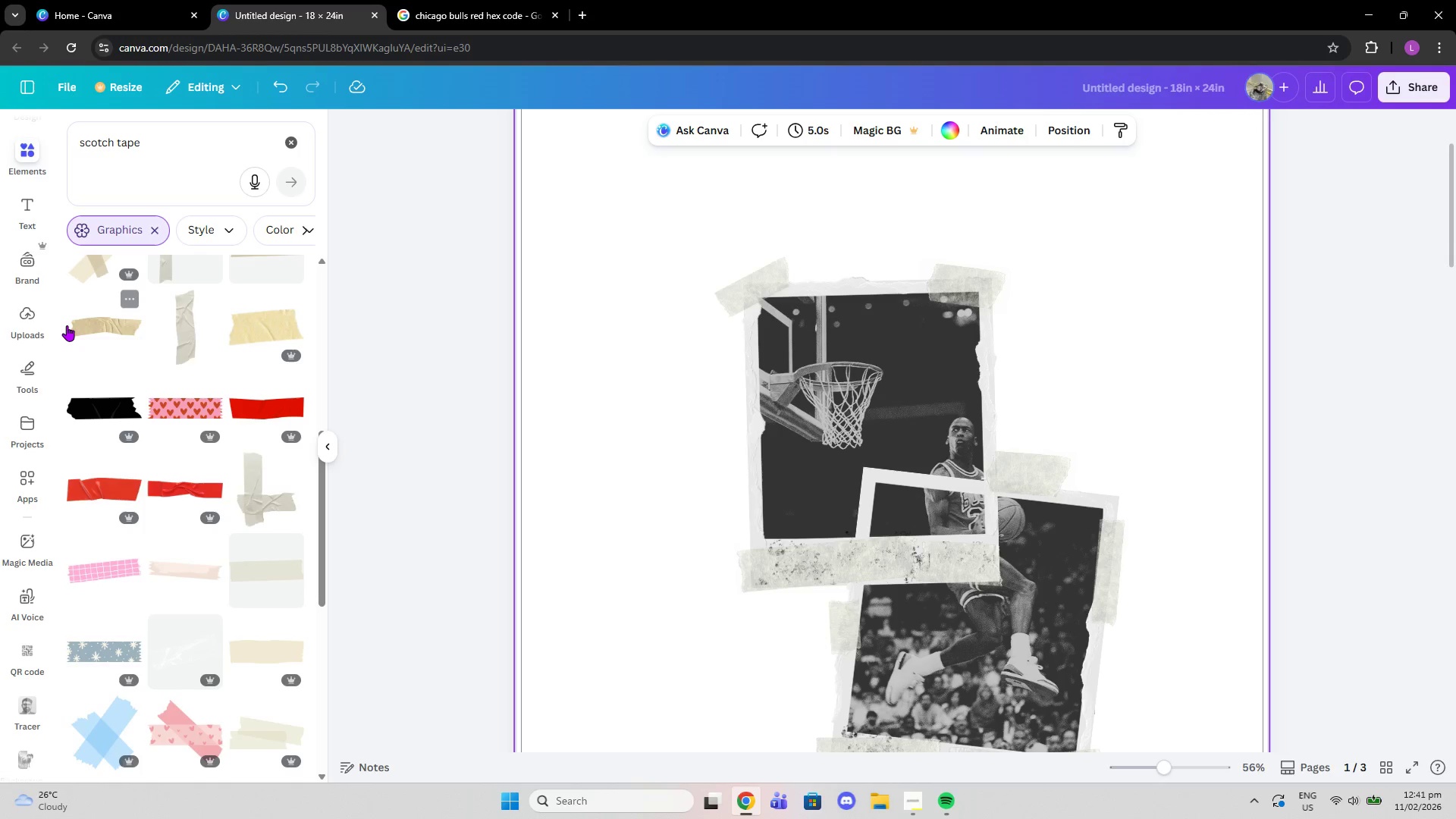 
left_click([82, 326])
 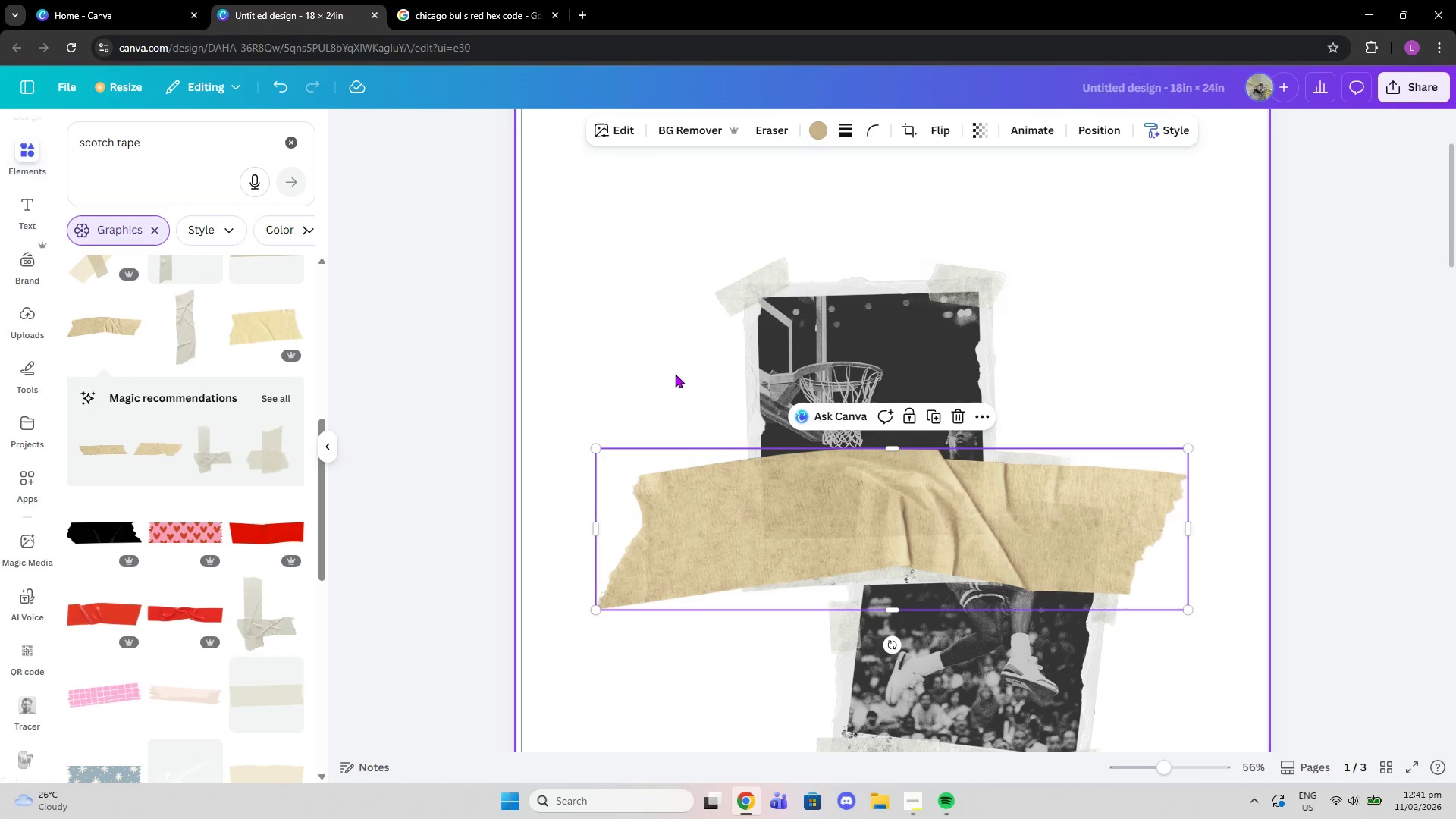 
left_click([962, 413])
 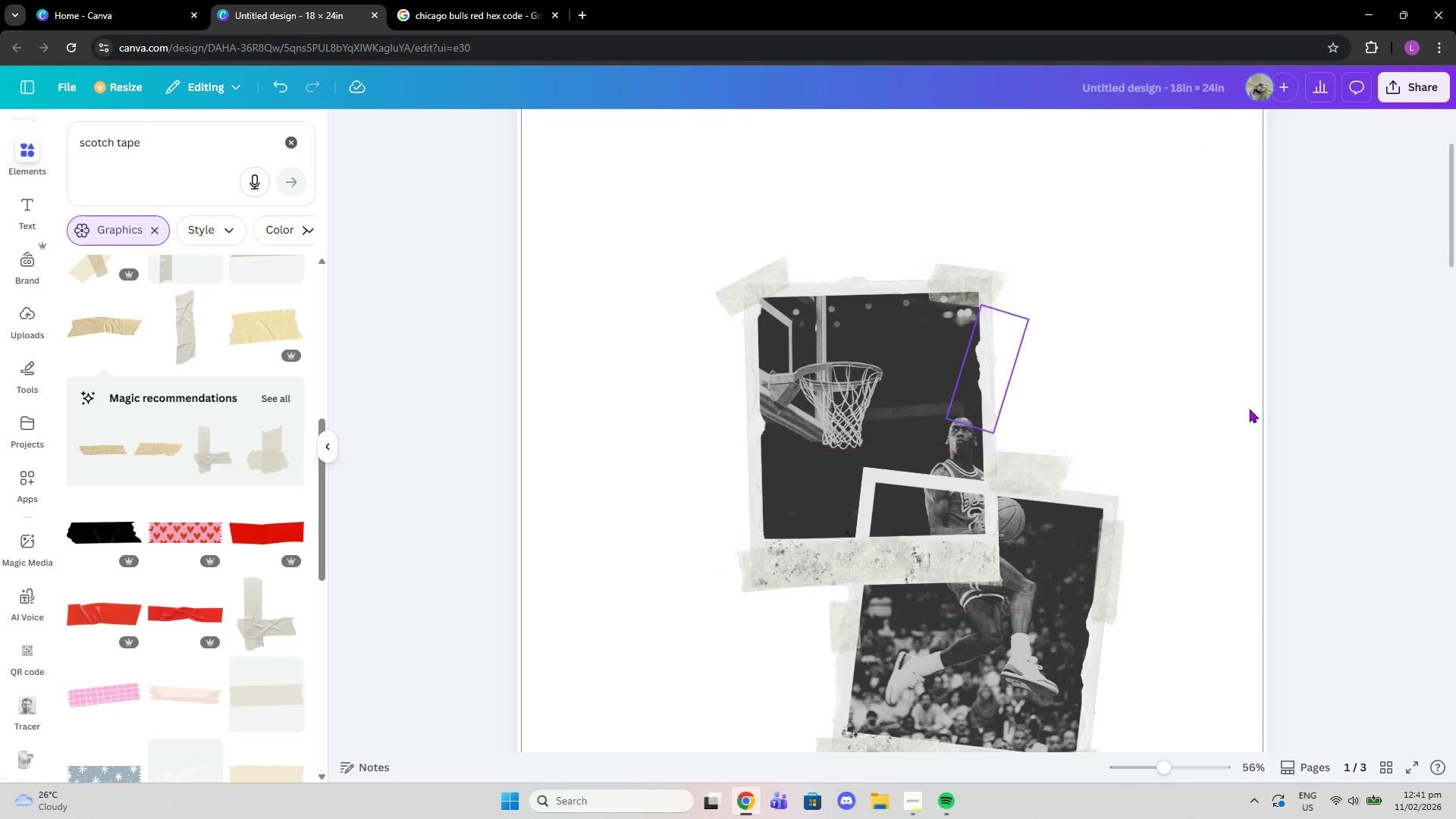 
scroll: coordinate [1374, 404], scroll_direction: down, amount: 2.0
 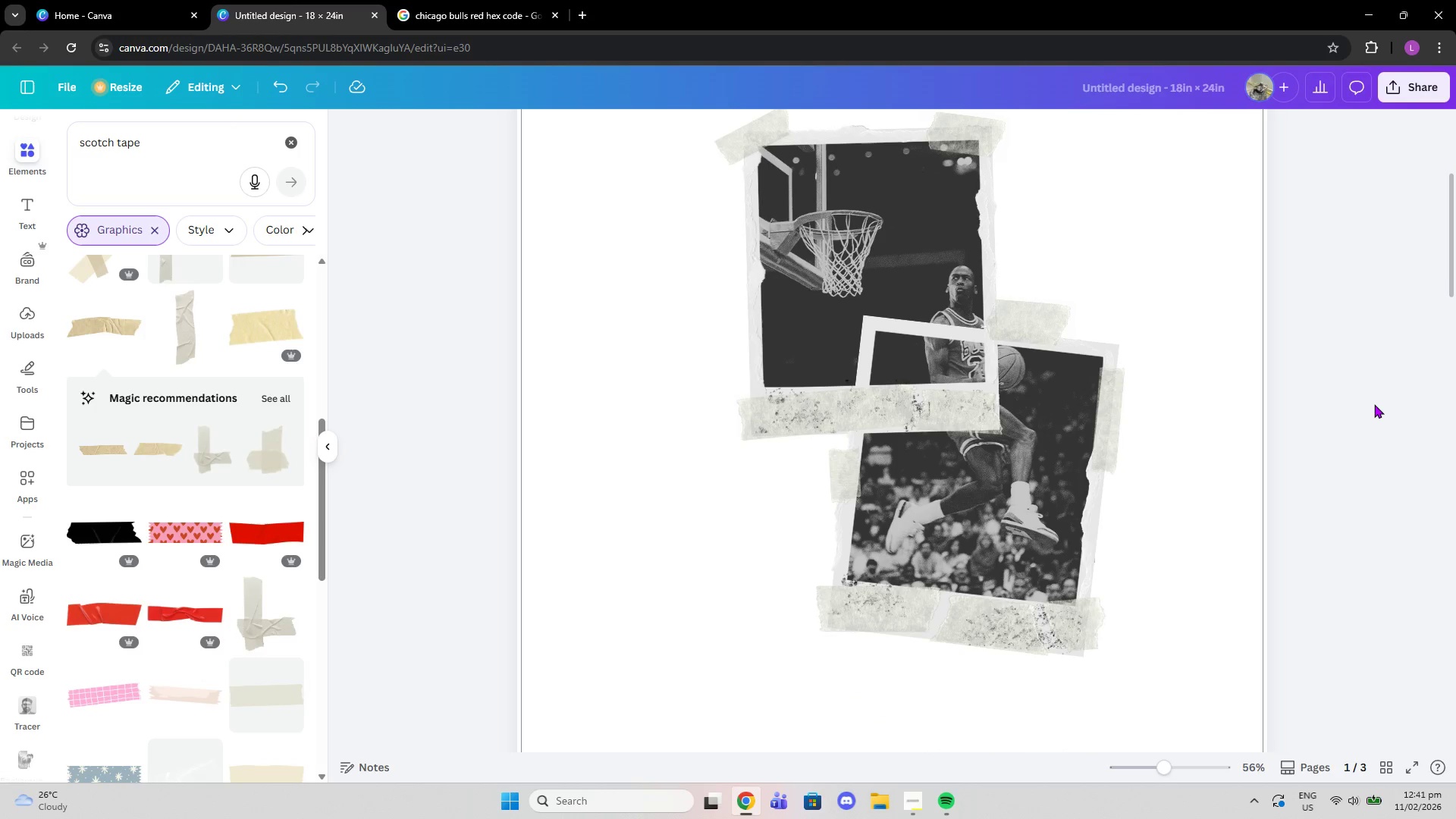 
scroll: coordinate [1374, 404], scroll_direction: up, amount: 1.0
 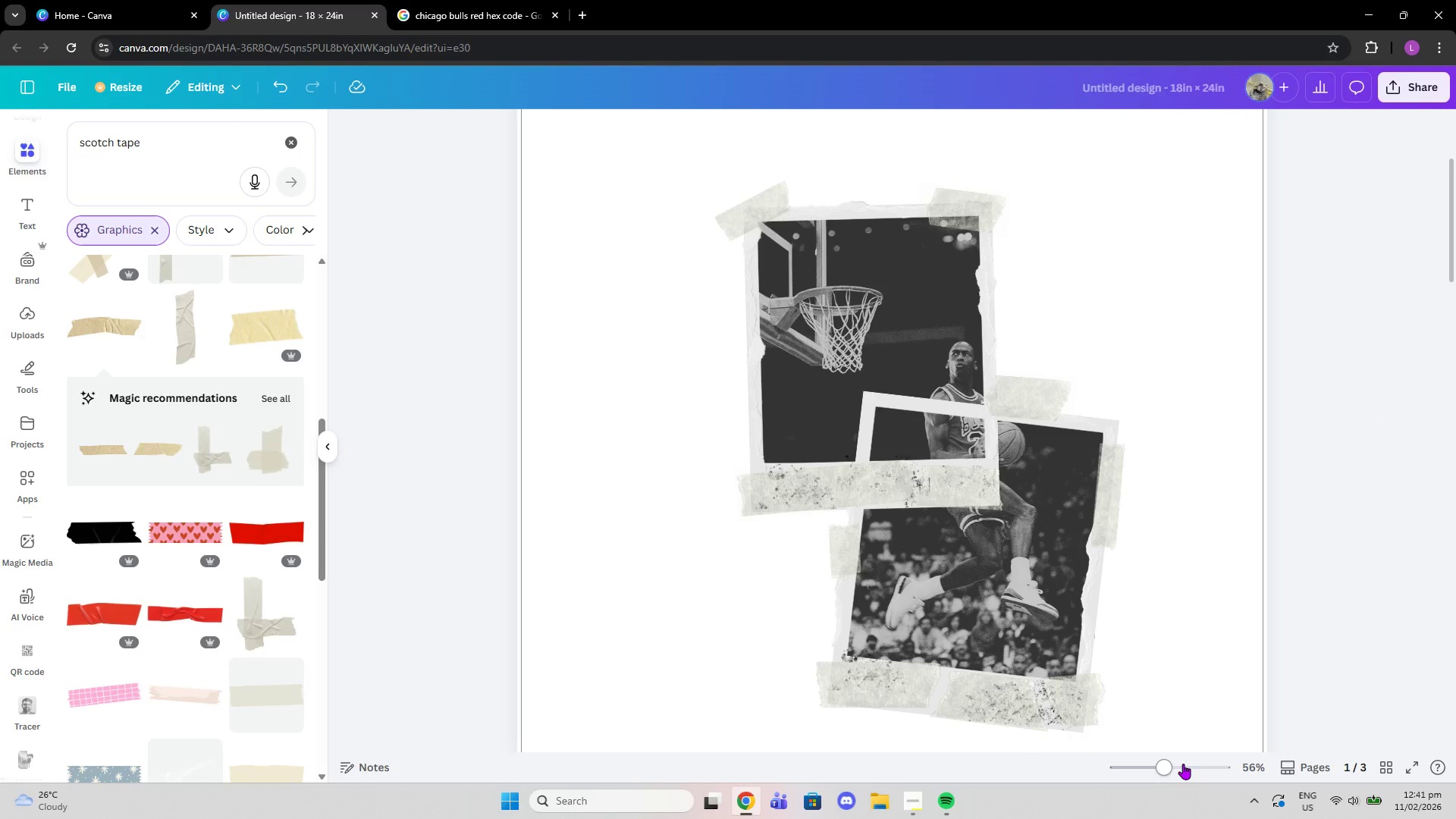 
left_click_drag(start_coordinate=[1166, 764], to_coordinate=[1217, 774])
 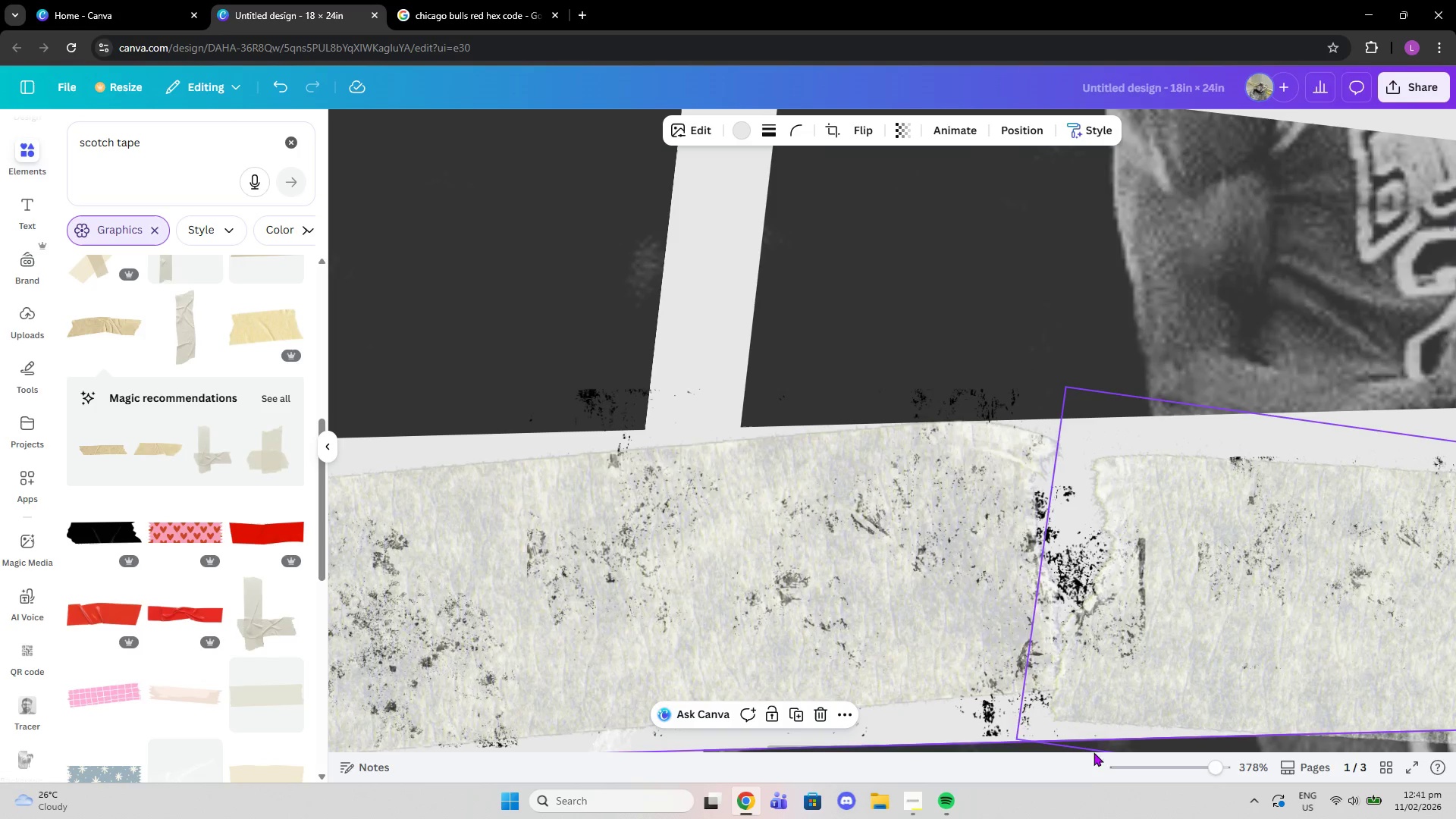 
left_click_drag(start_coordinate=[1218, 761], to_coordinate=[1185, 764])
 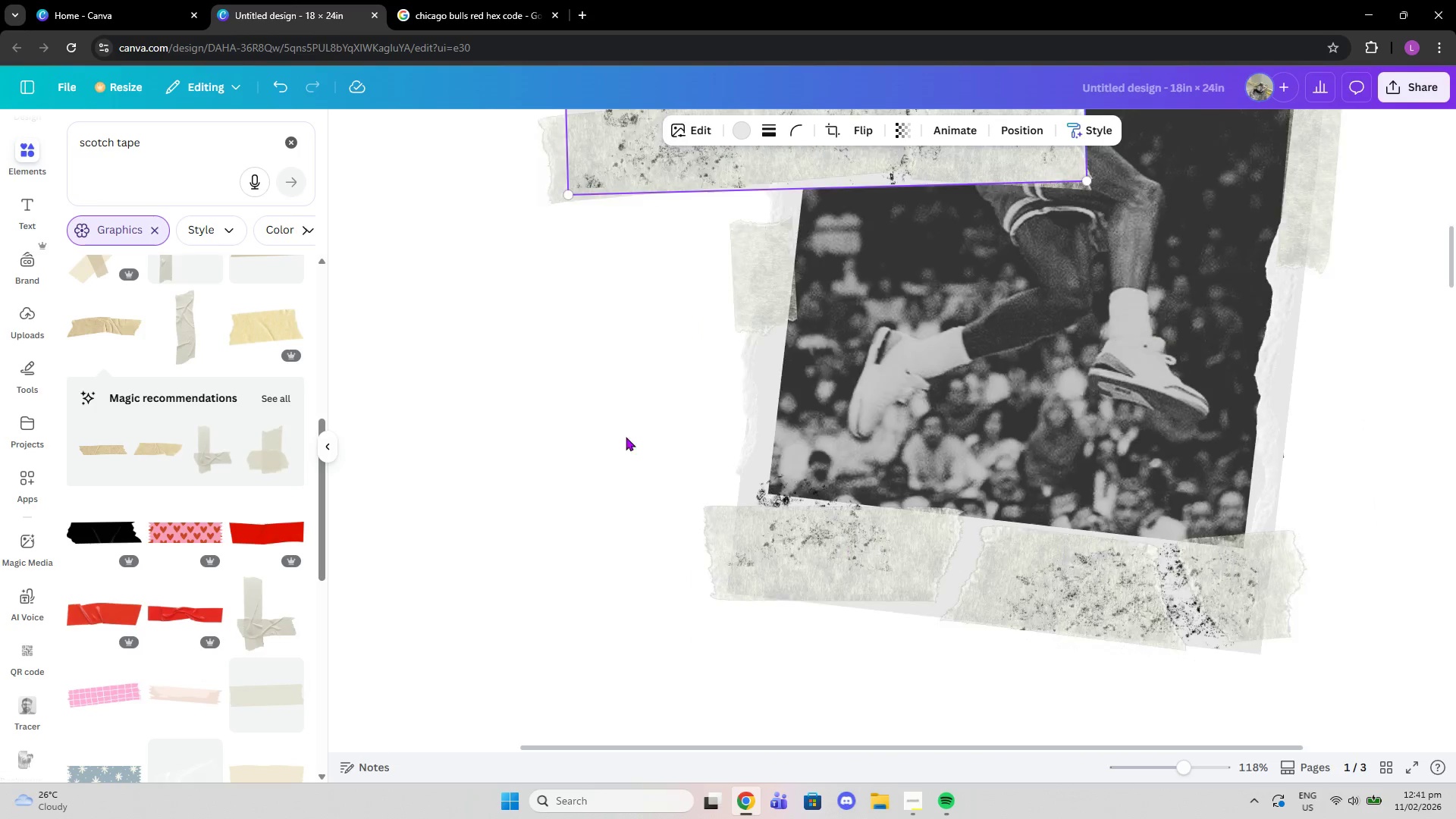 
scroll: coordinate [650, 418], scroll_direction: up, amount: 7.0
 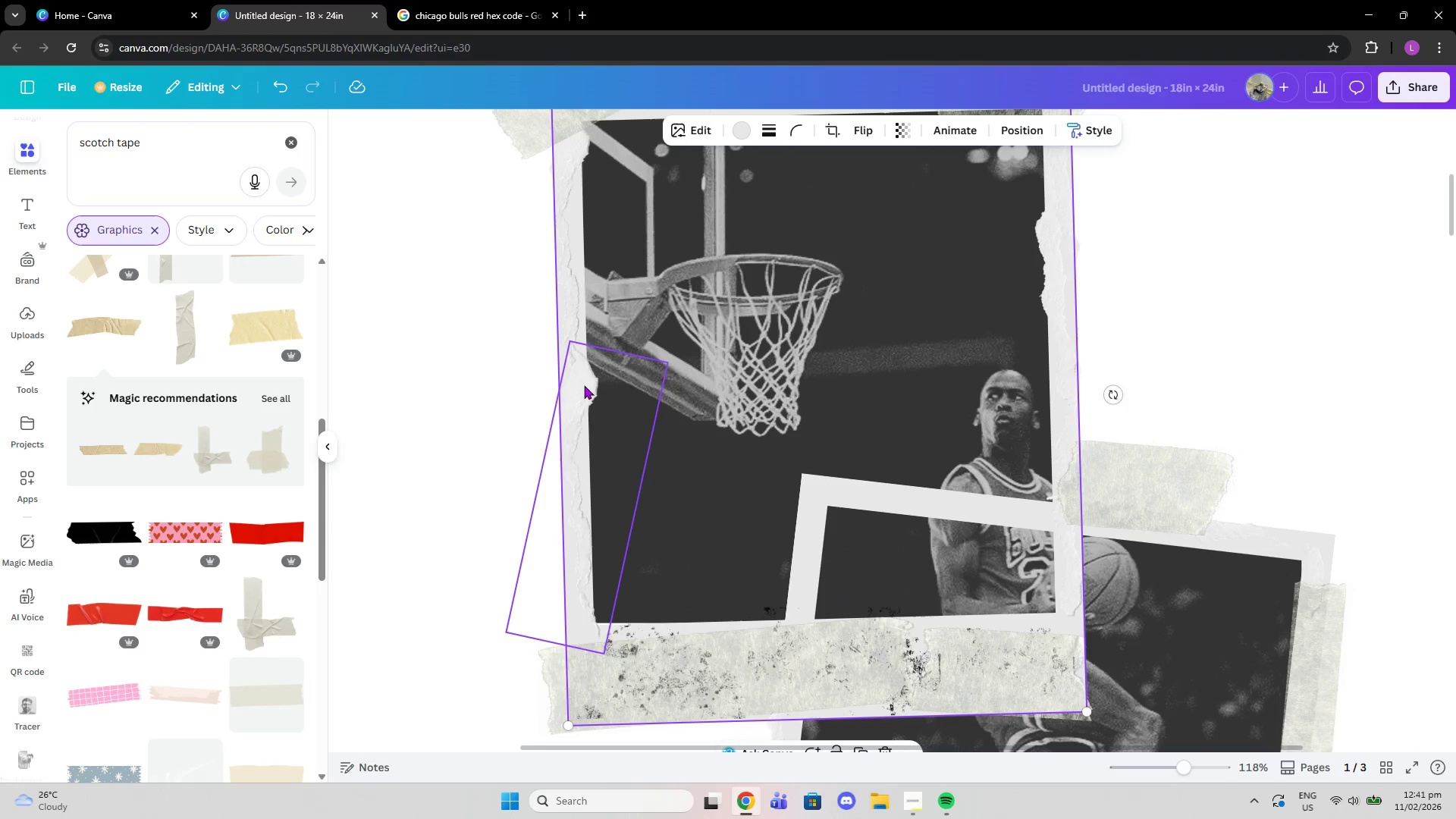 
left_click_drag(start_coordinate=[579, 391], to_coordinate=[568, 391])
 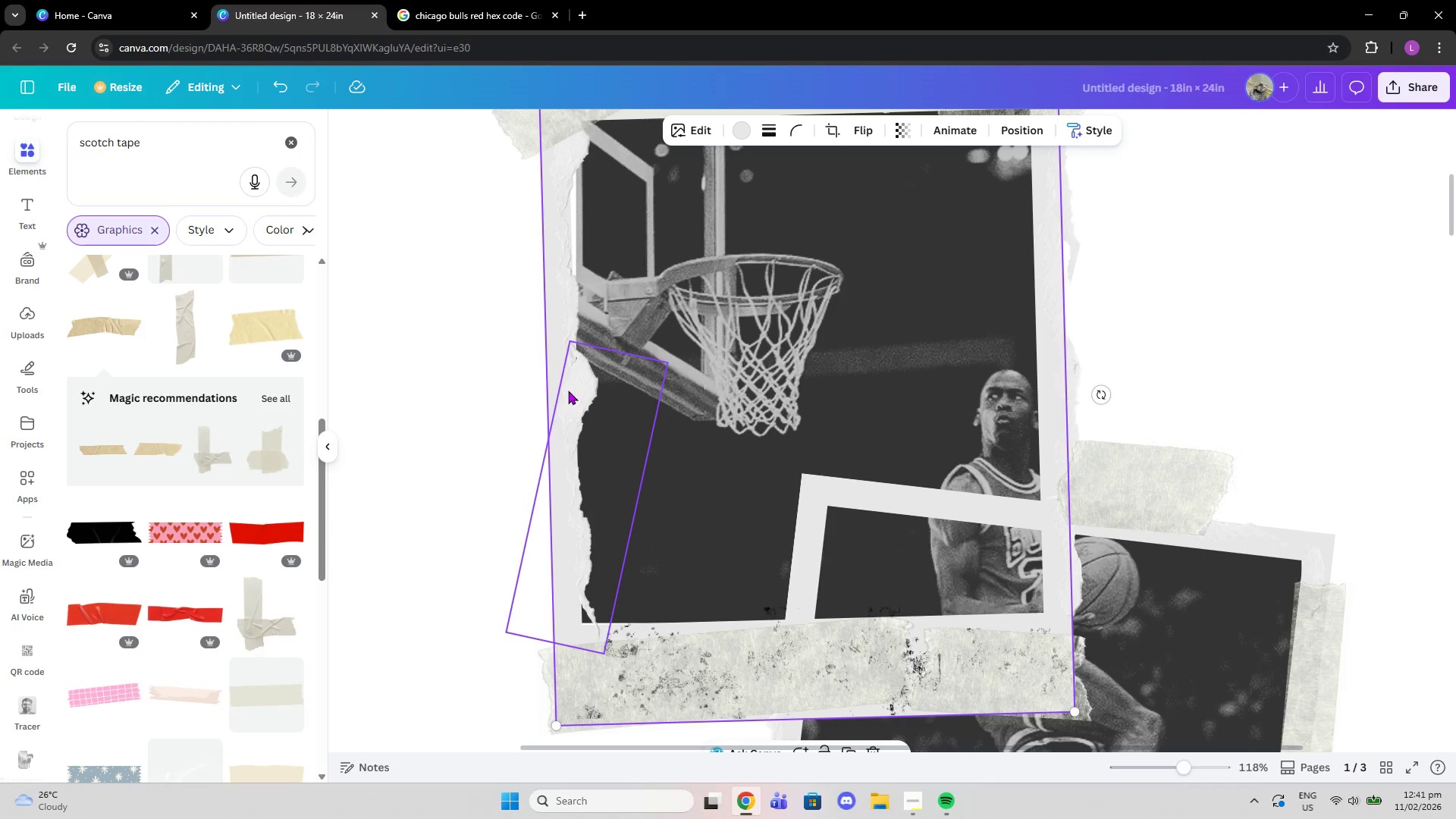 
key(Control+Z)
 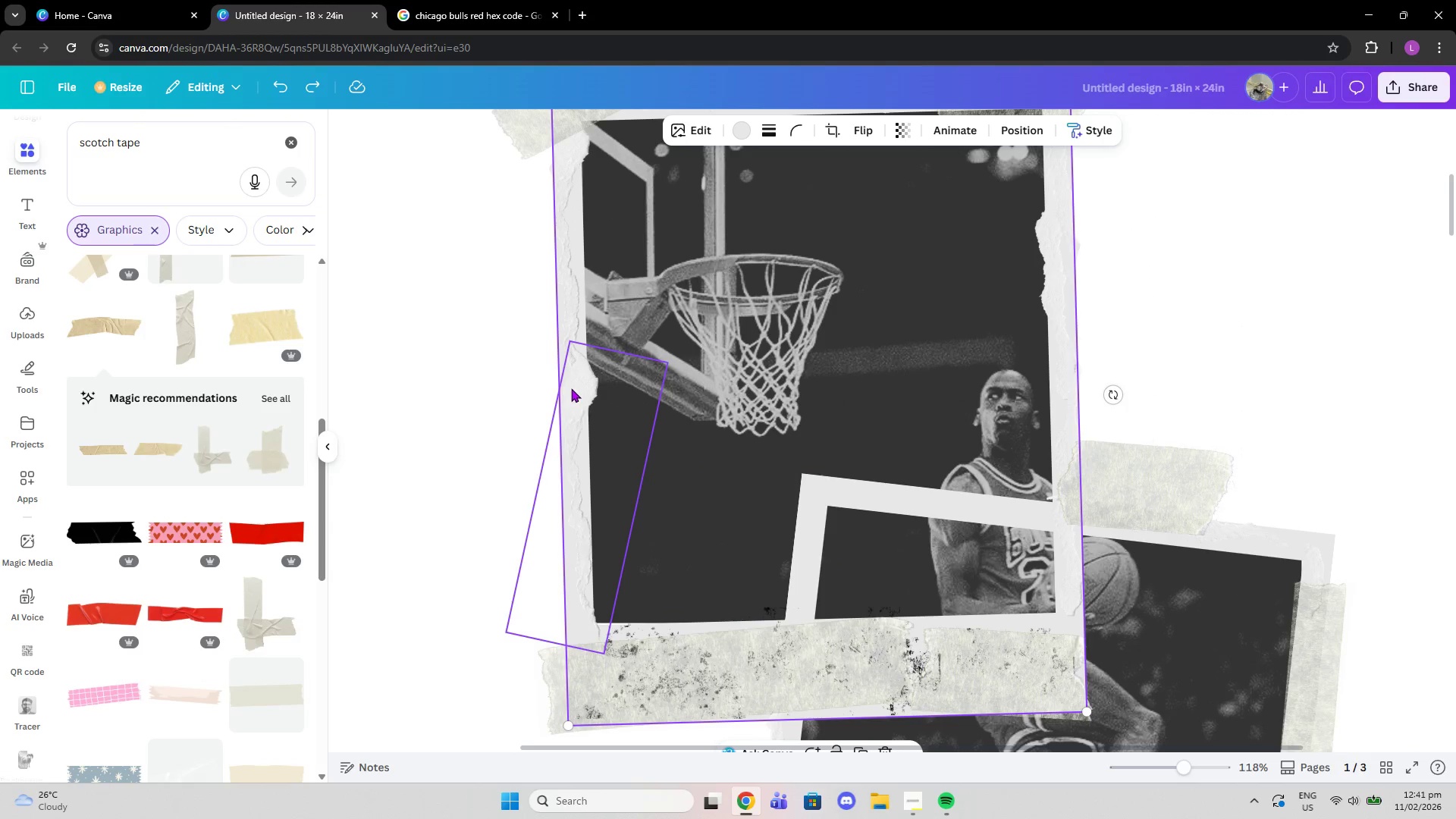 
left_click([573, 386])
 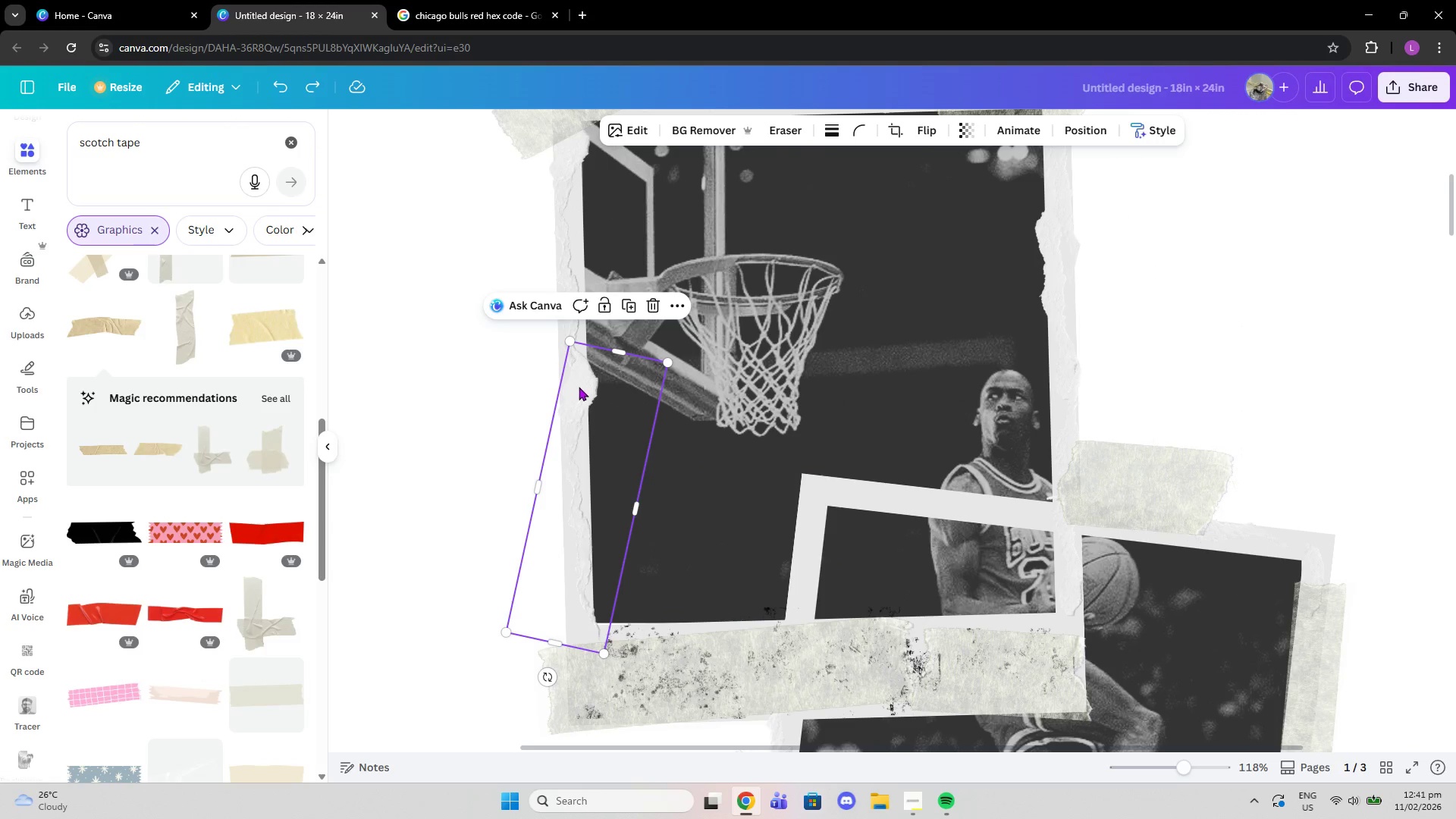 
left_click_drag(start_coordinate=[587, 388], to_coordinate=[583, 388])
 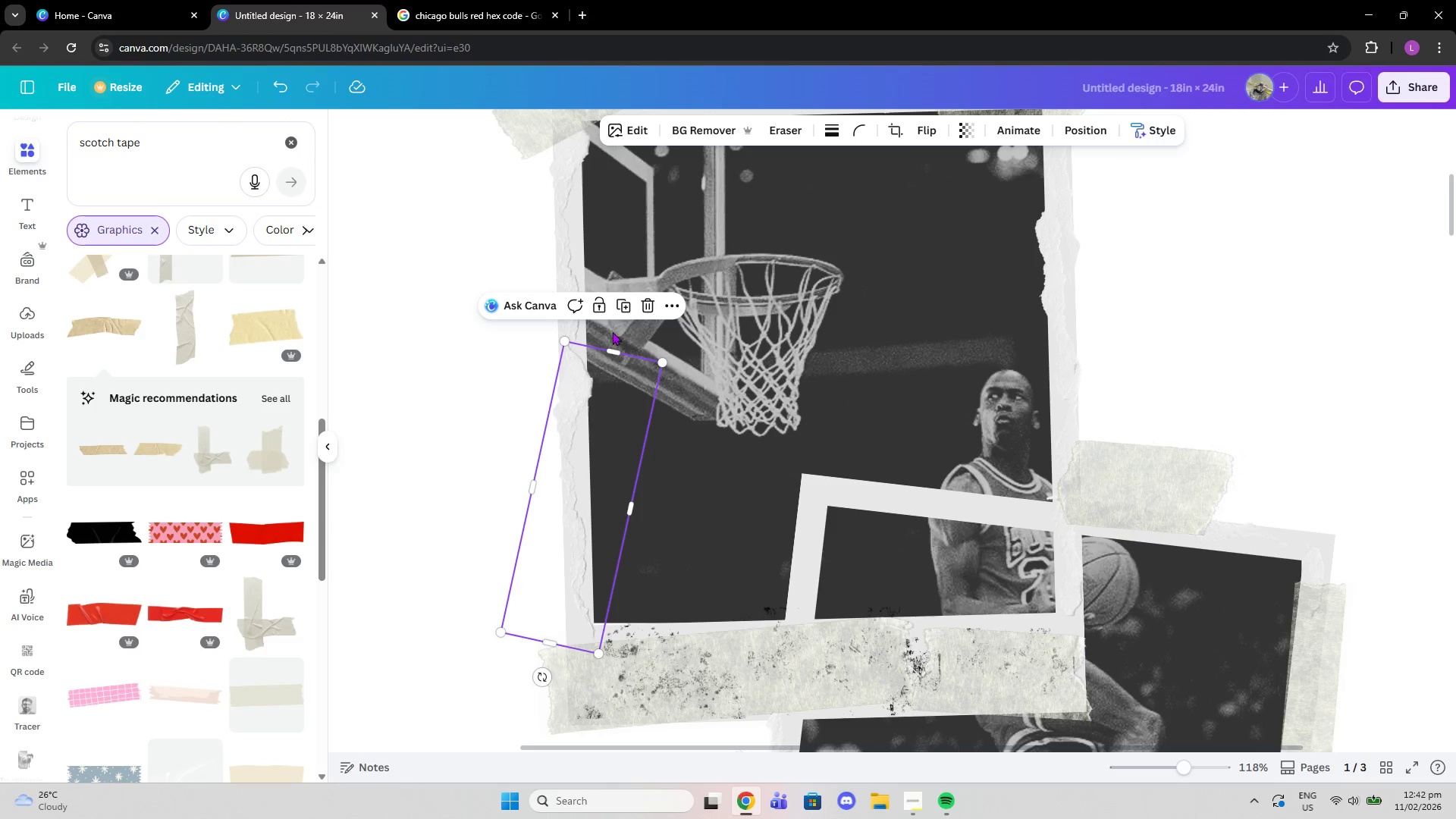 
left_click([627, 303])
 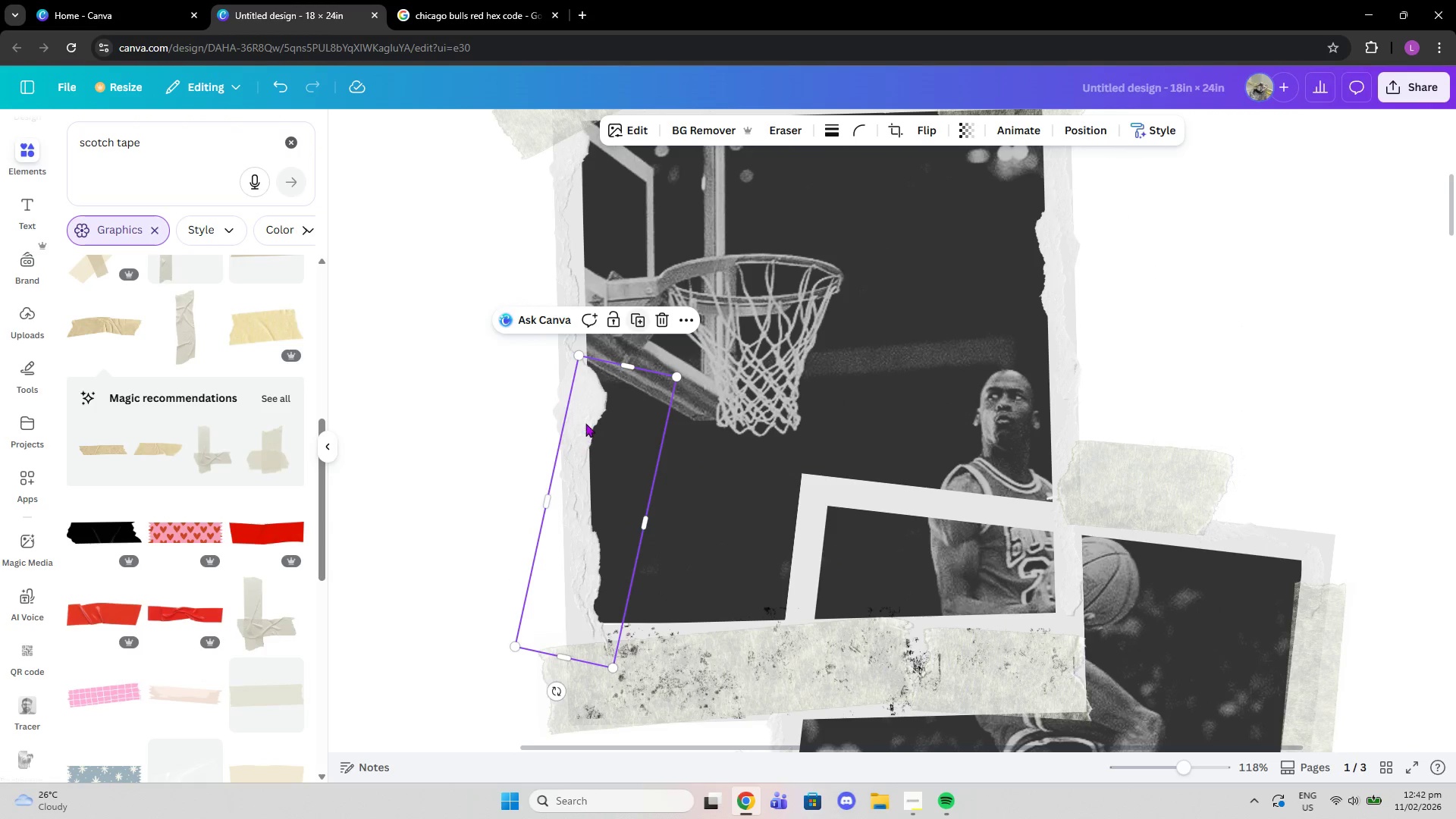 
left_click_drag(start_coordinate=[585, 422], to_coordinate=[583, 466])
 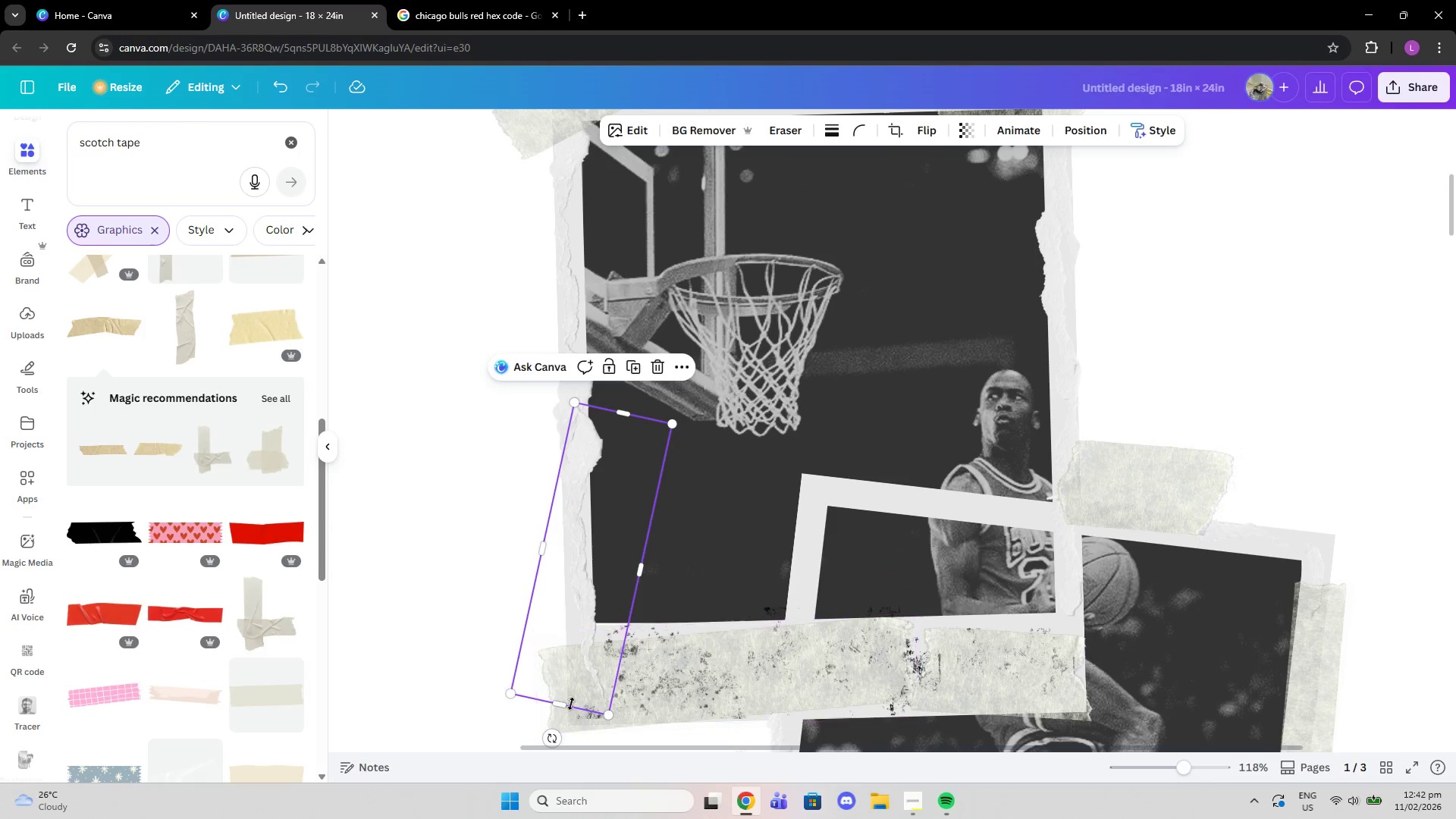 
left_click_drag(start_coordinate=[571, 704], to_coordinate=[596, 573])
 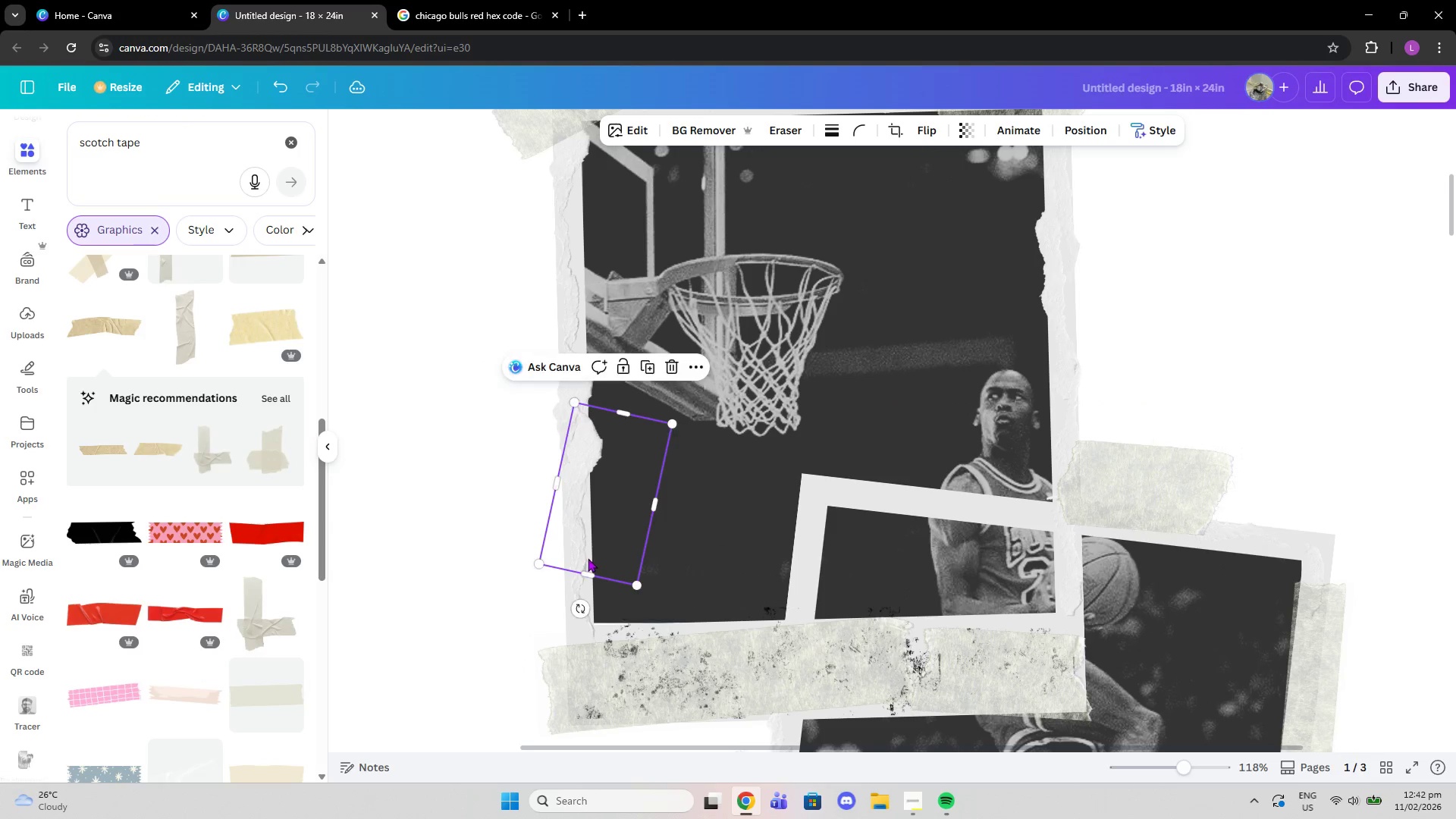 
left_click_drag(start_coordinate=[585, 558], to_coordinate=[581, 566])
 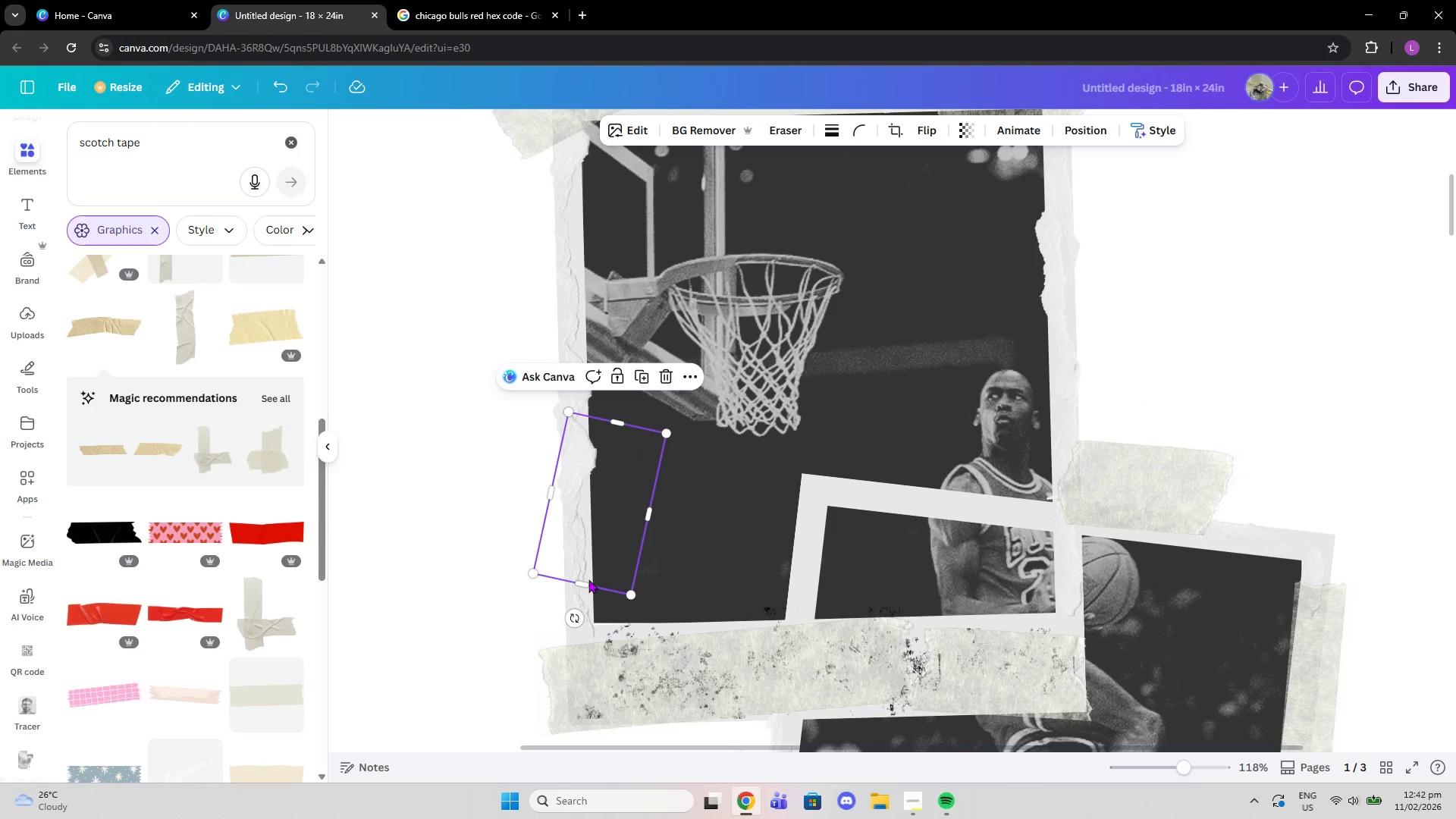 
left_click_drag(start_coordinate=[585, 585], to_coordinate=[586, 571])
 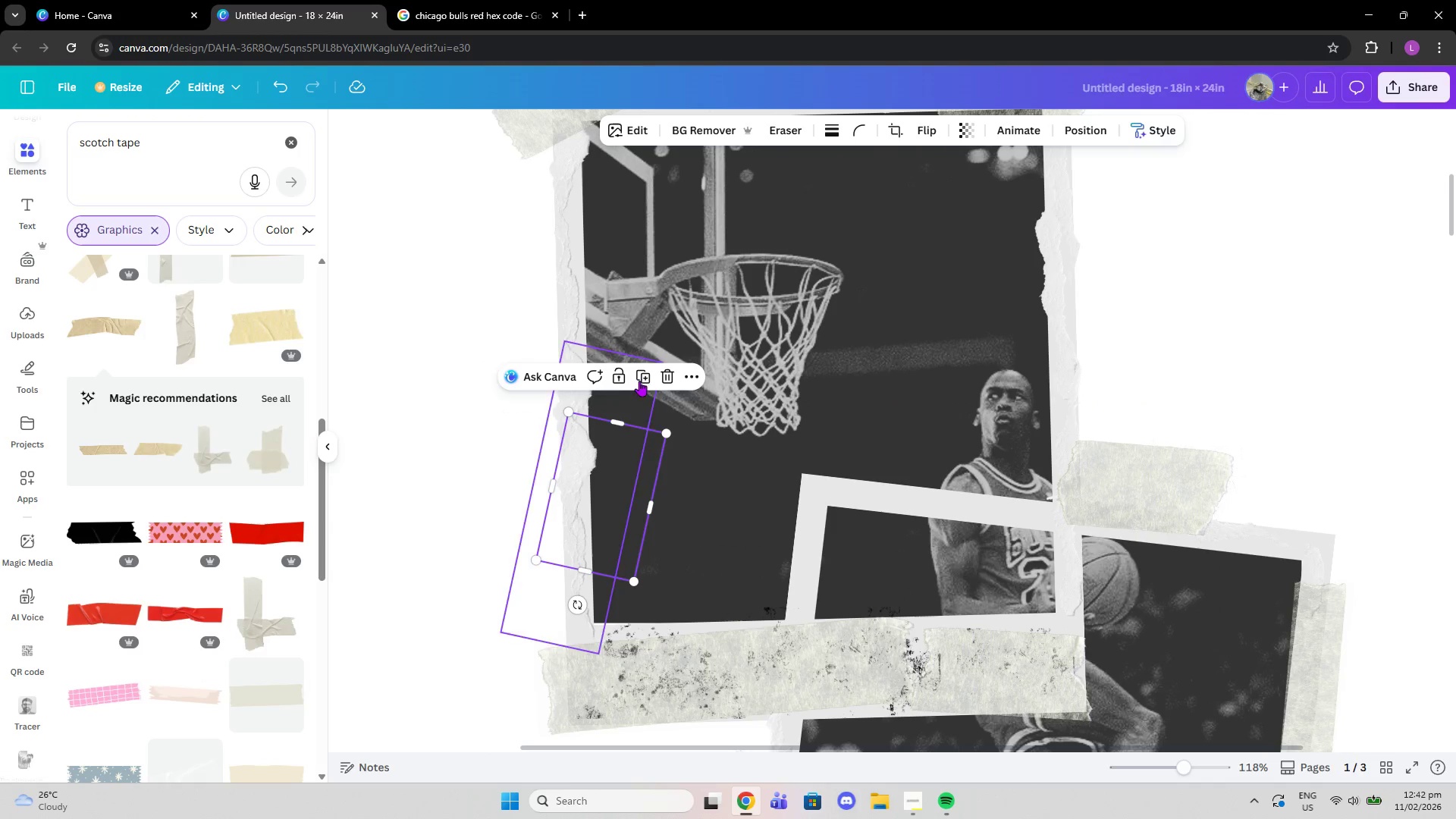 
left_click([643, 374])
 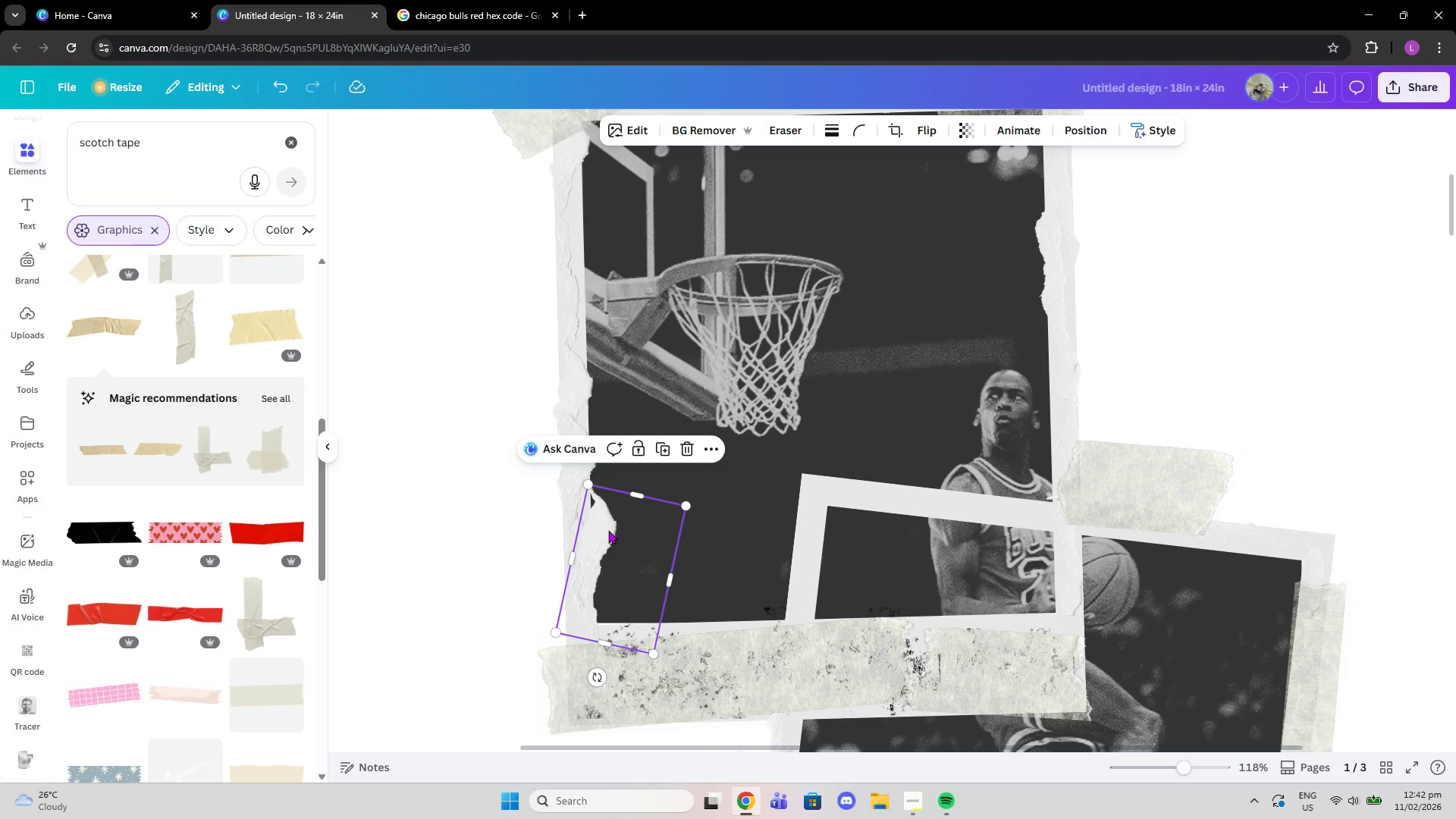 
left_click_drag(start_coordinate=[602, 541], to_coordinate=[817, 529])
 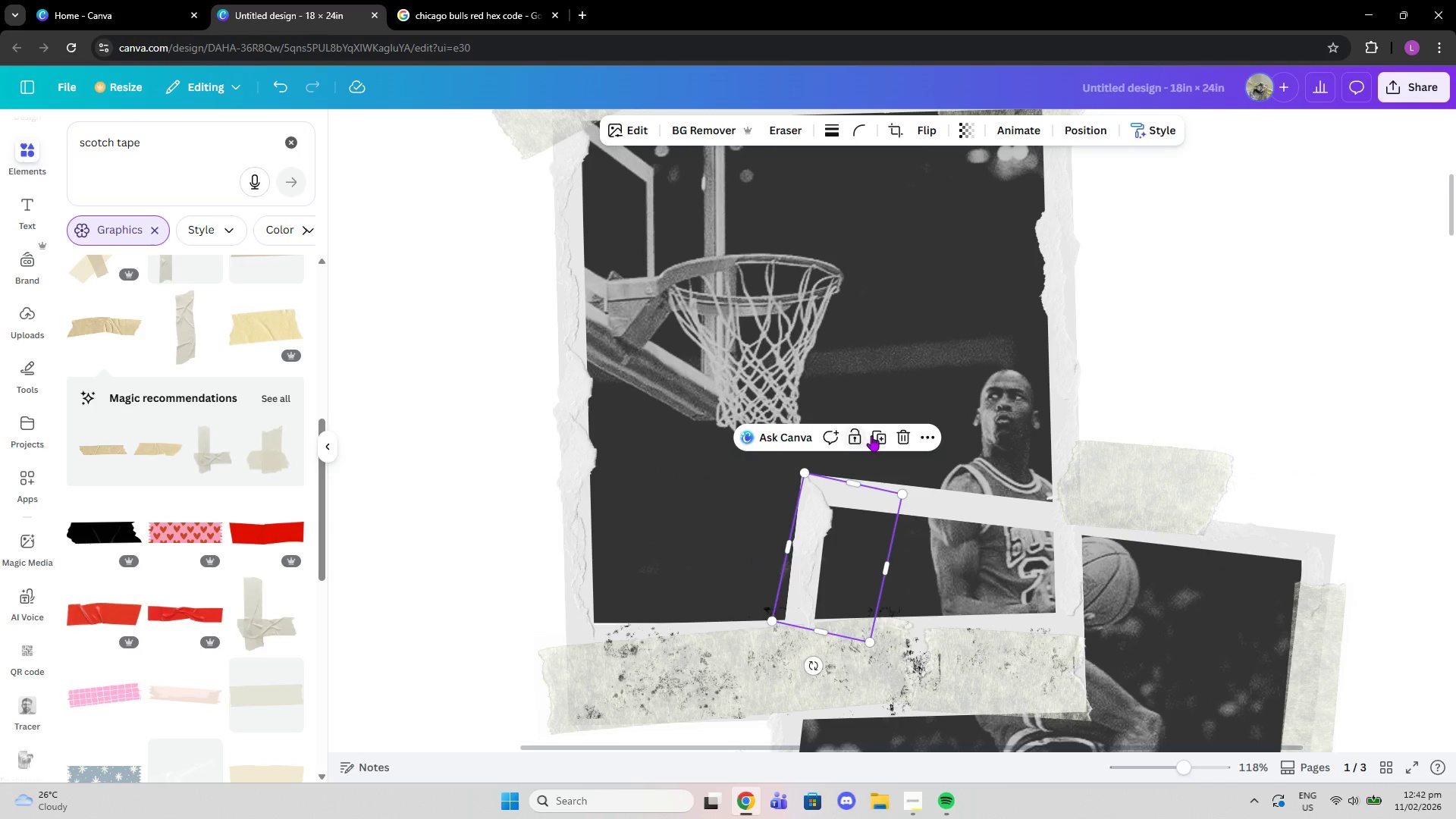 
left_click([875, 435])
 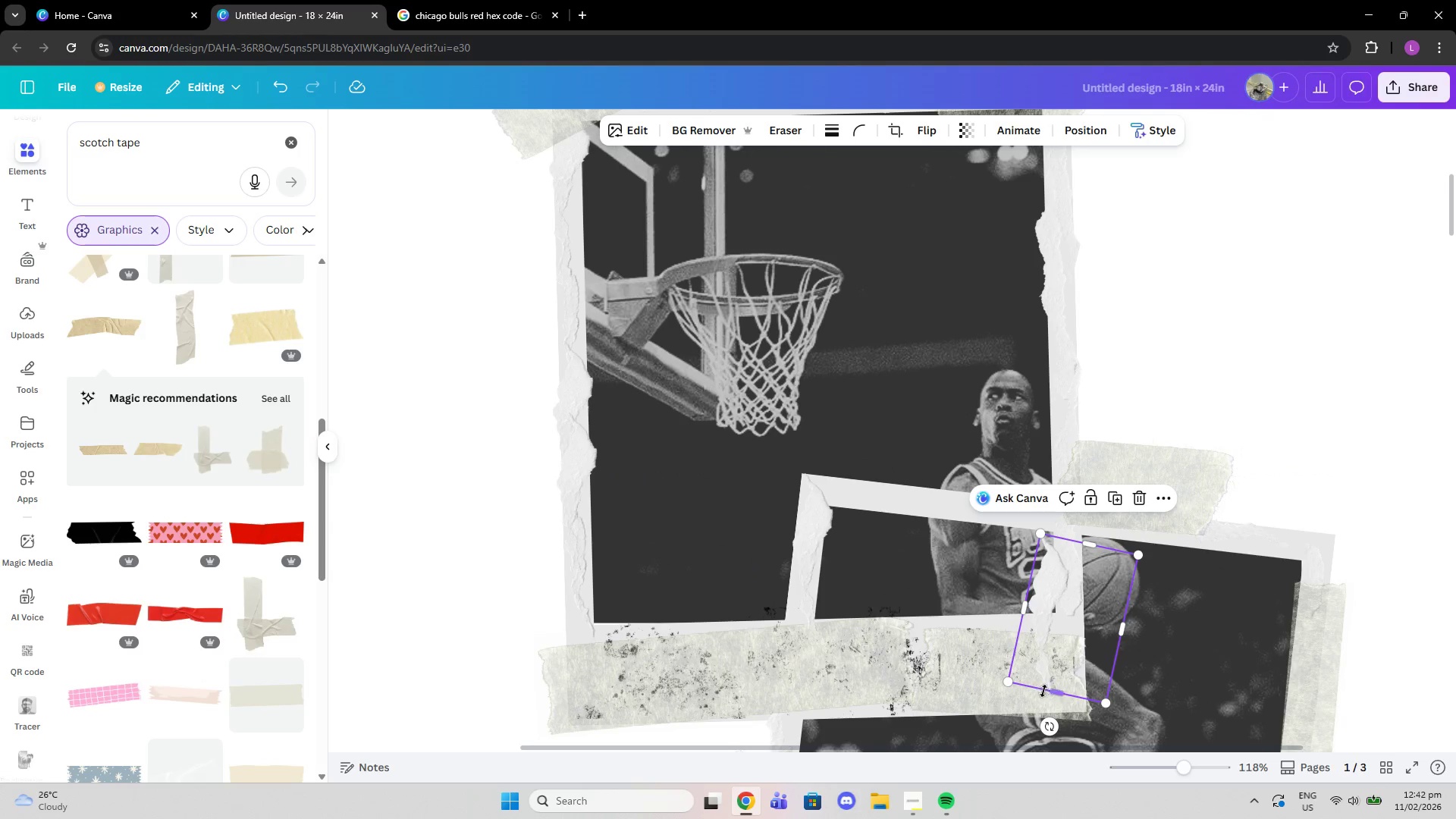 
left_click_drag(start_coordinate=[1047, 721], to_coordinate=[879, 547])
 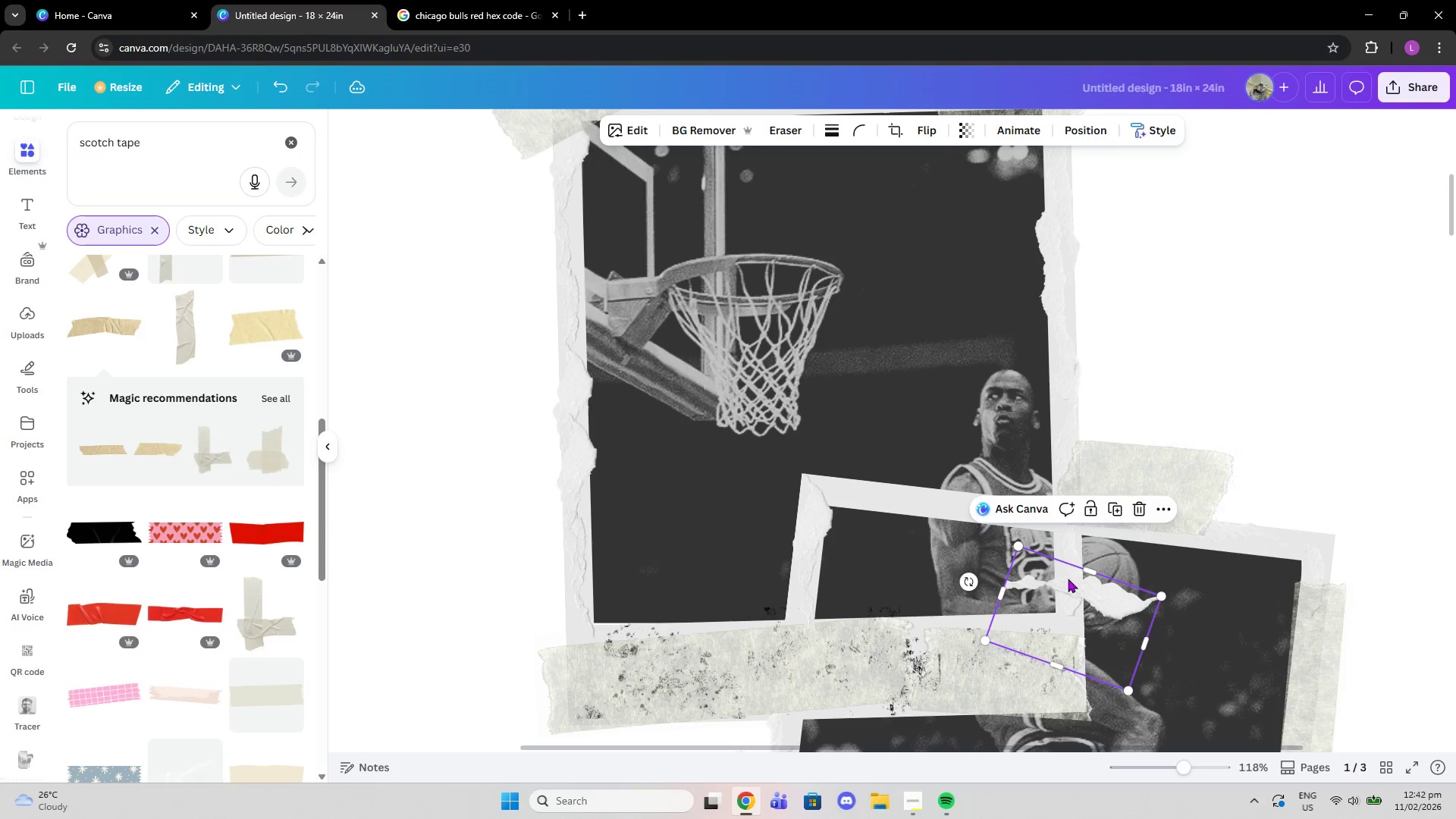 
left_click_drag(start_coordinate=[1094, 601], to_coordinate=[1016, 522])
 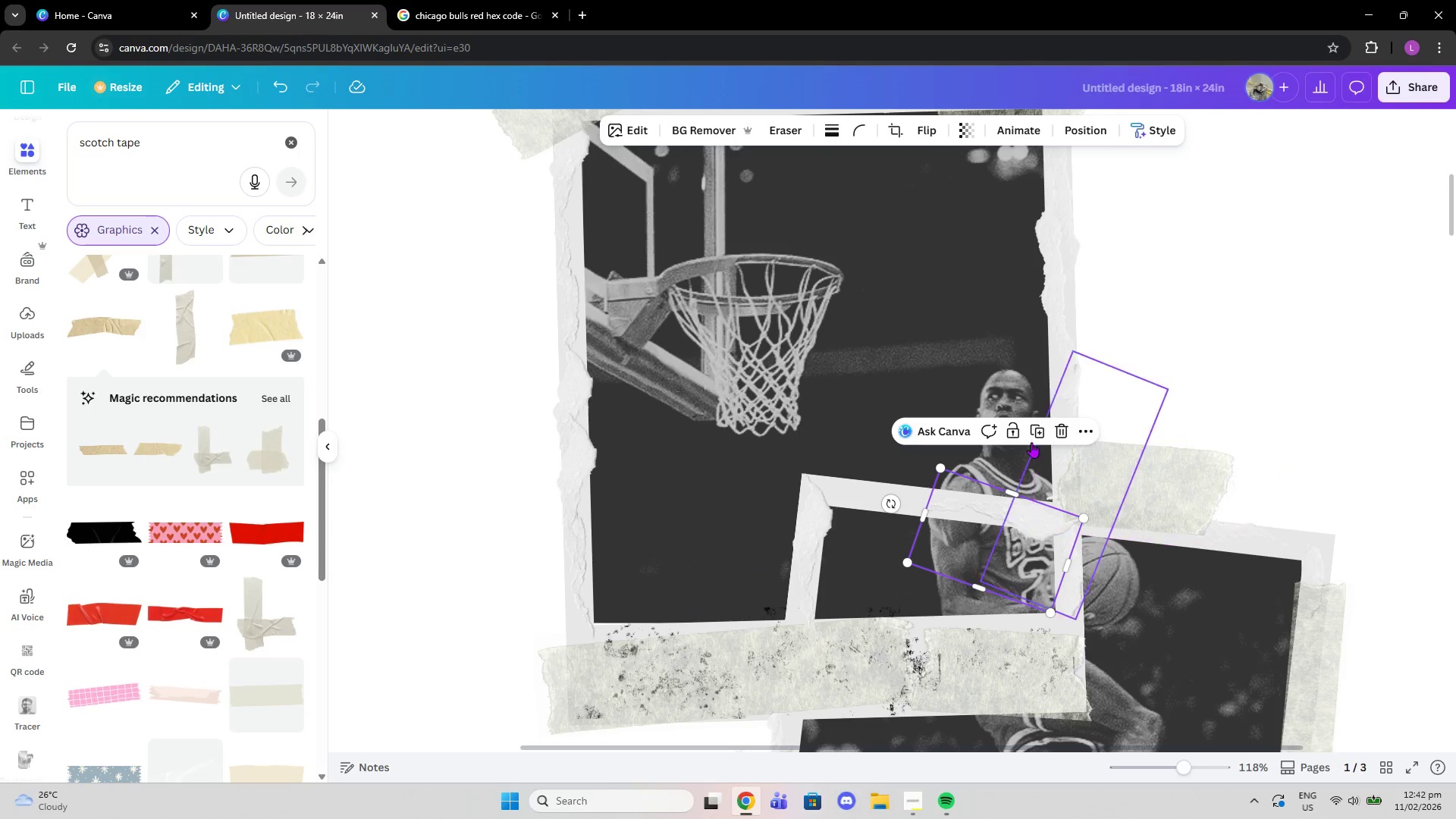 
left_click([1034, 433])
 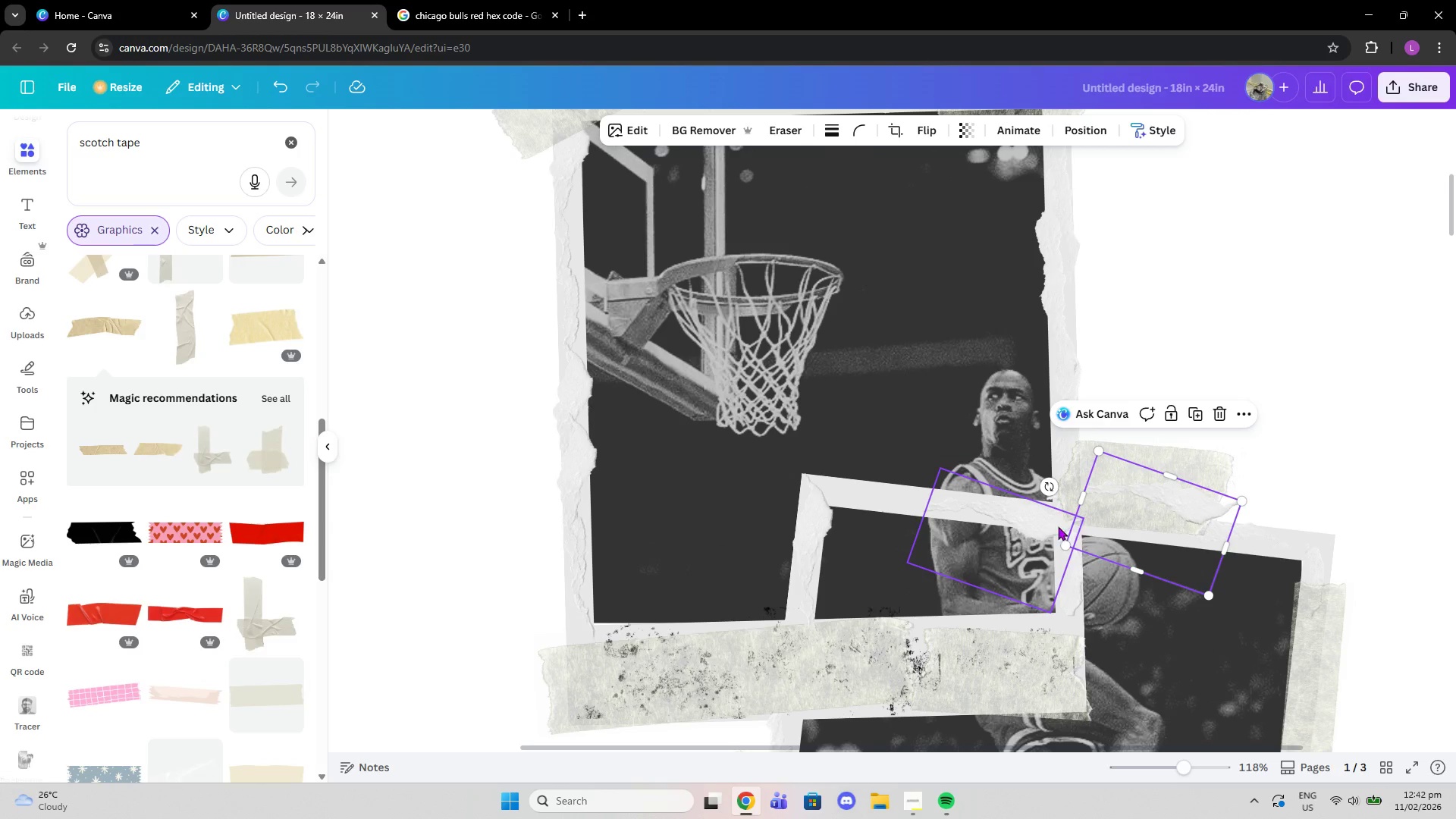 
left_click_drag(start_coordinate=[1172, 534], to_coordinate=[896, 532])
 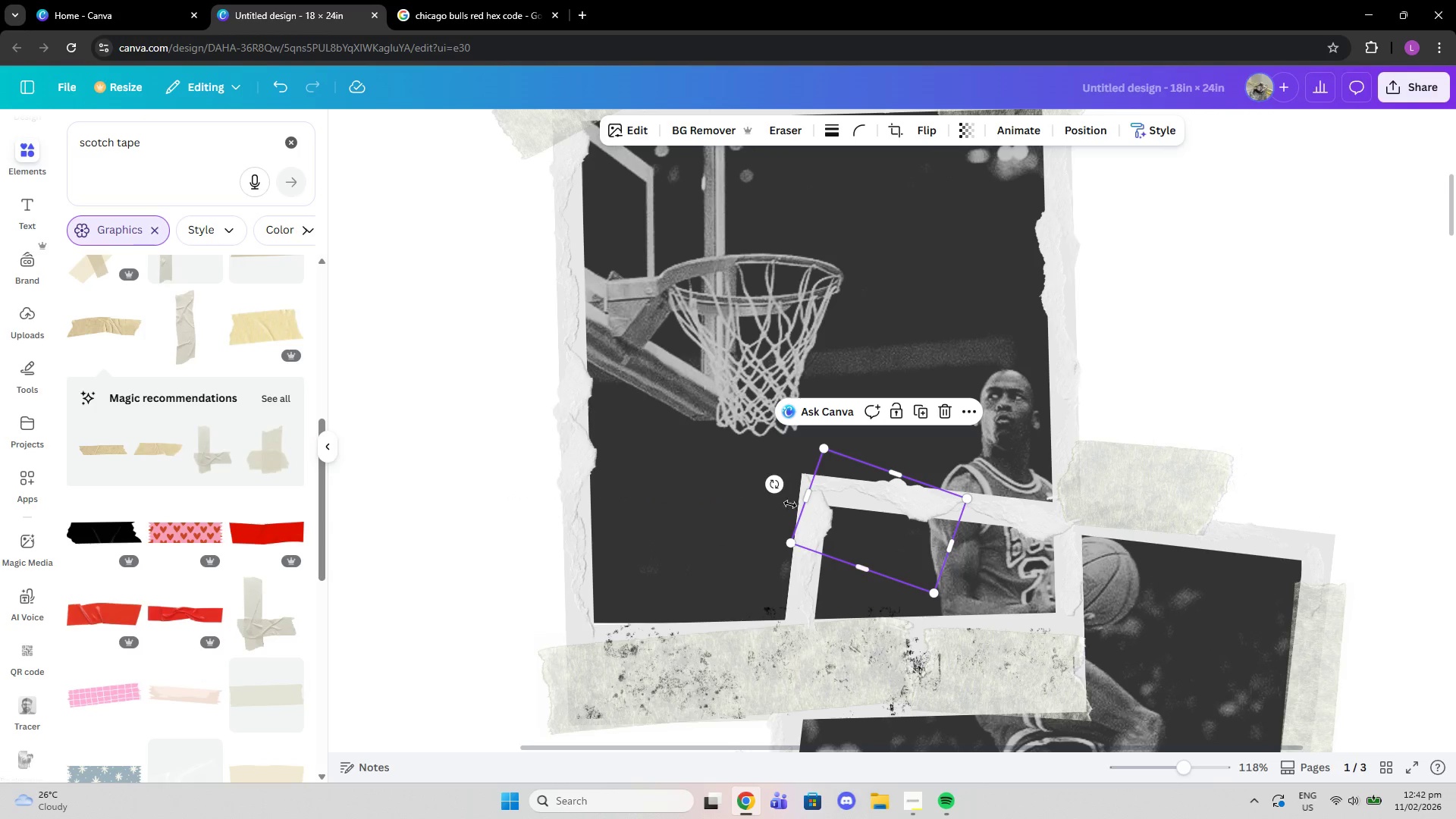 
left_click_drag(start_coordinate=[770, 484], to_coordinate=[783, 511])
 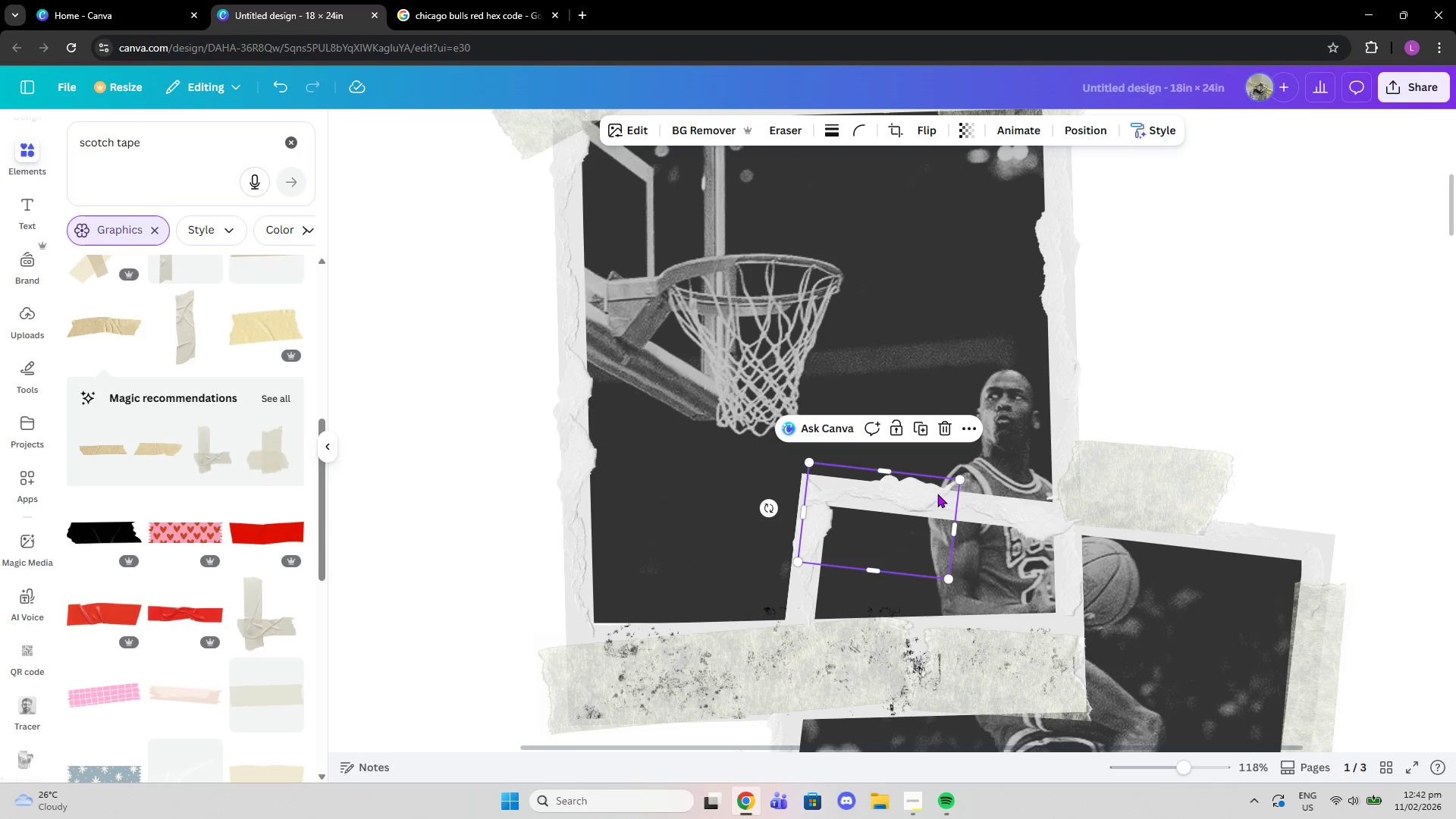 
left_click_drag(start_coordinate=[931, 494], to_coordinate=[918, 497])
 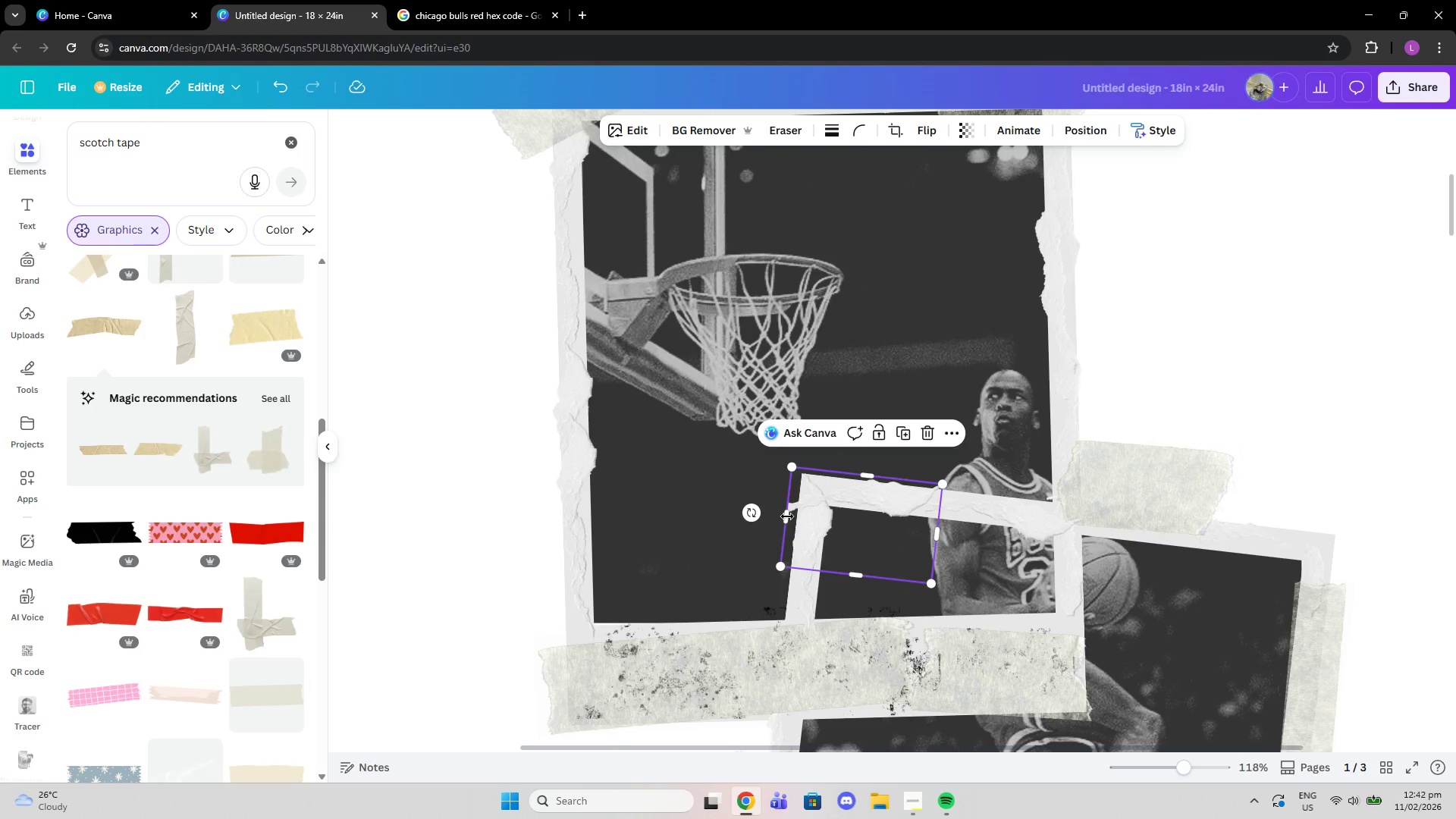 
left_click_drag(start_coordinate=[786, 516], to_coordinate=[821, 523])
 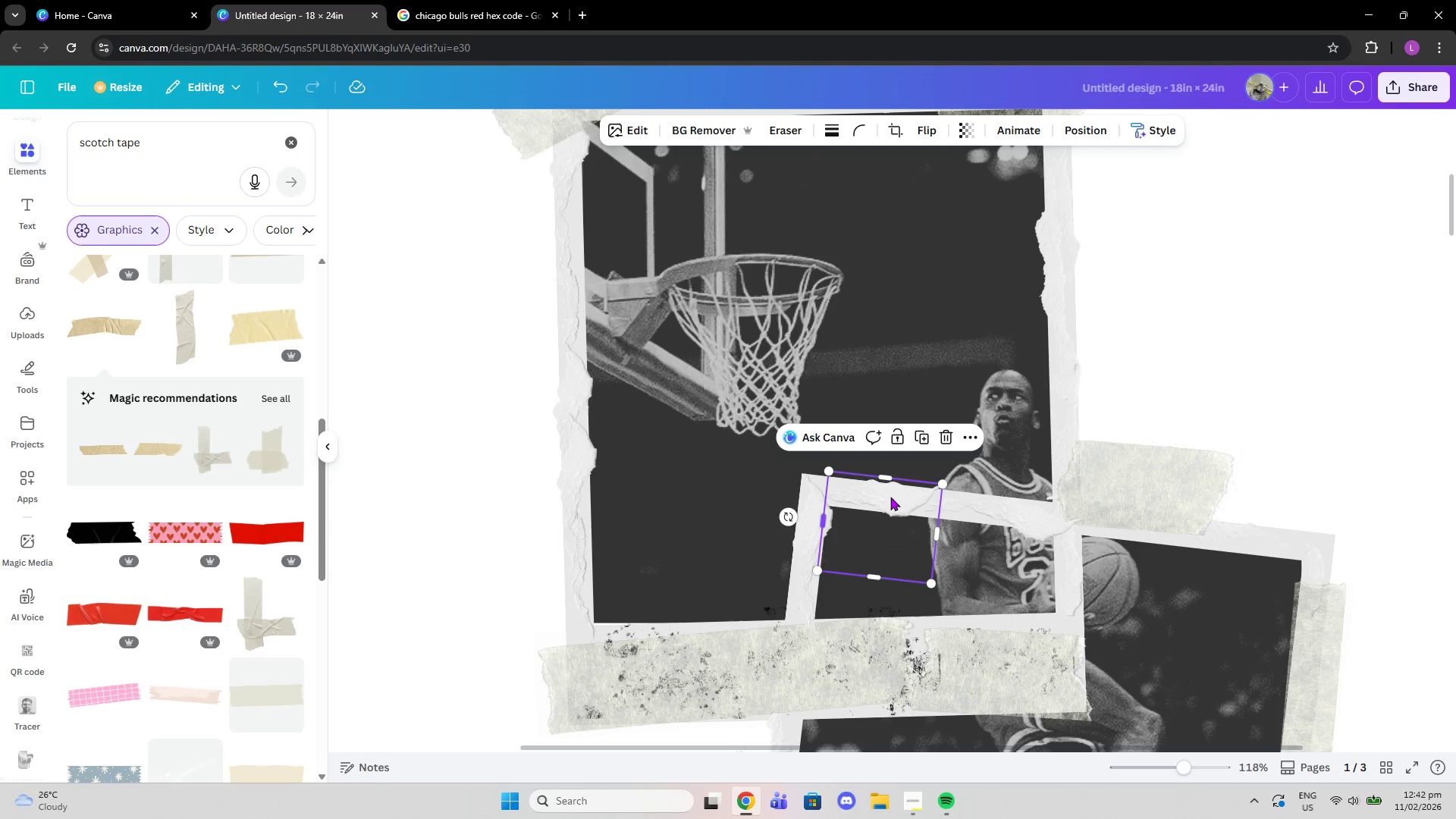 
left_click_drag(start_coordinate=[890, 497], to_coordinate=[883, 502])
 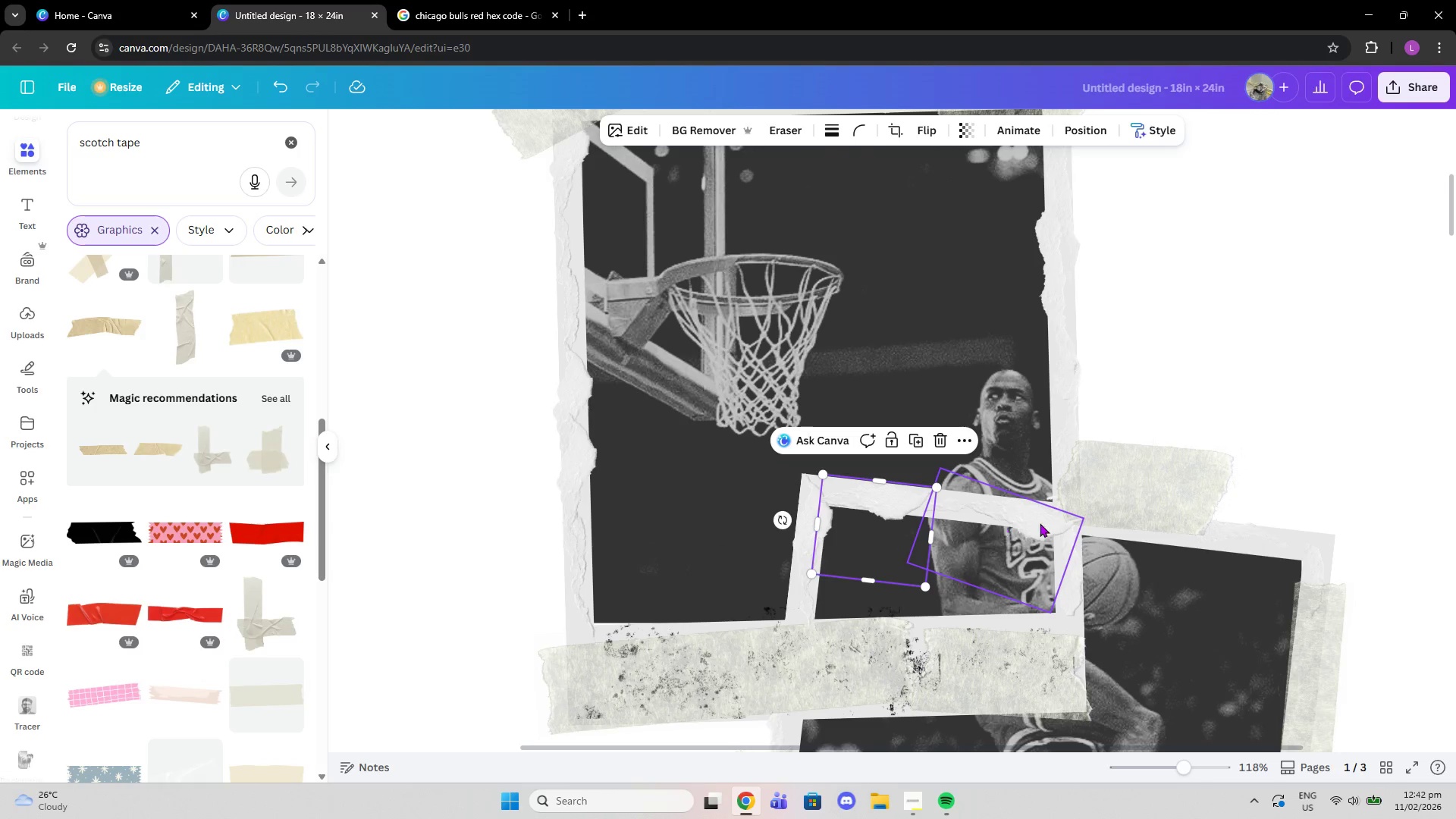 
left_click([1040, 523])
 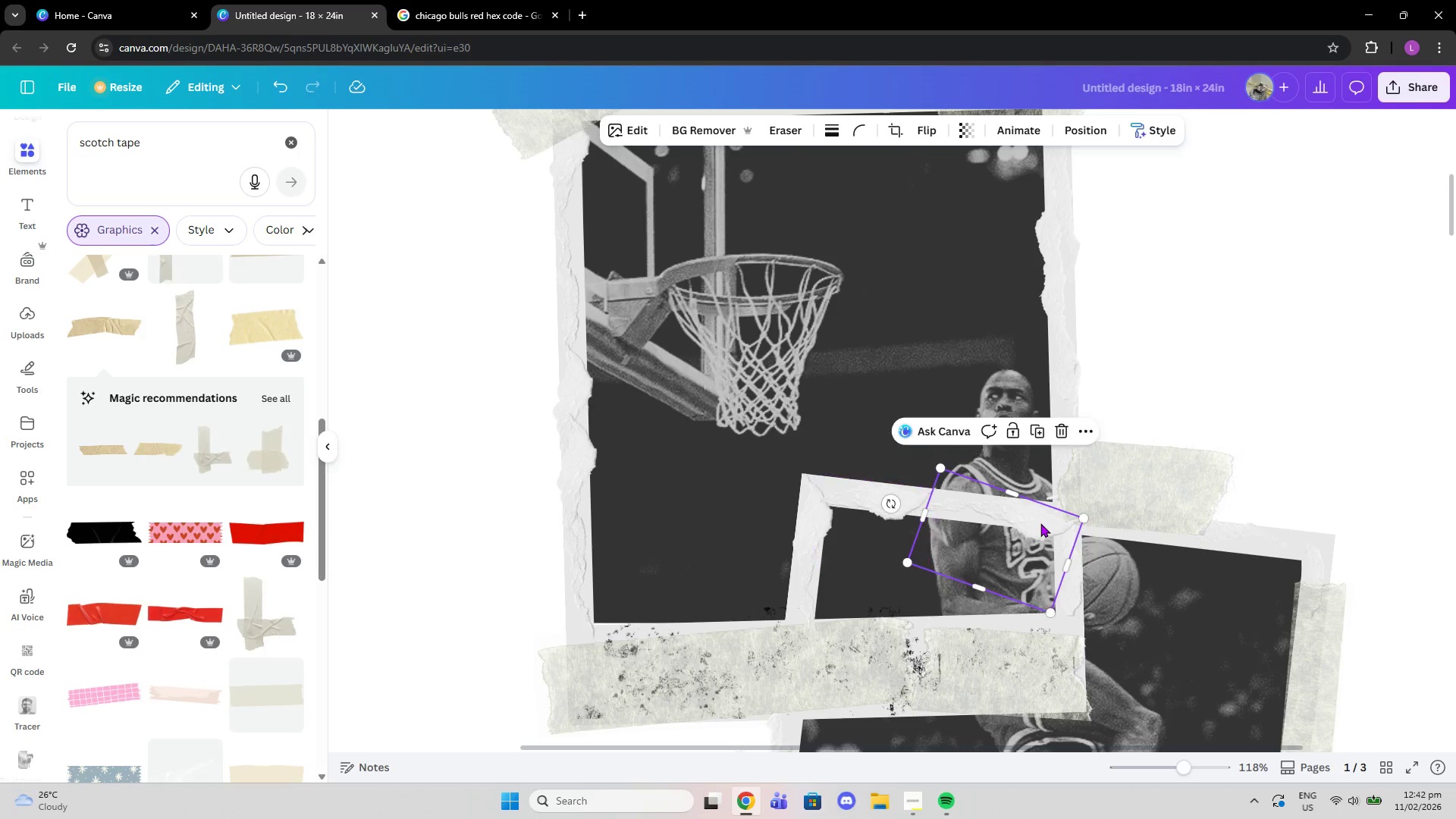 
left_click_drag(start_coordinate=[1040, 523], to_coordinate=[1033, 520])
 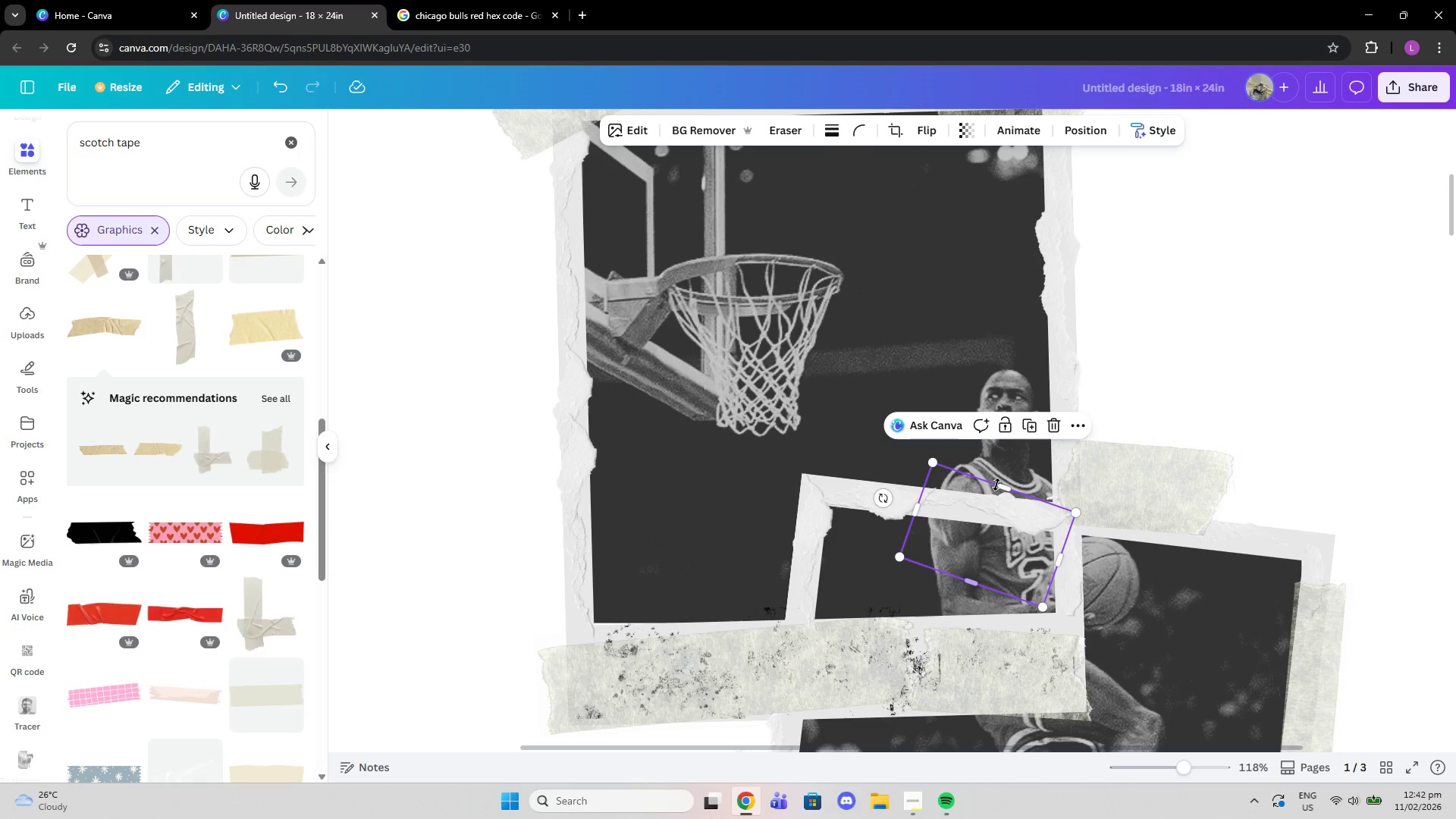 
left_click_drag(start_coordinate=[999, 488], to_coordinate=[998, 499])
 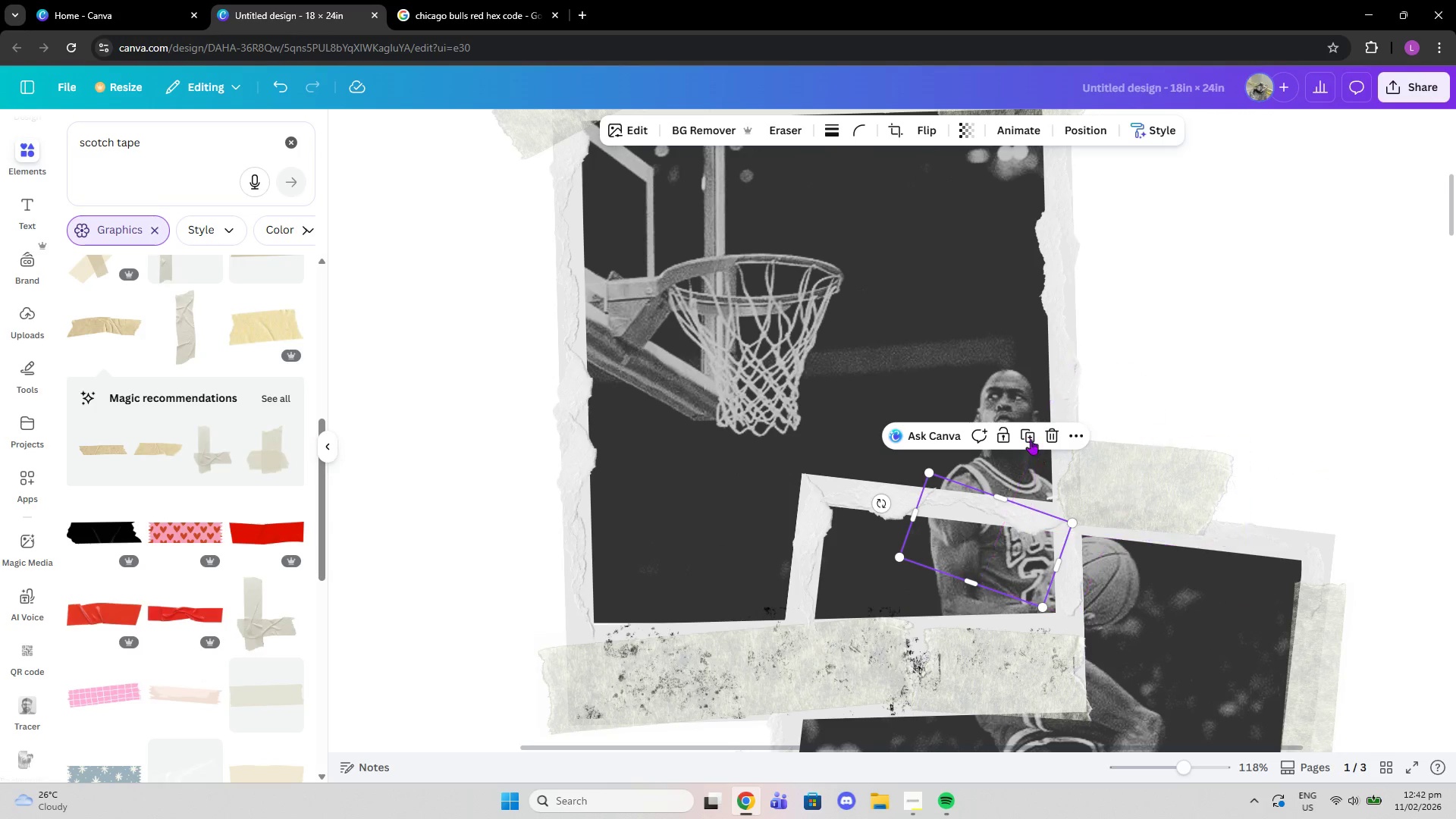 
left_click([1028, 431])
 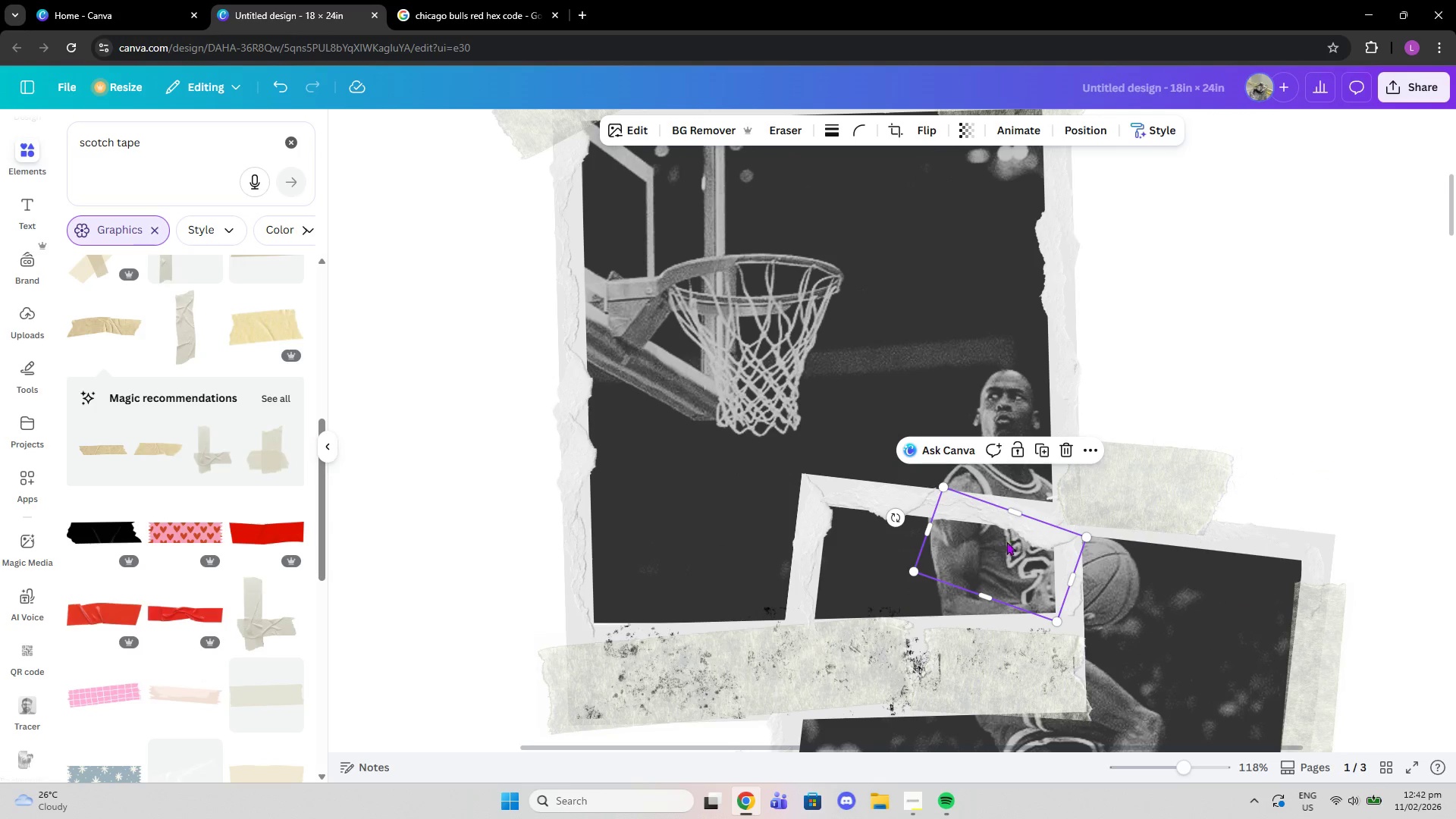 
left_click_drag(start_coordinate=[1030, 549], to_coordinate=[949, 531])
 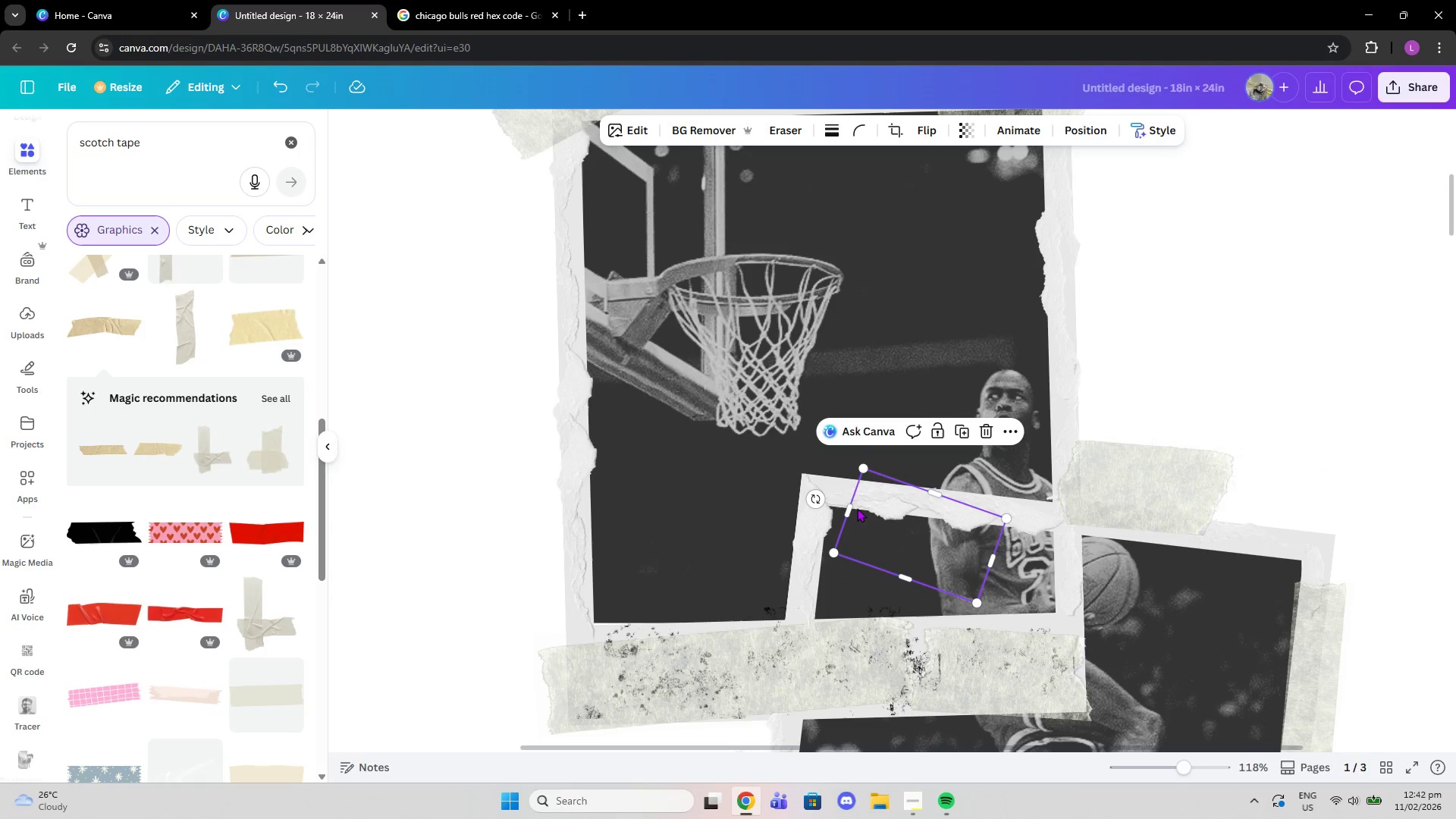 
left_click_drag(start_coordinate=[851, 508], to_coordinate=[902, 536])
 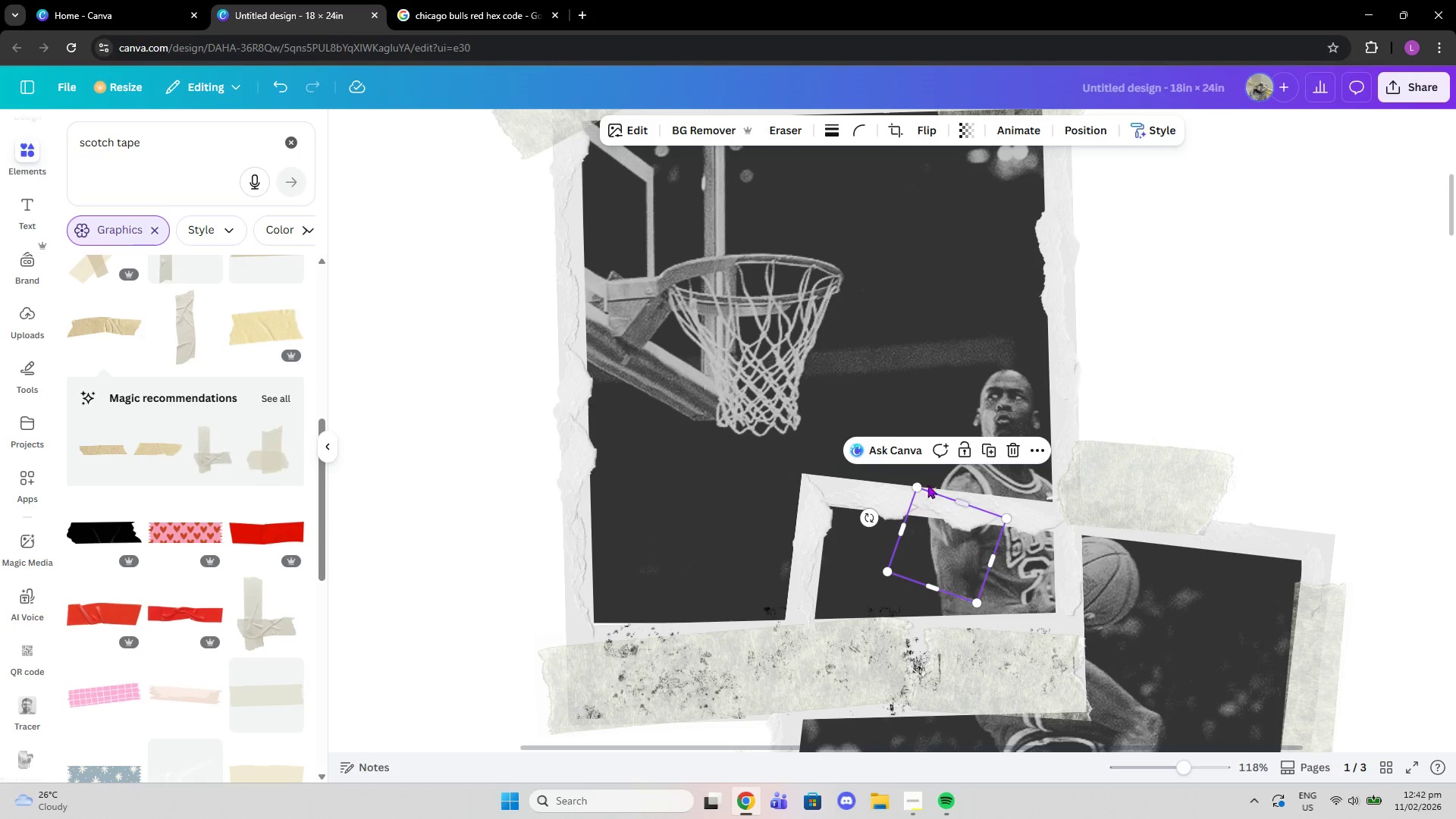 
left_click_drag(start_coordinate=[864, 520], to_coordinate=[864, 537])
 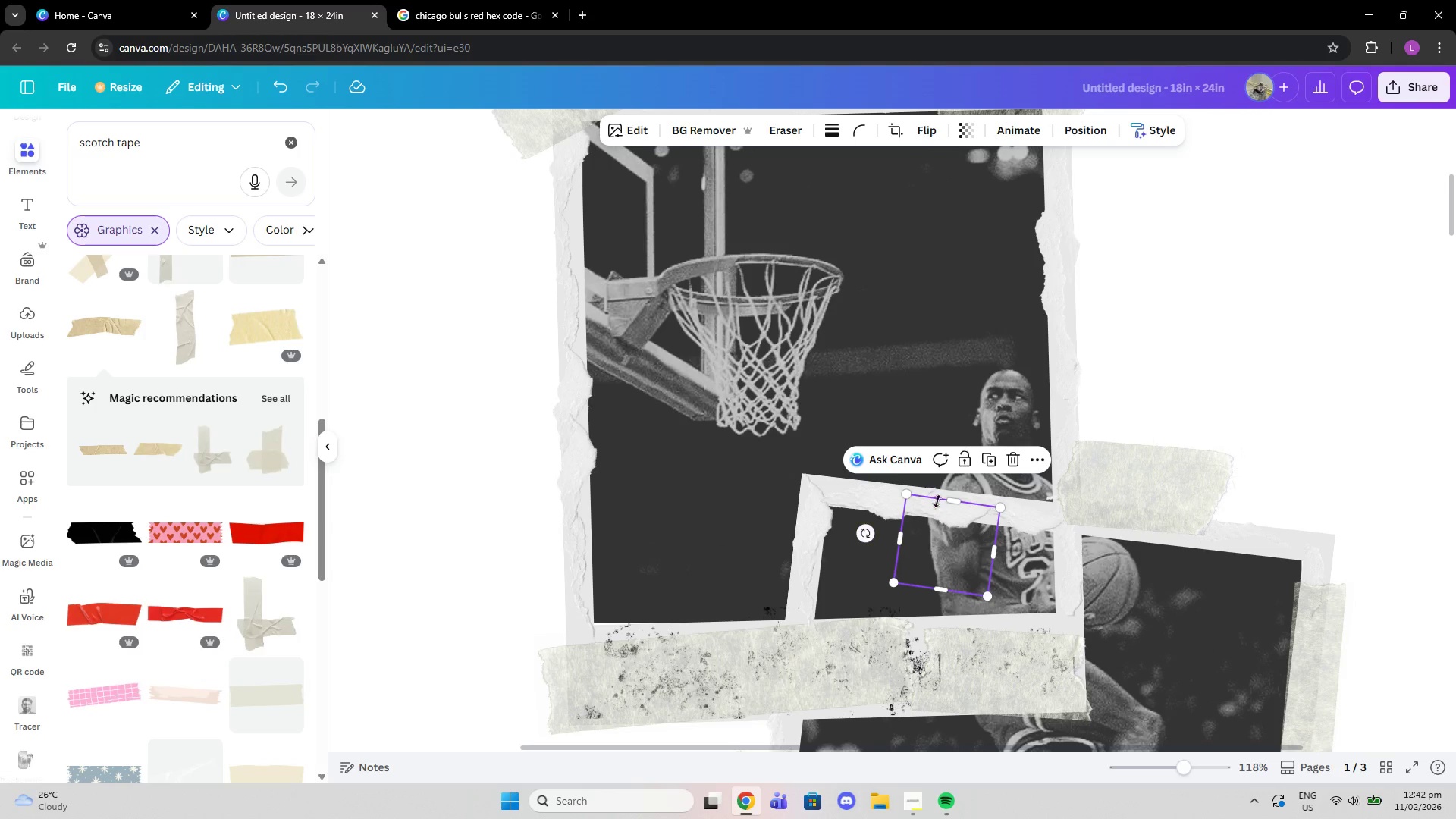 
left_click_drag(start_coordinate=[952, 512], to_coordinate=[947, 508])
 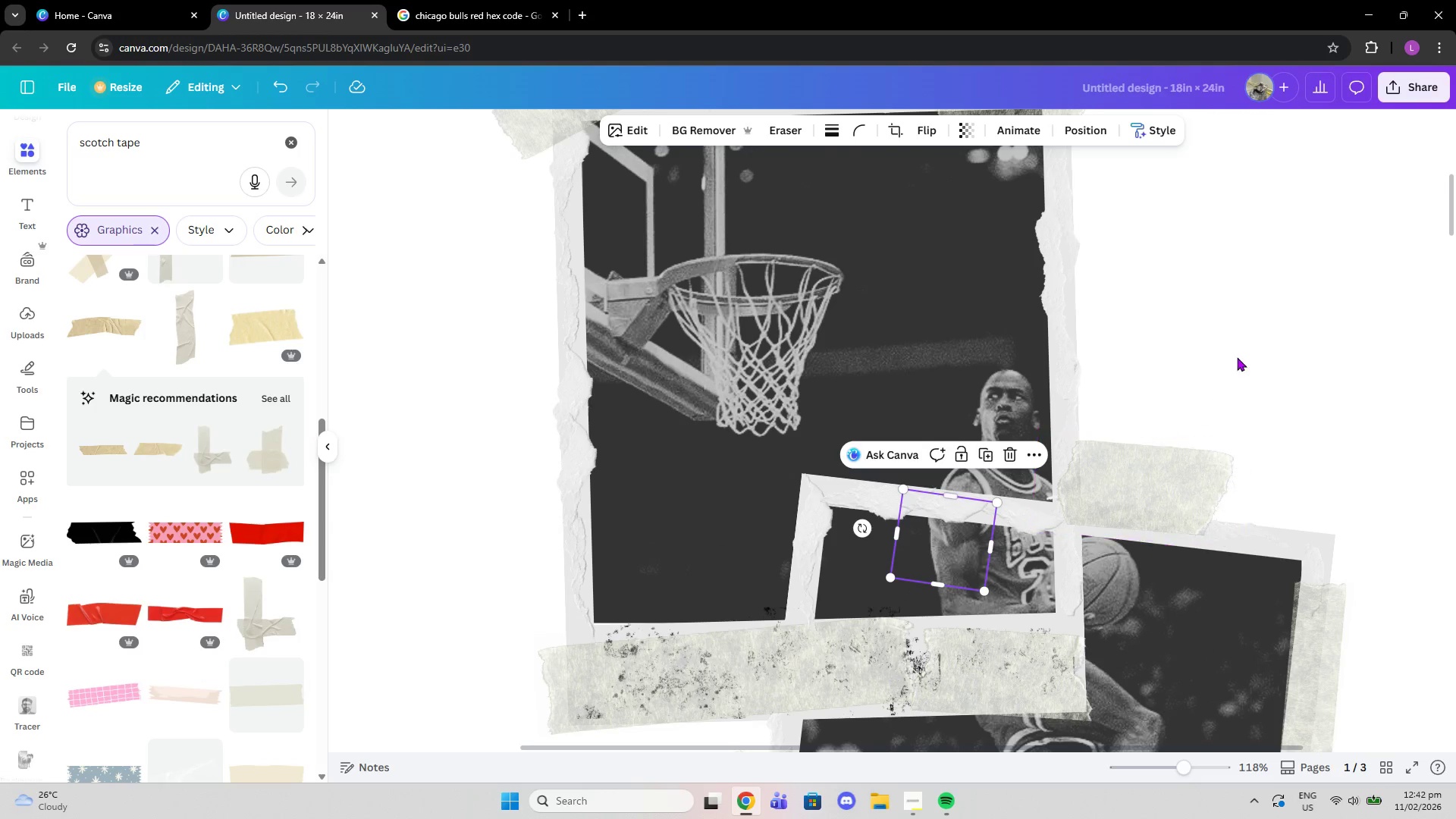 
double_click([1237, 357])
 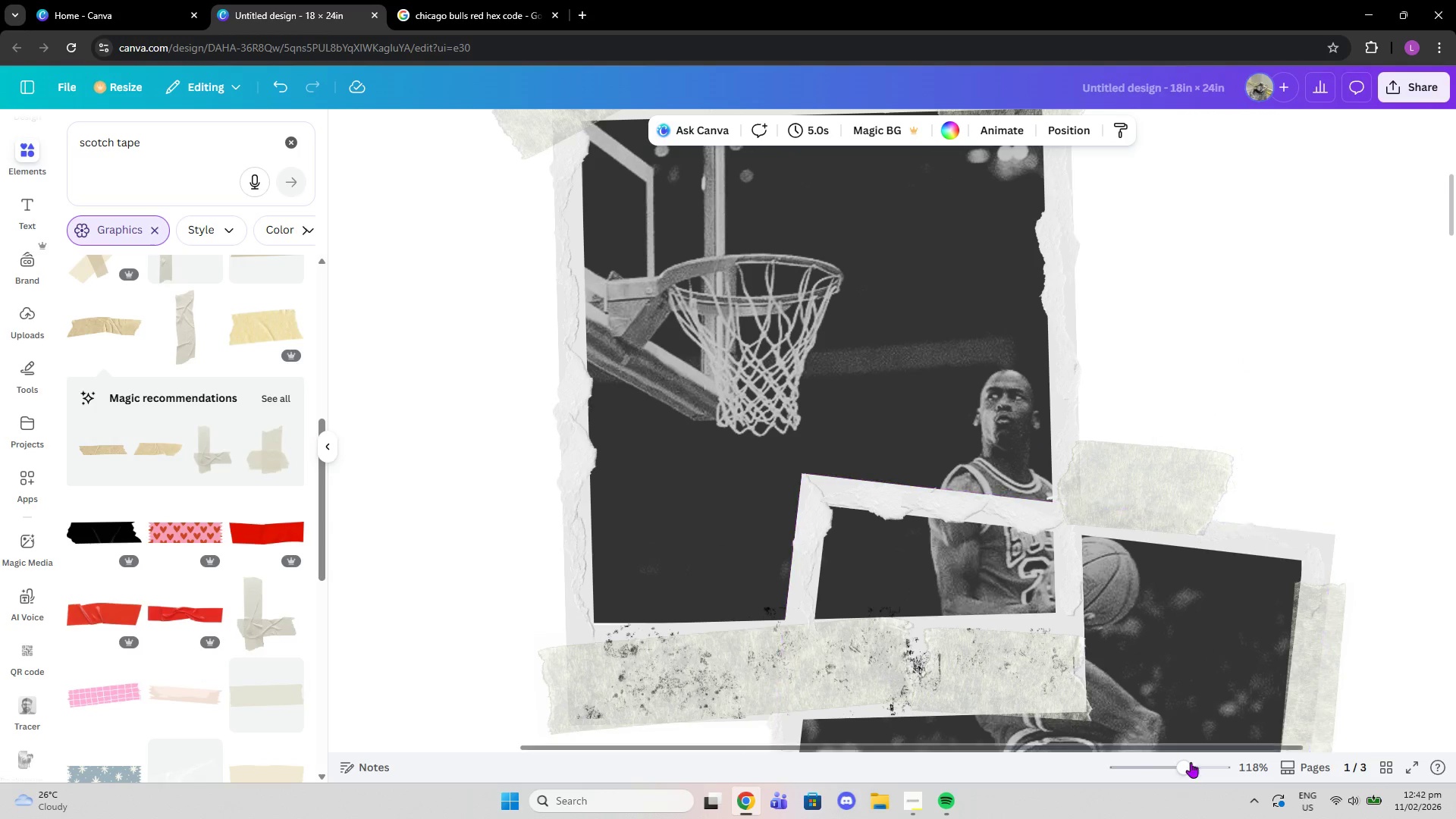 
left_click_drag(start_coordinate=[1186, 759], to_coordinate=[1154, 752])
 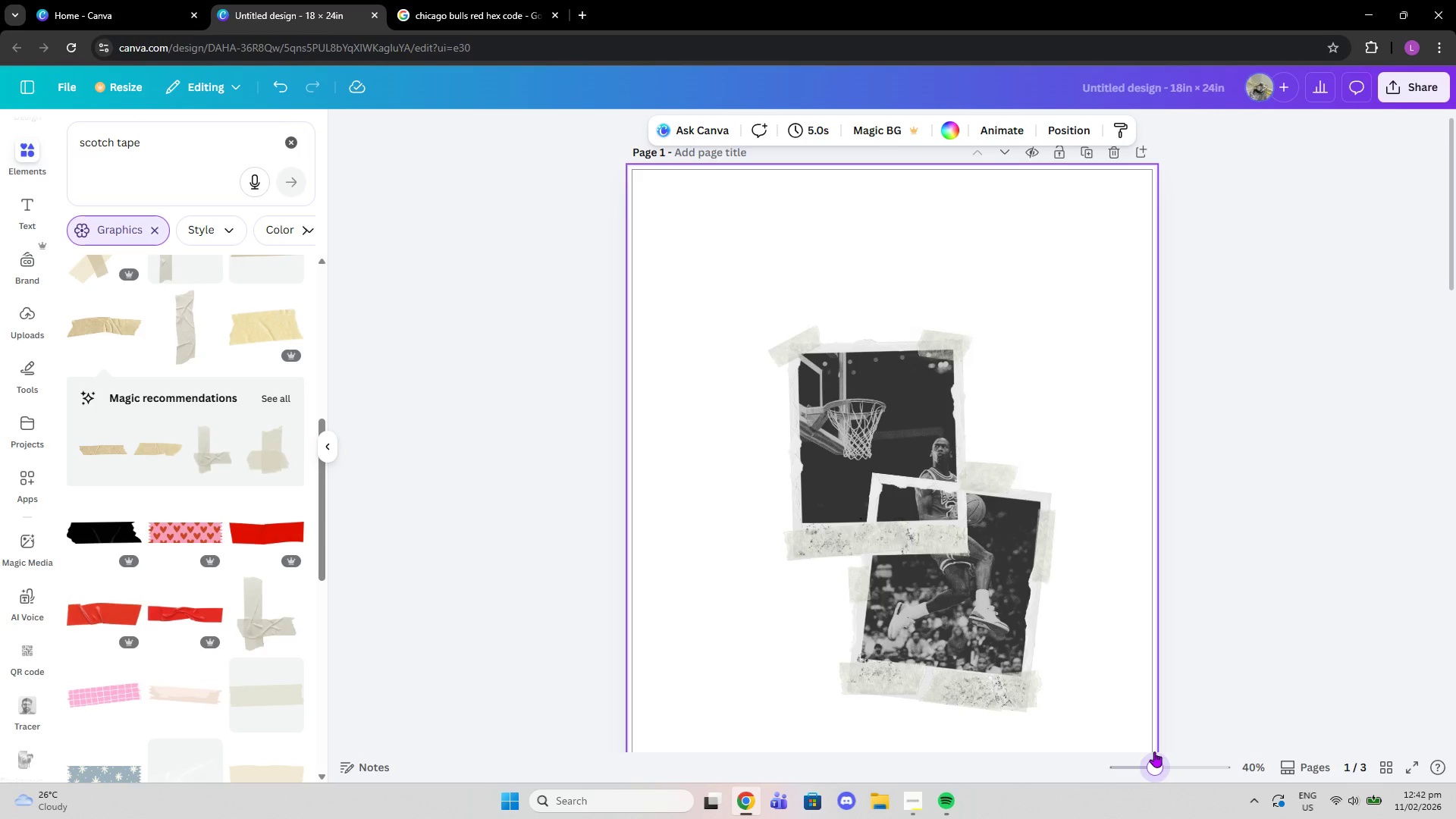 
scroll: coordinate [1251, 522], scroll_direction: down, amount: 11.0
 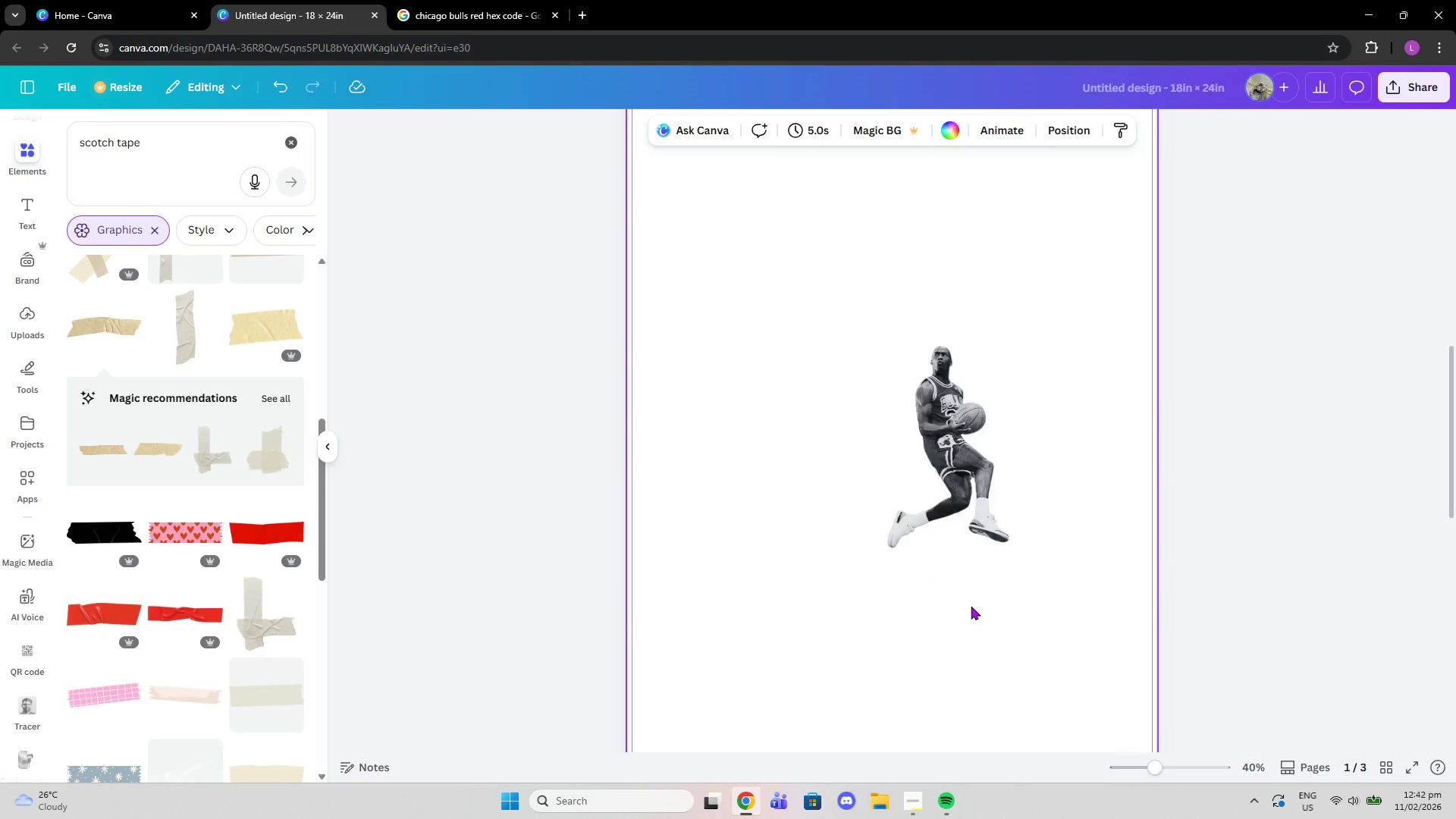 
left_click([971, 485])
 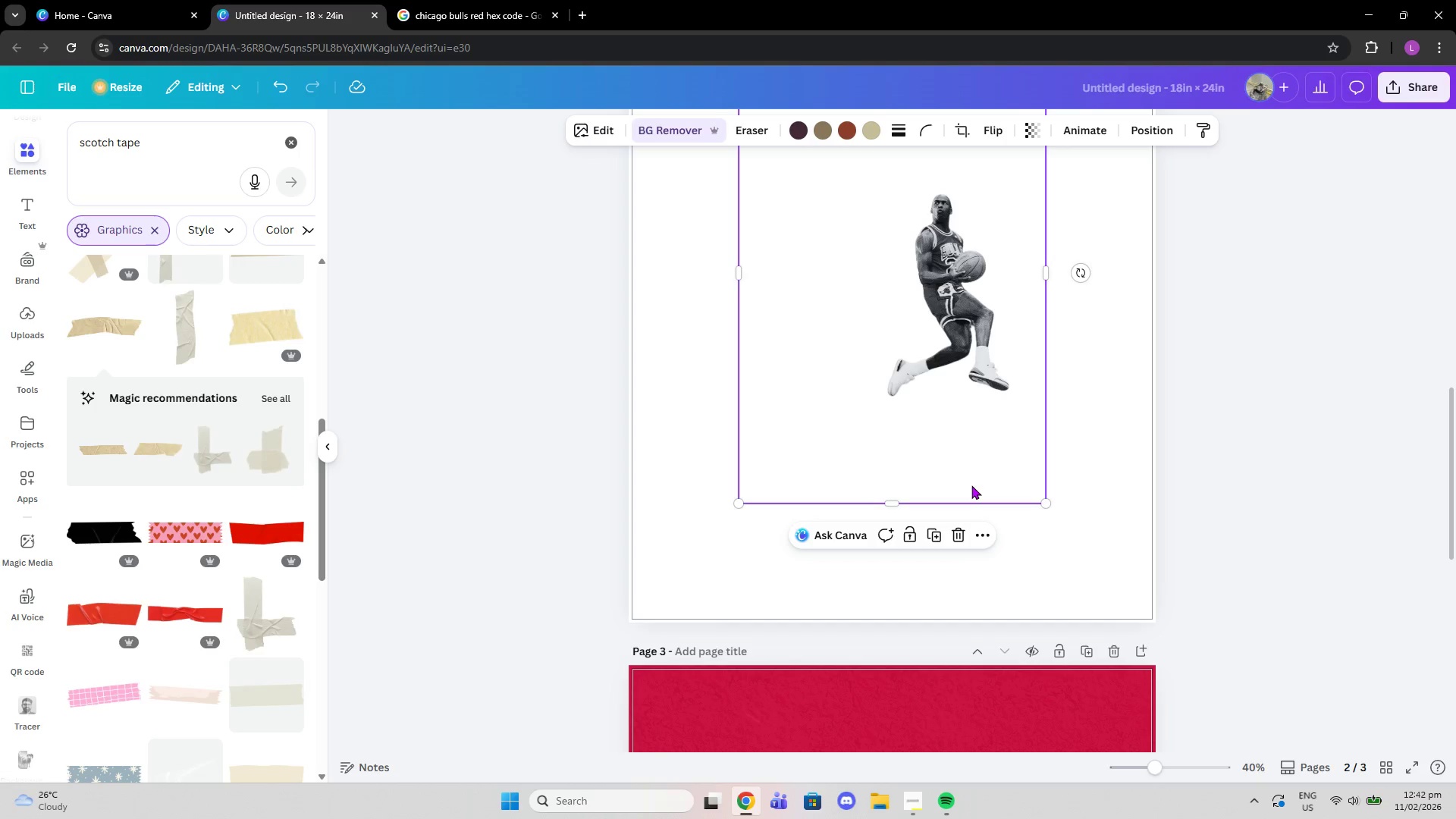 
scroll: coordinate [971, 606], scroll_direction: down, amount: 2.0
 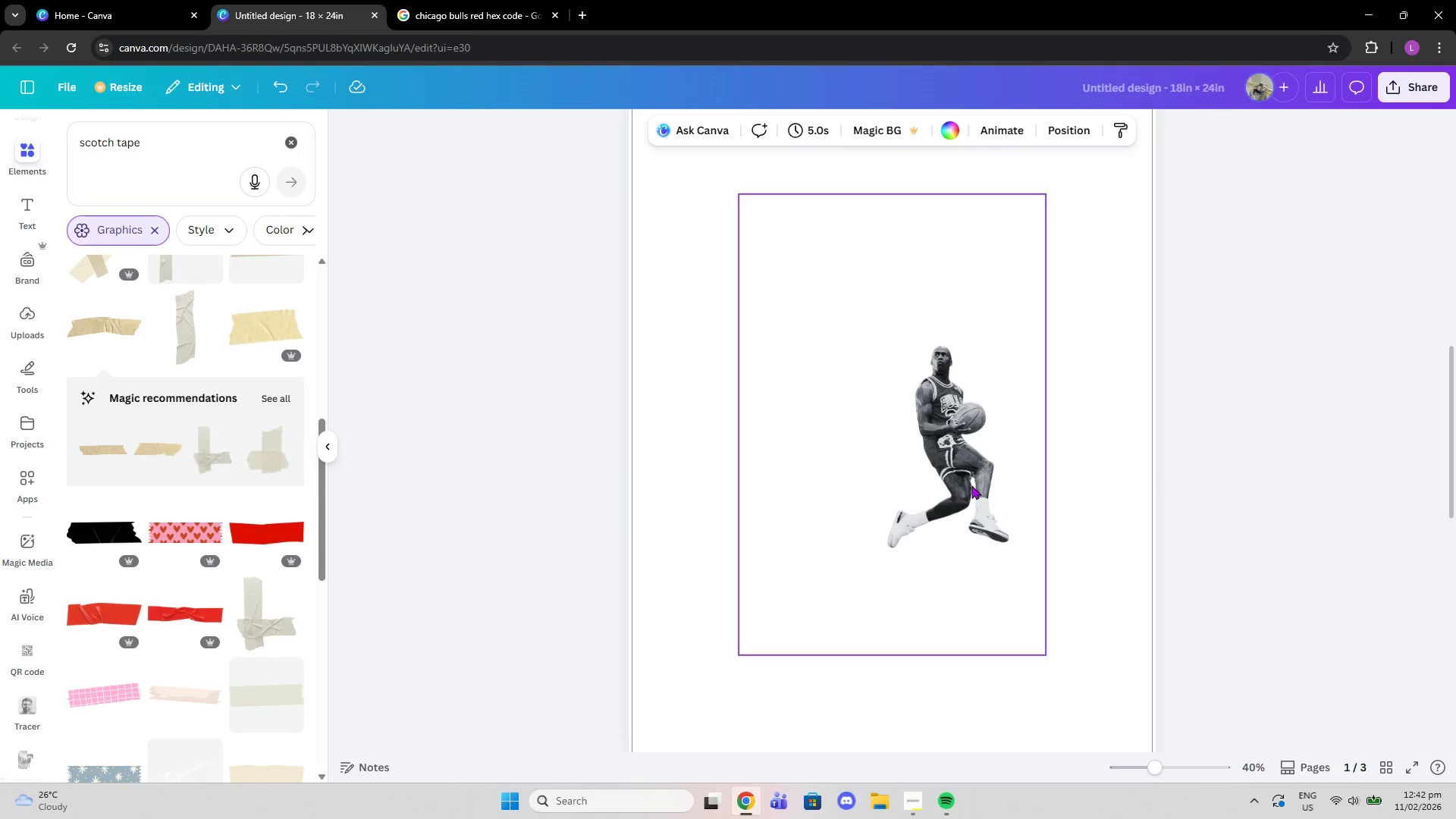 
key(Control+C)
 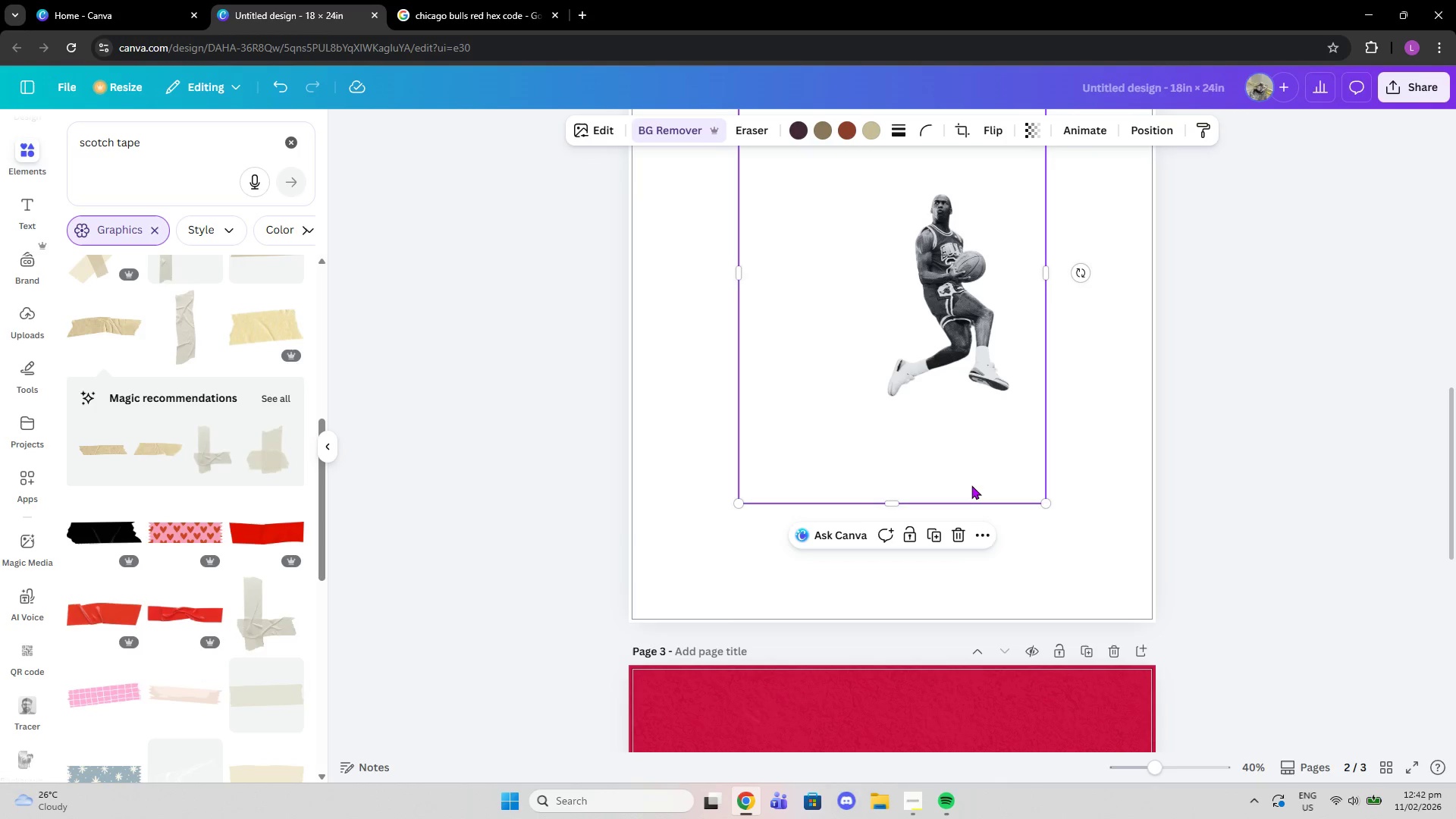 
scroll: coordinate [970, 483], scroll_direction: up, amount: 10.0
 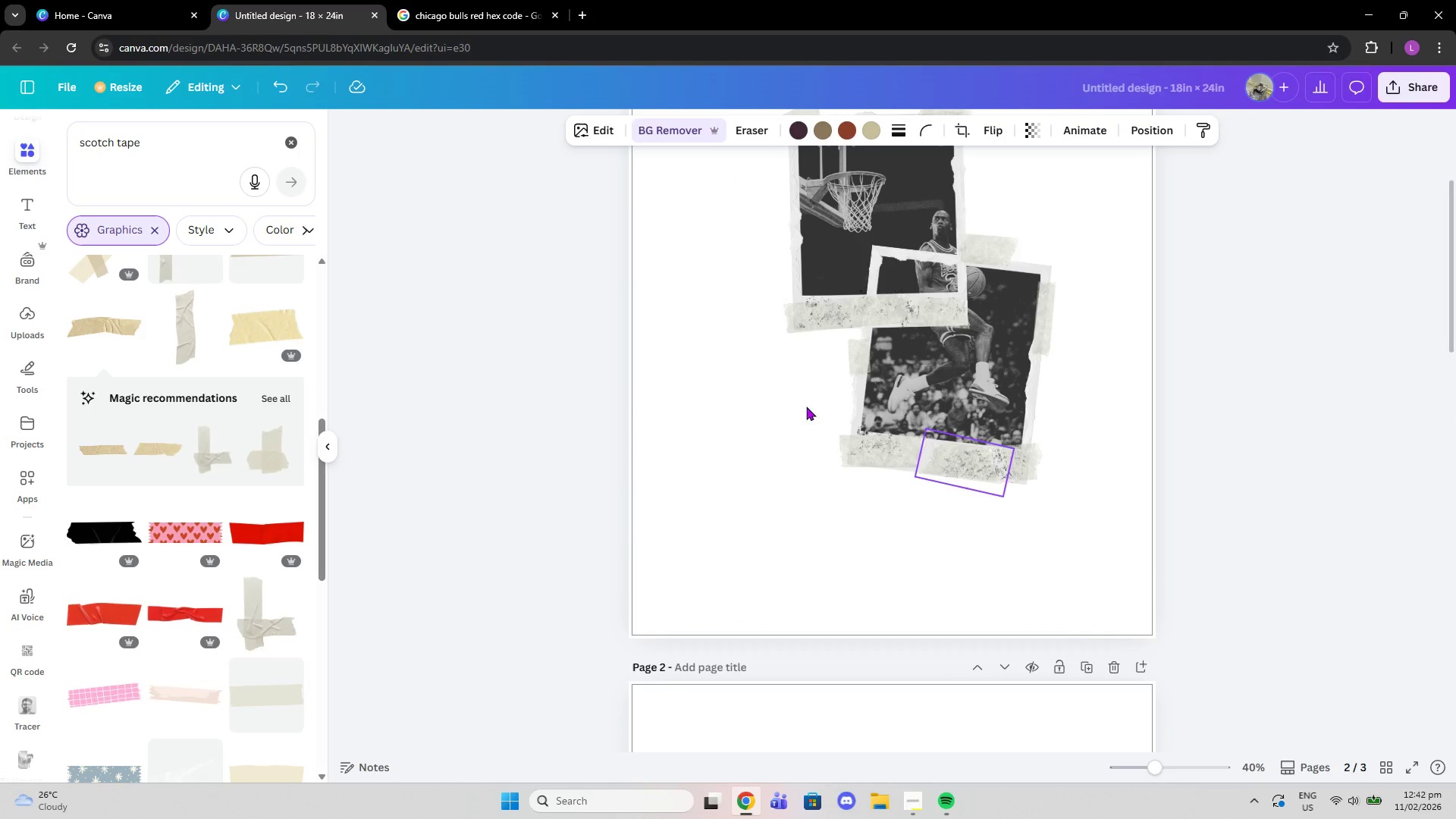 
left_click([791, 402])
 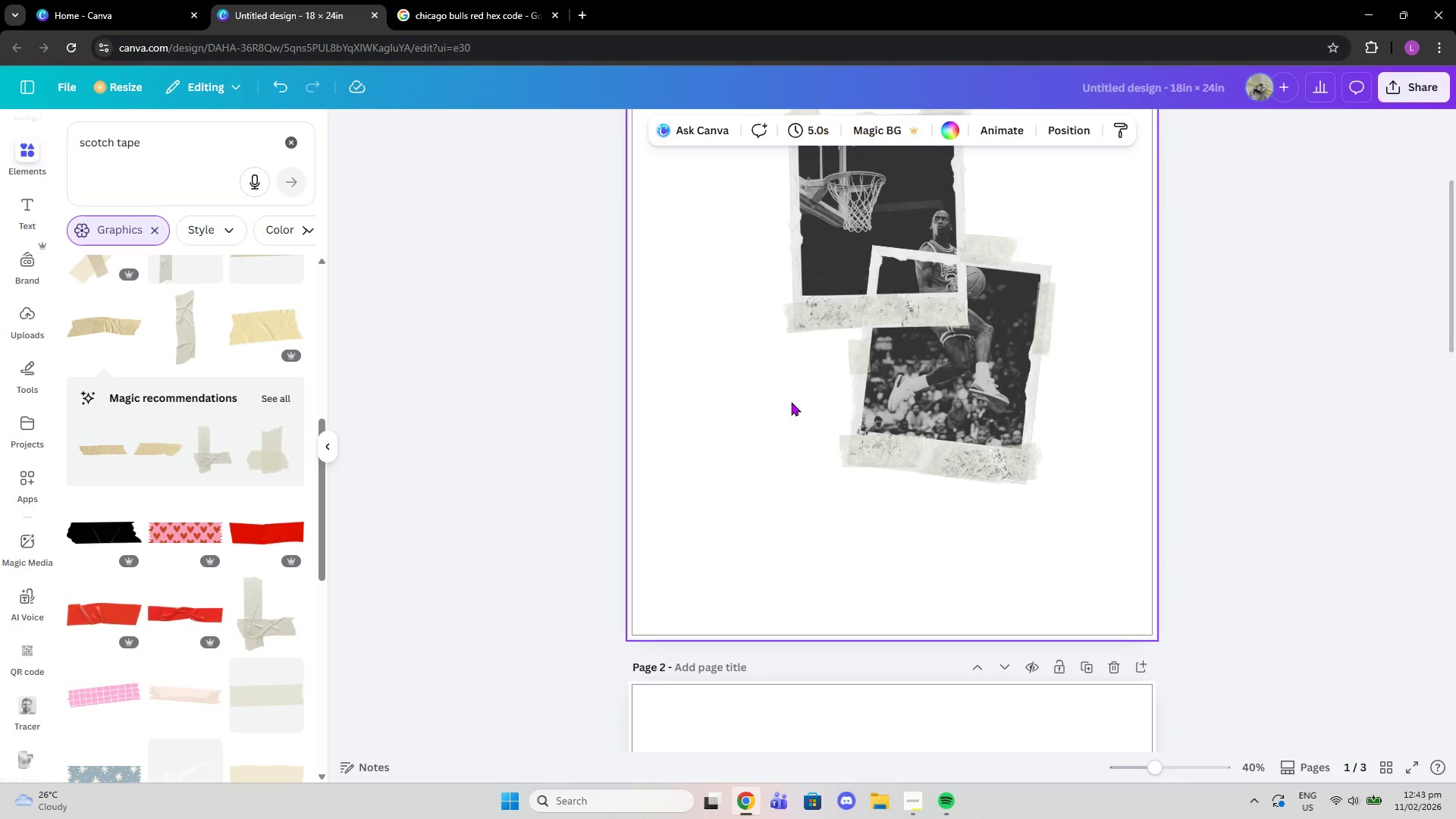 
key(Control+V)
 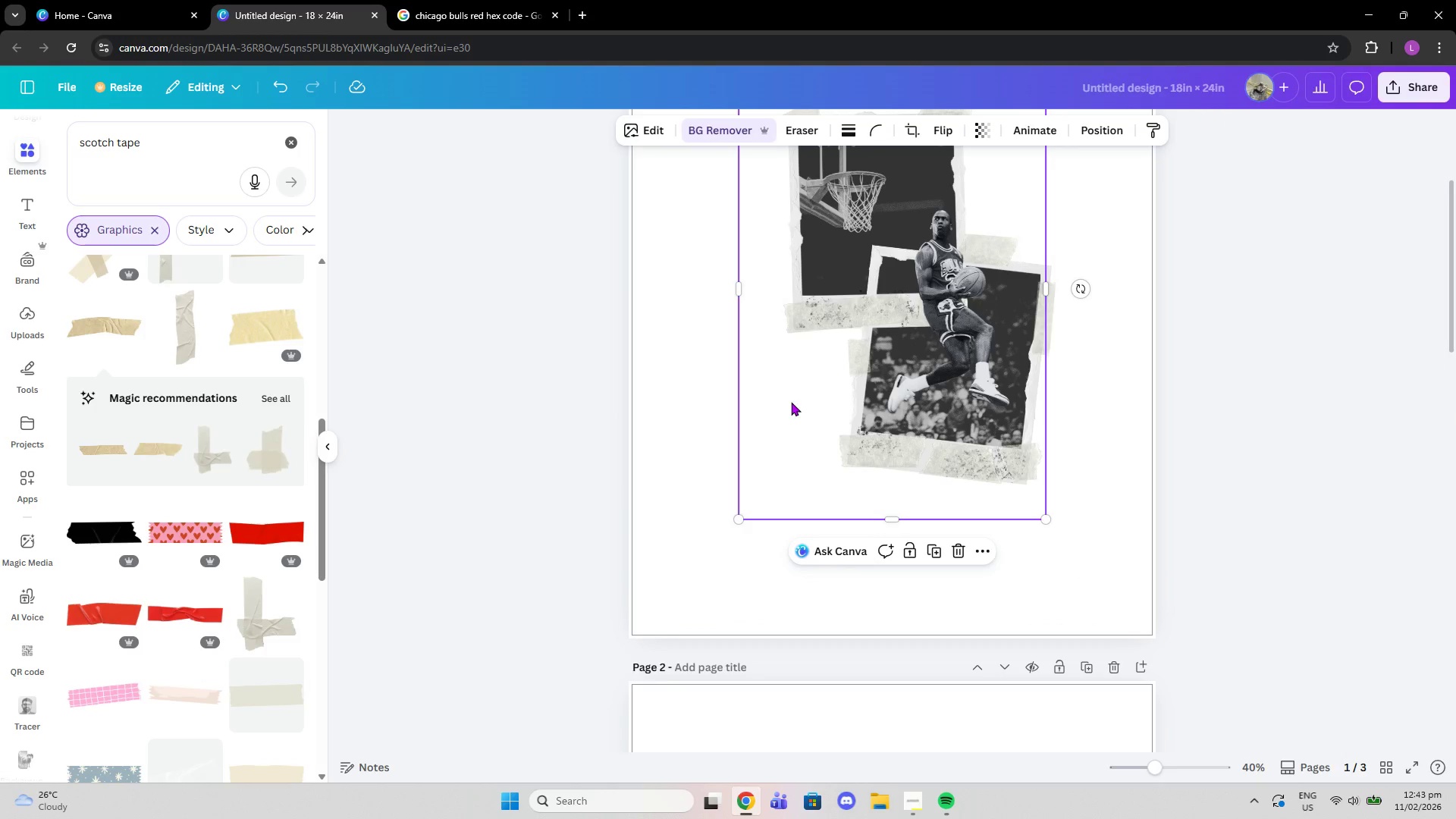 
scroll: coordinate [799, 398], scroll_direction: up, amount: 2.0
 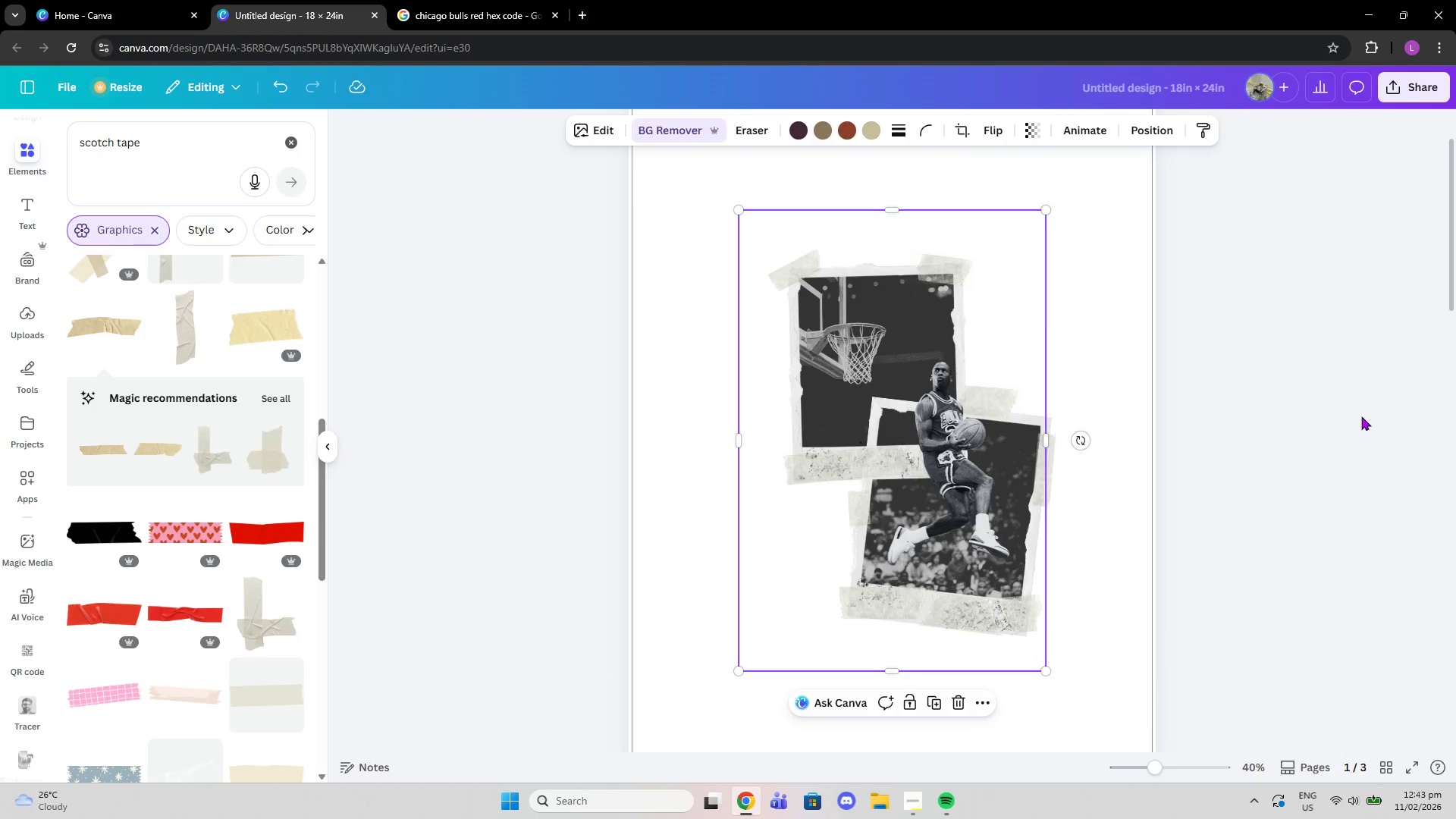 
left_click([1361, 416])
 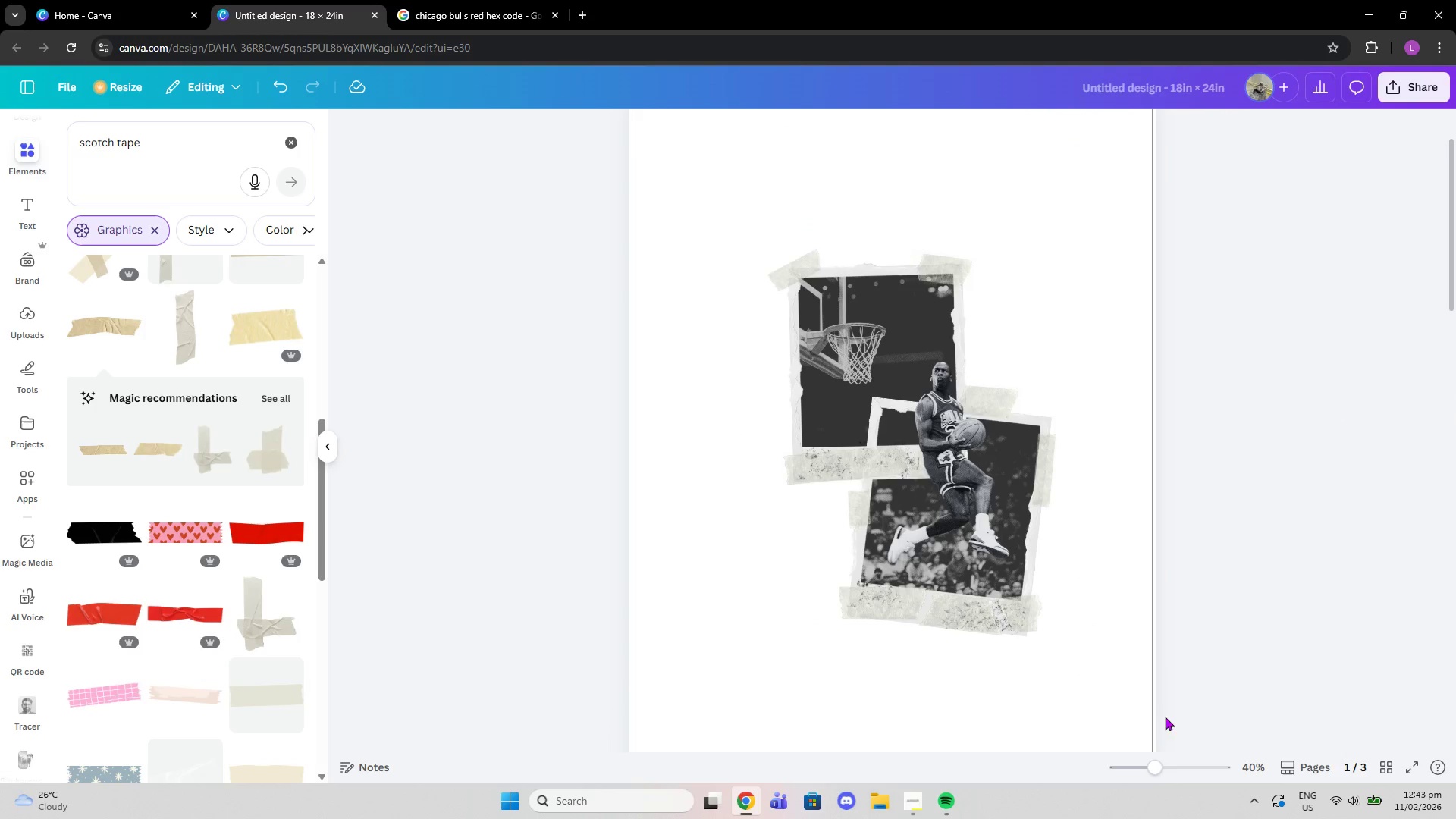 
left_click_drag(start_coordinate=[1160, 767], to_coordinate=[1150, 764])
 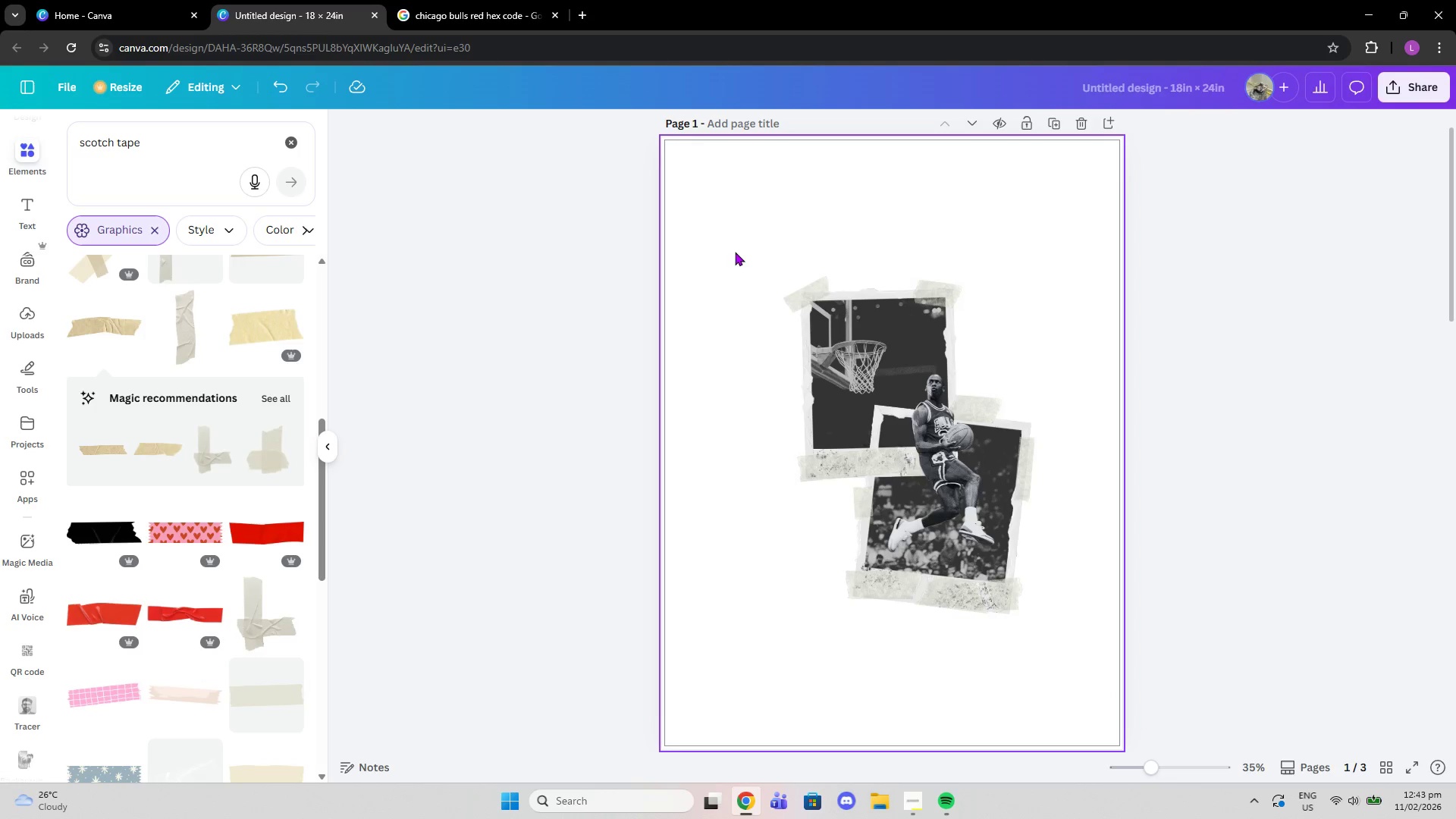 
left_click_drag(start_coordinate=[735, 240], to_coordinate=[1080, 694])
 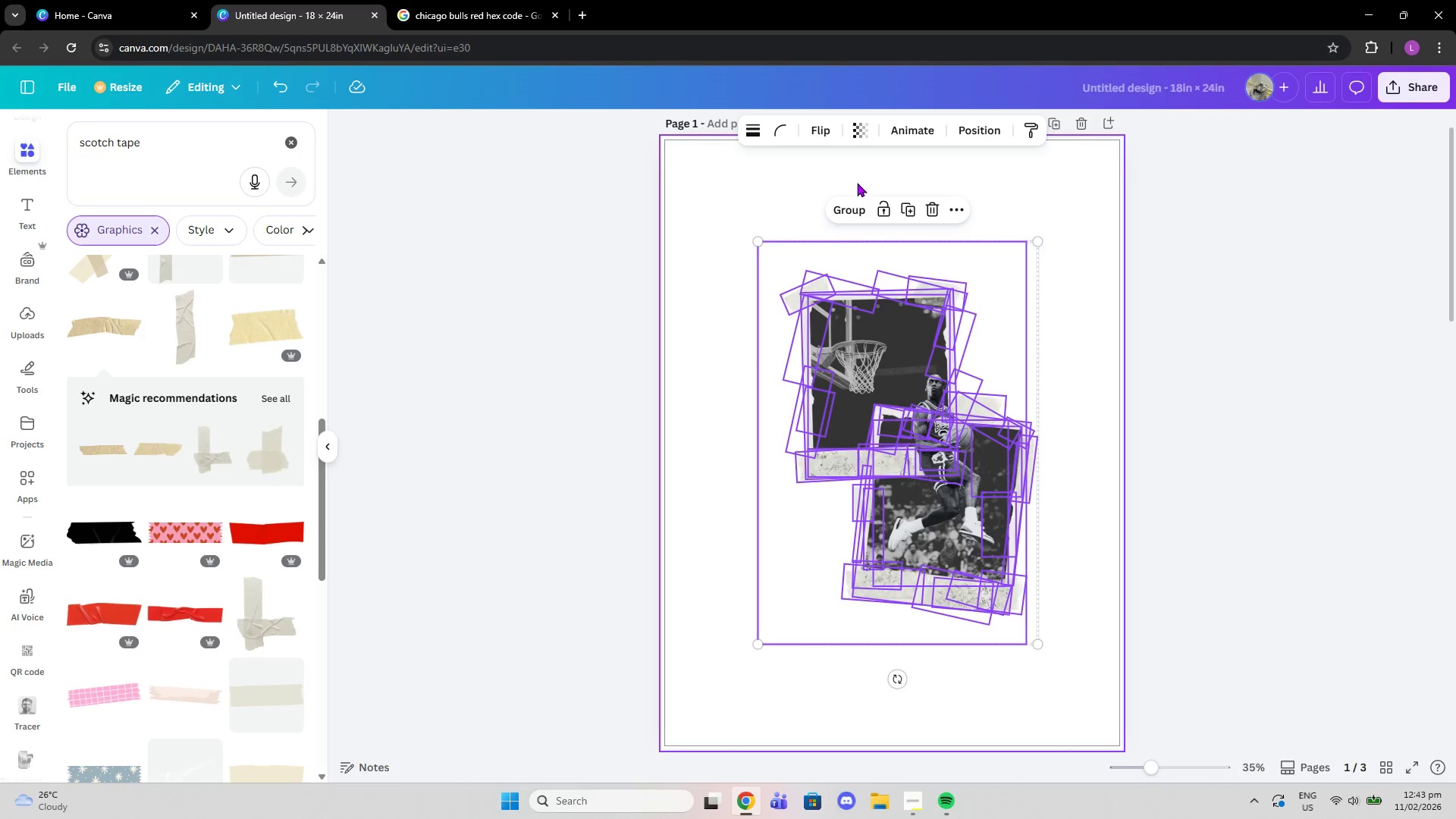 
left_click([859, 220])
 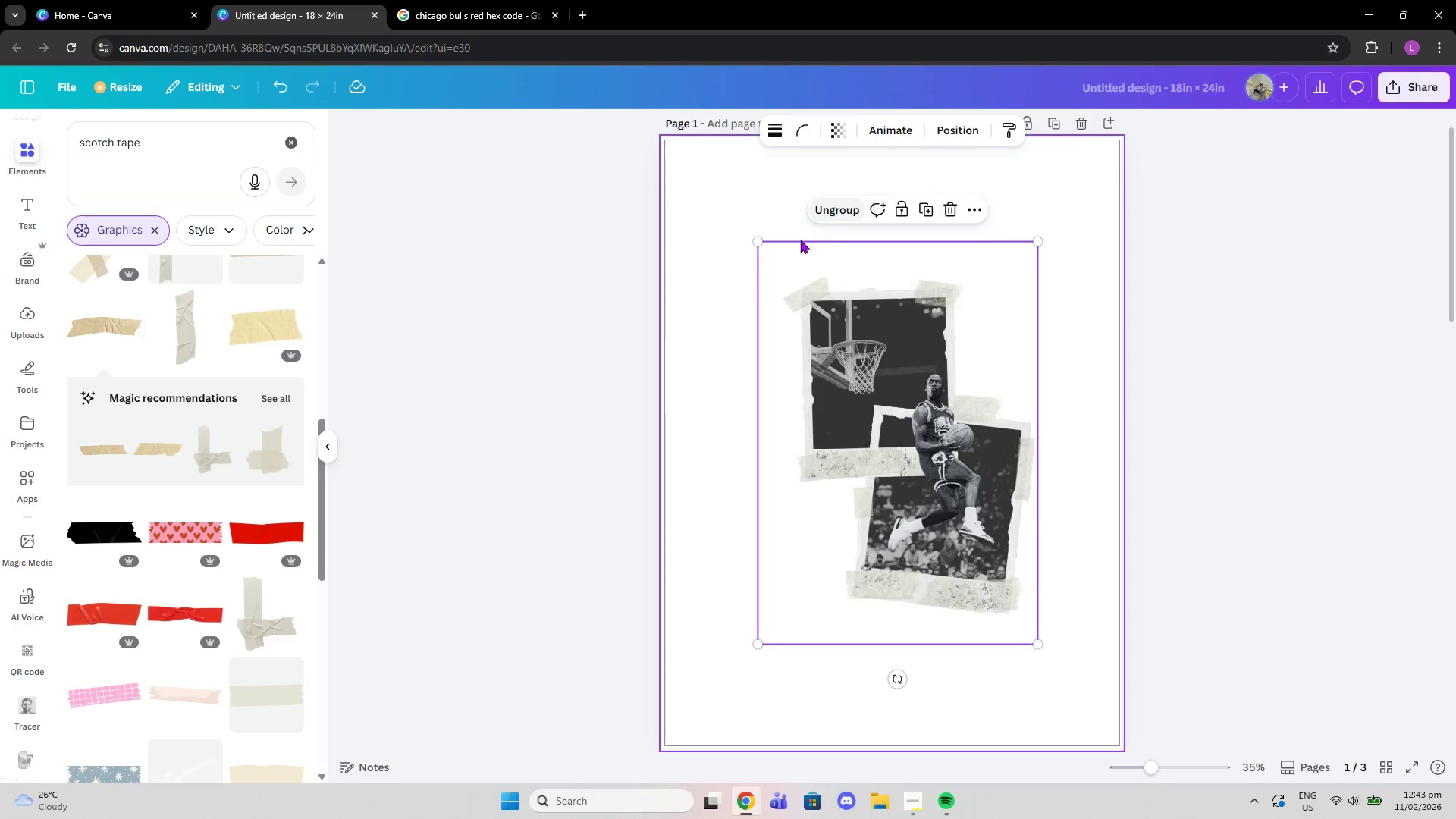 
left_click_drag(start_coordinate=[754, 242], to_coordinate=[686, 202])
 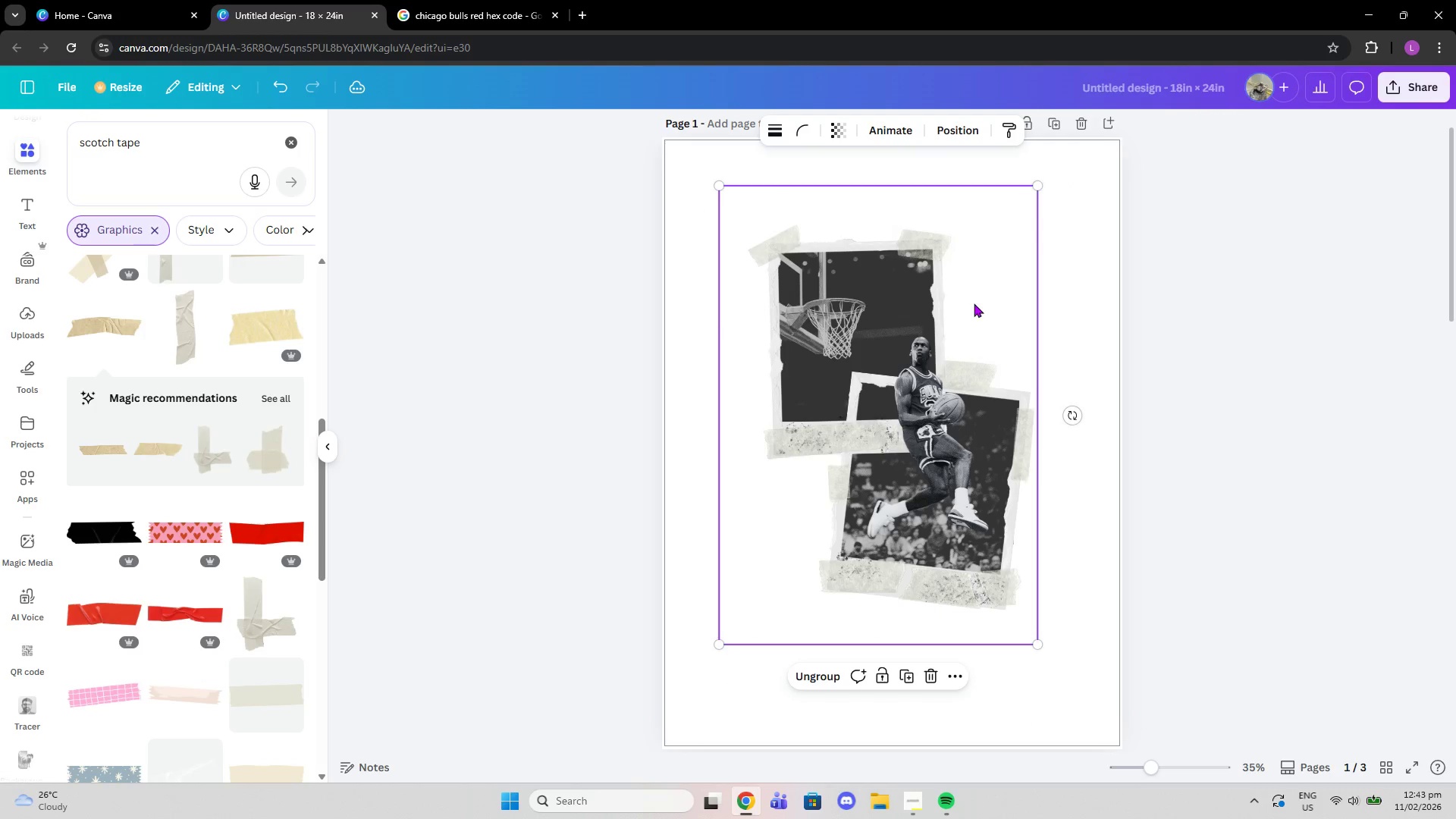 
left_click_drag(start_coordinate=[974, 303], to_coordinate=[987, 324])
 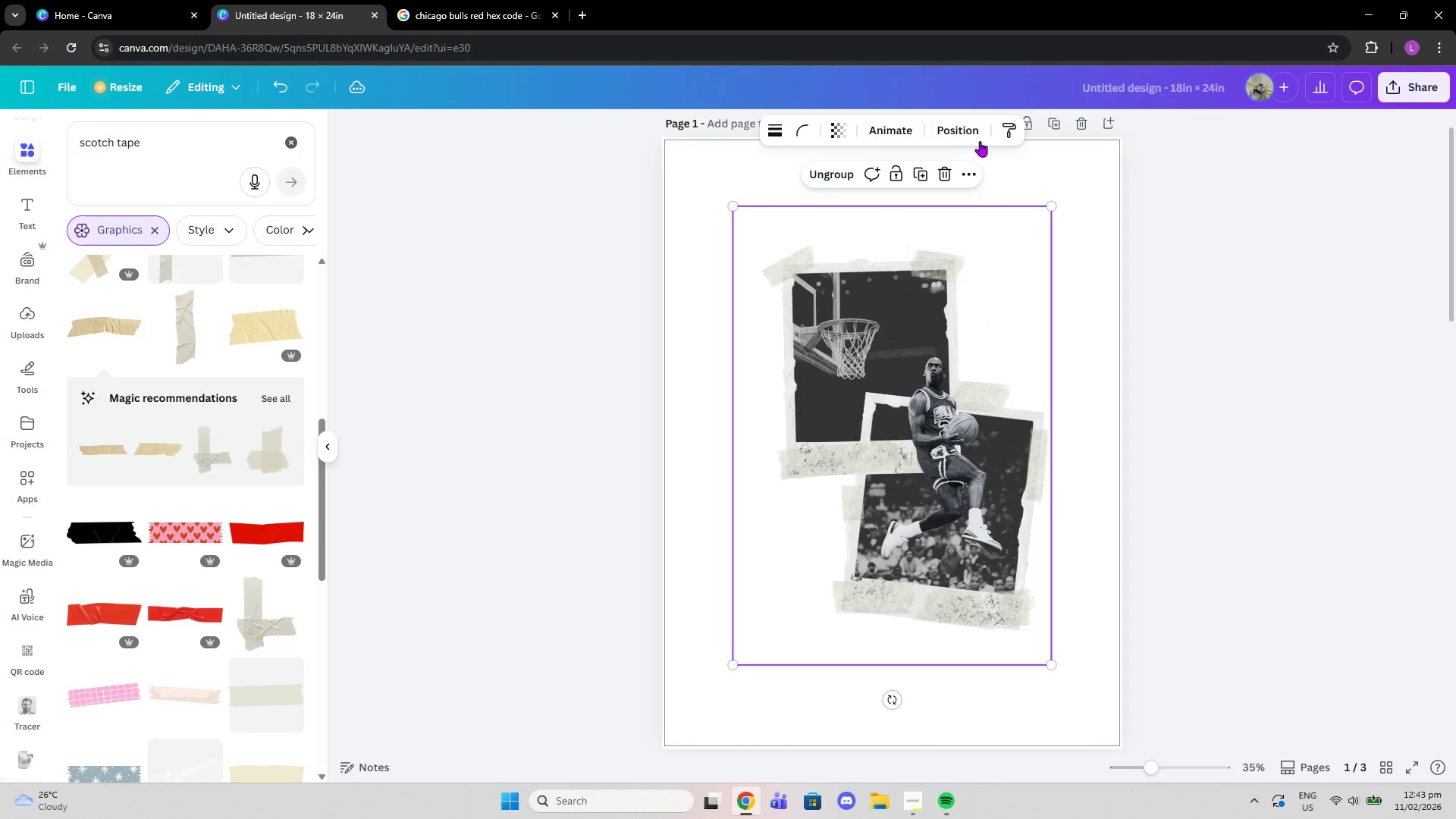 
left_click([974, 140])
 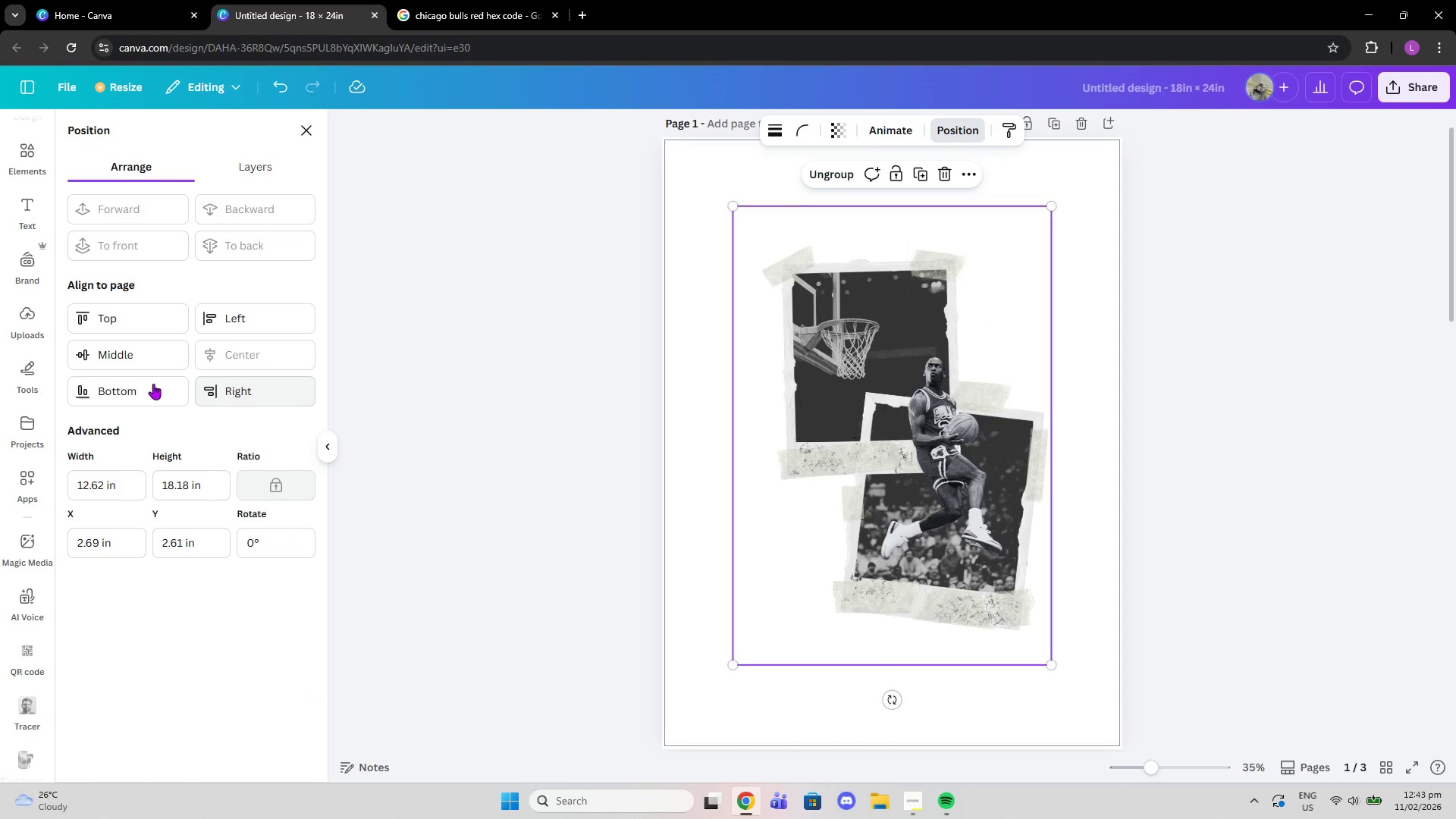 
left_click([107, 360])
 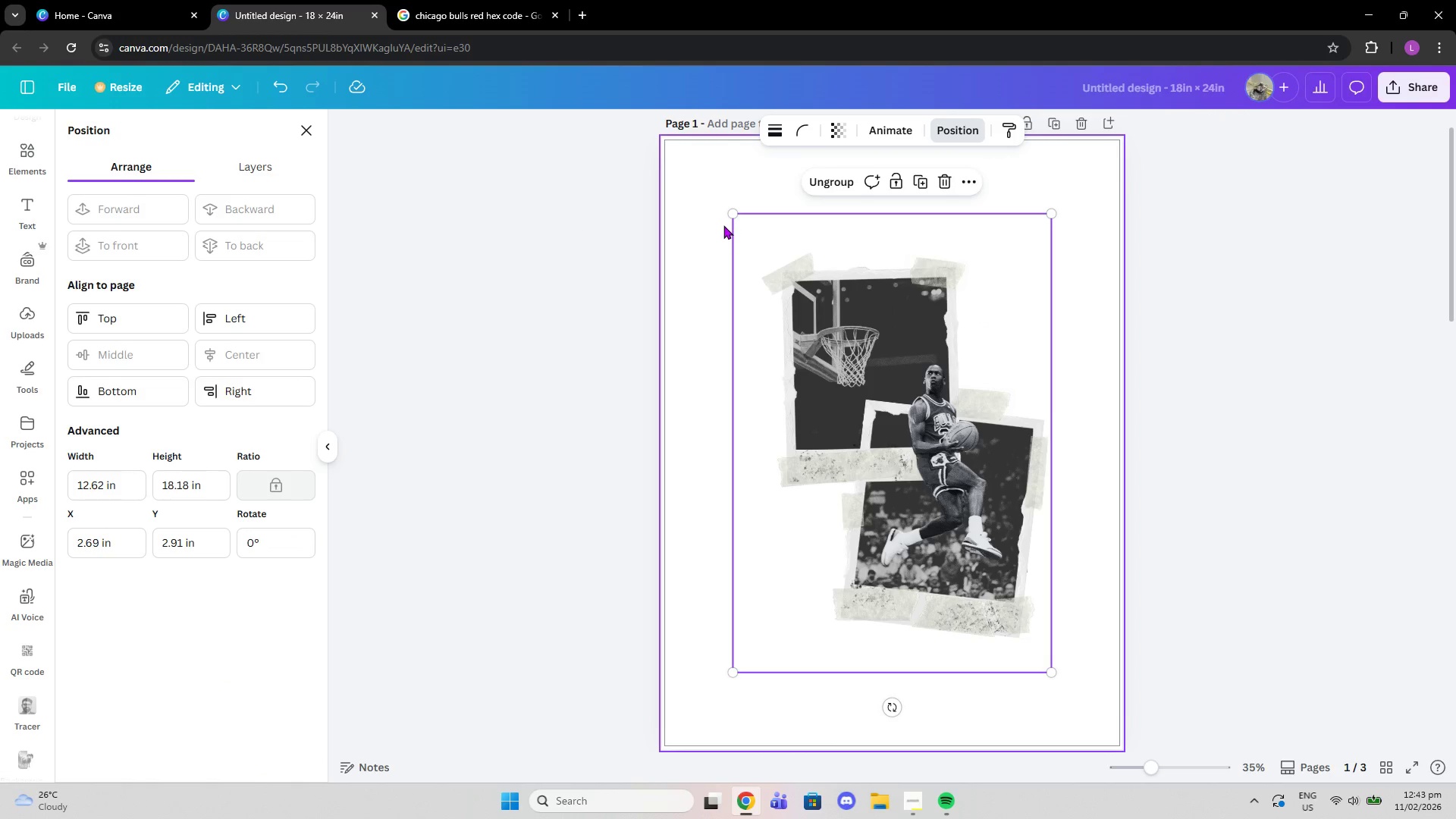 
left_click_drag(start_coordinate=[734, 215], to_coordinate=[683, 189])
 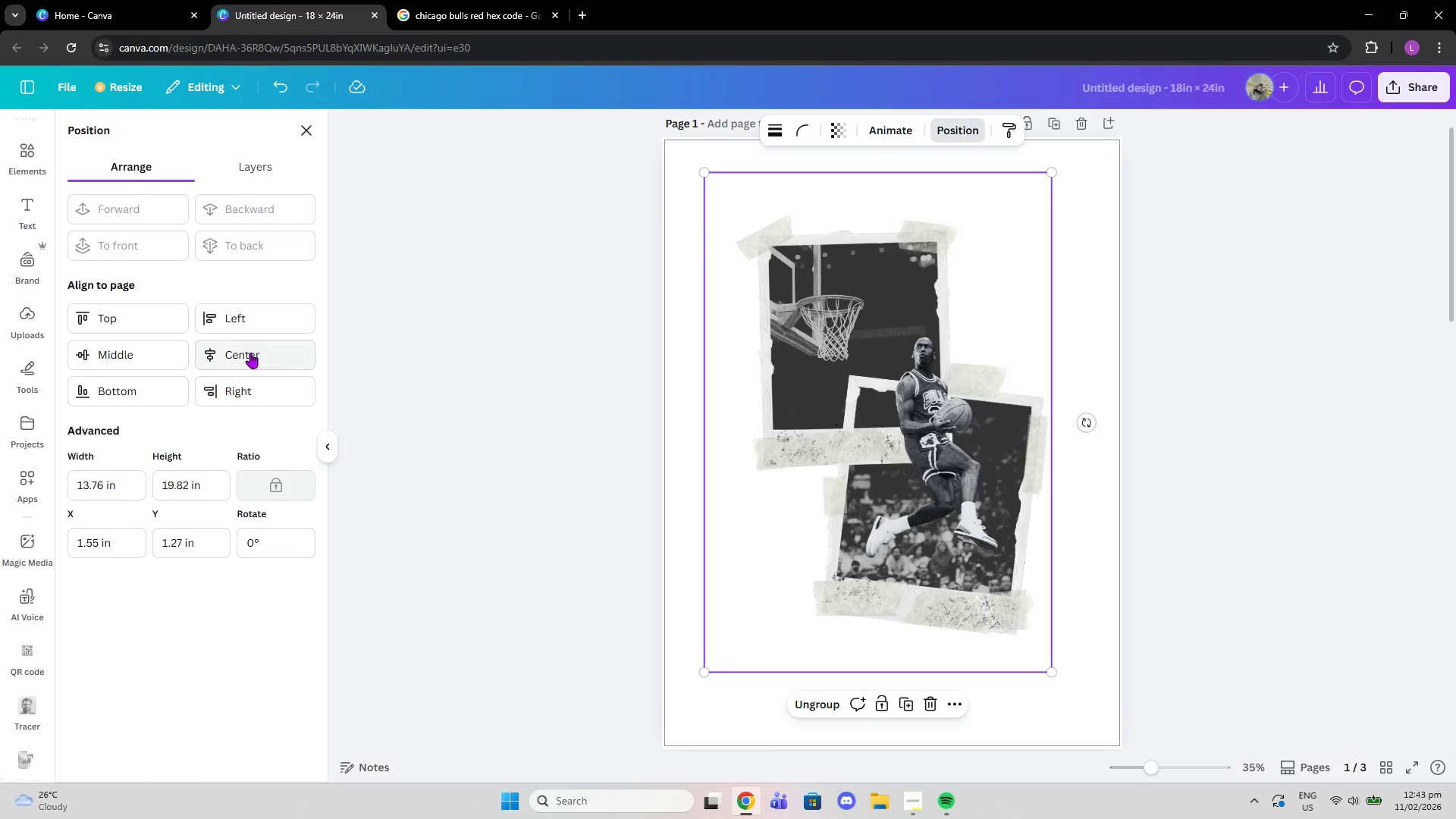 
double_click([155, 356])
 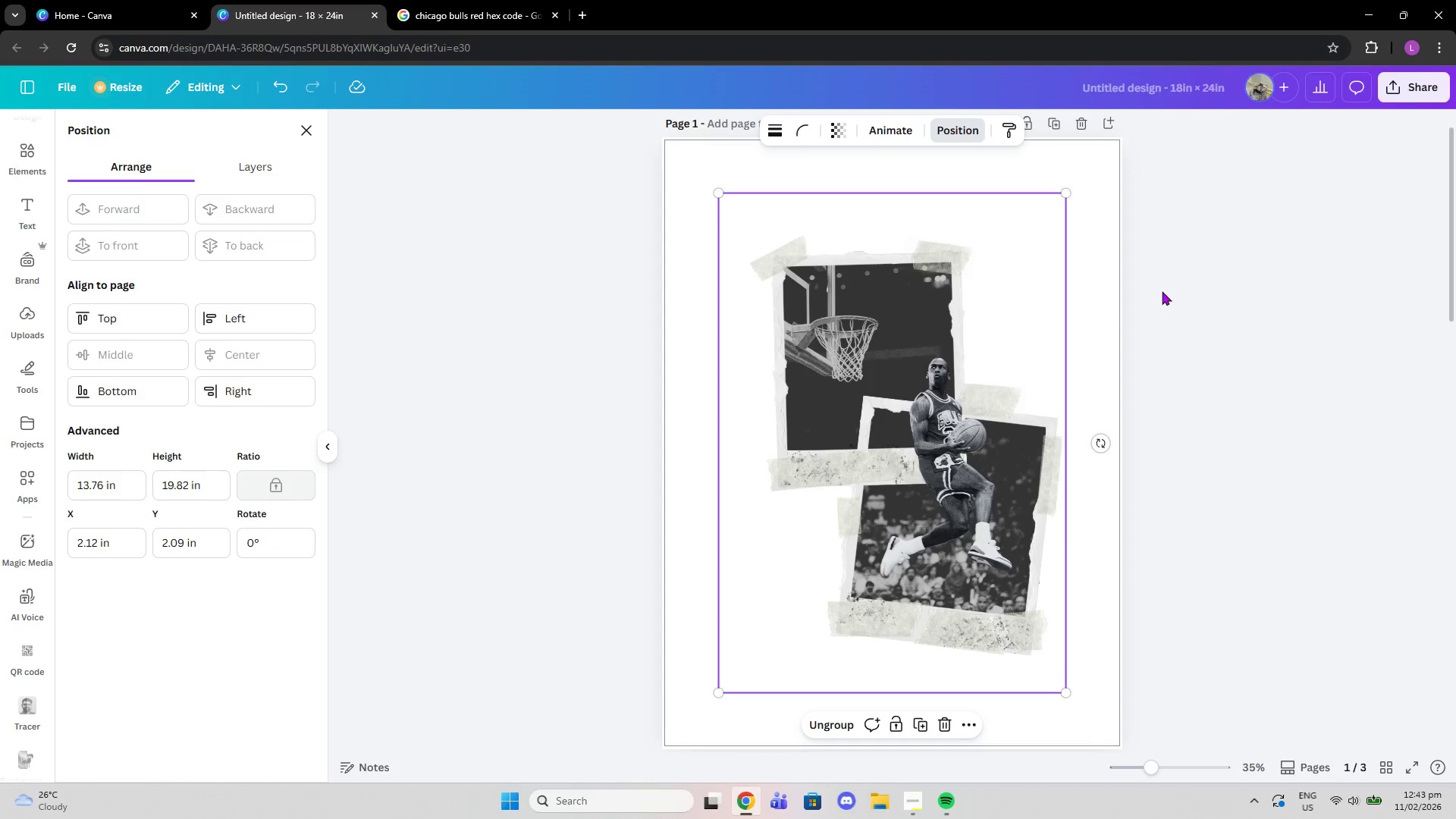 
left_click([1194, 275])
 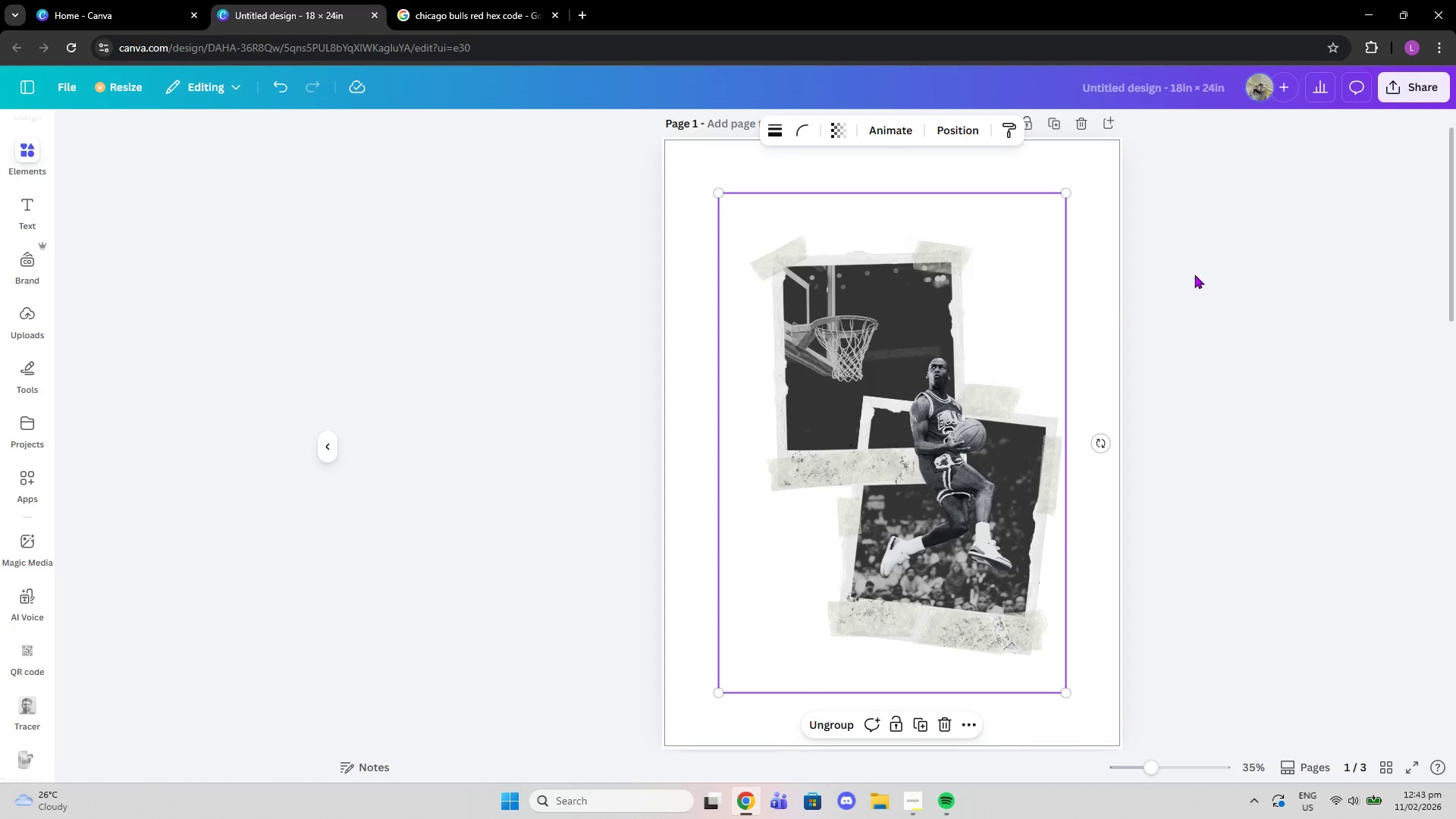 
left_click([1194, 275])
 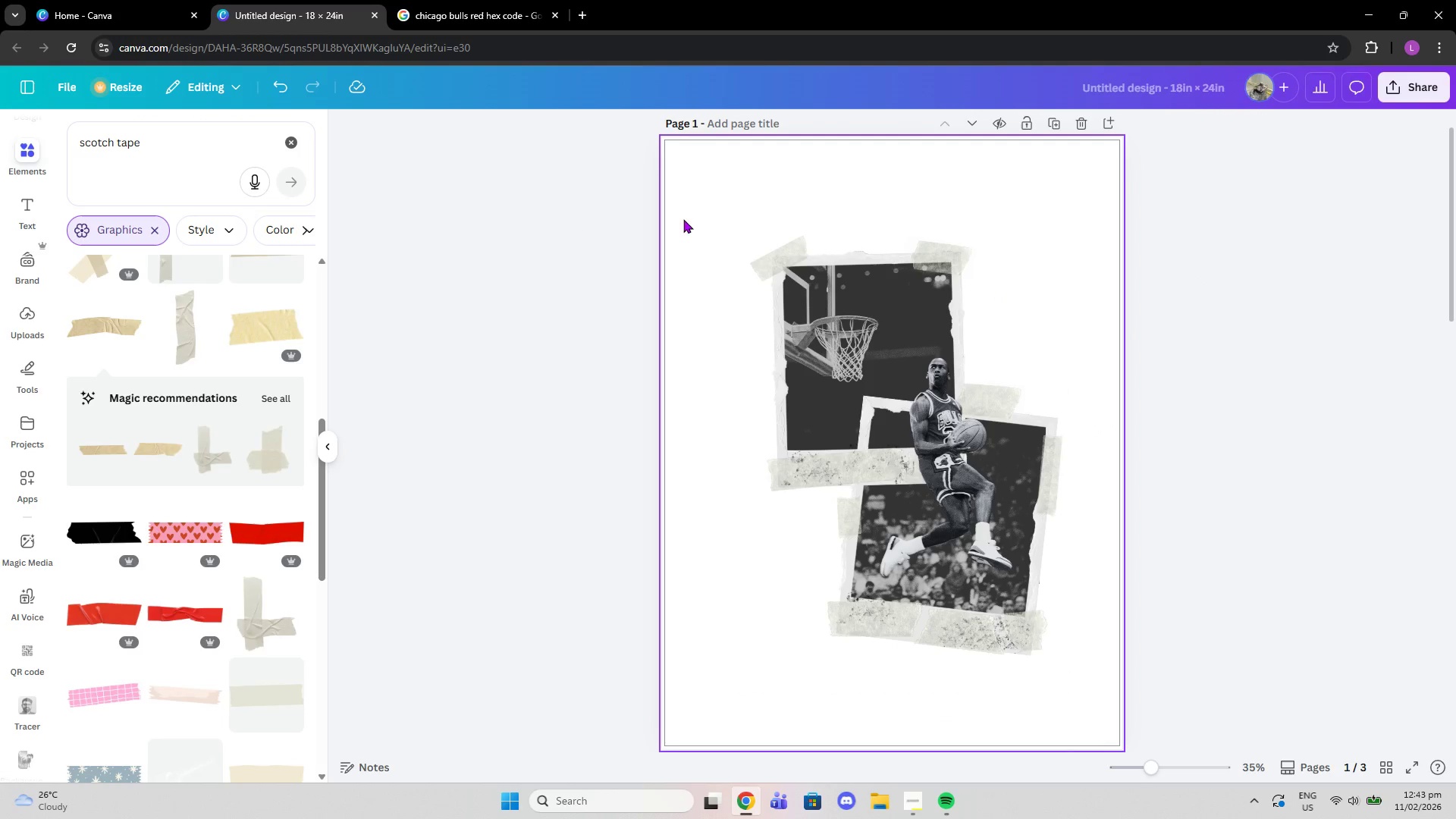 
left_click_drag(start_coordinate=[695, 190], to_coordinate=[1097, 705])
 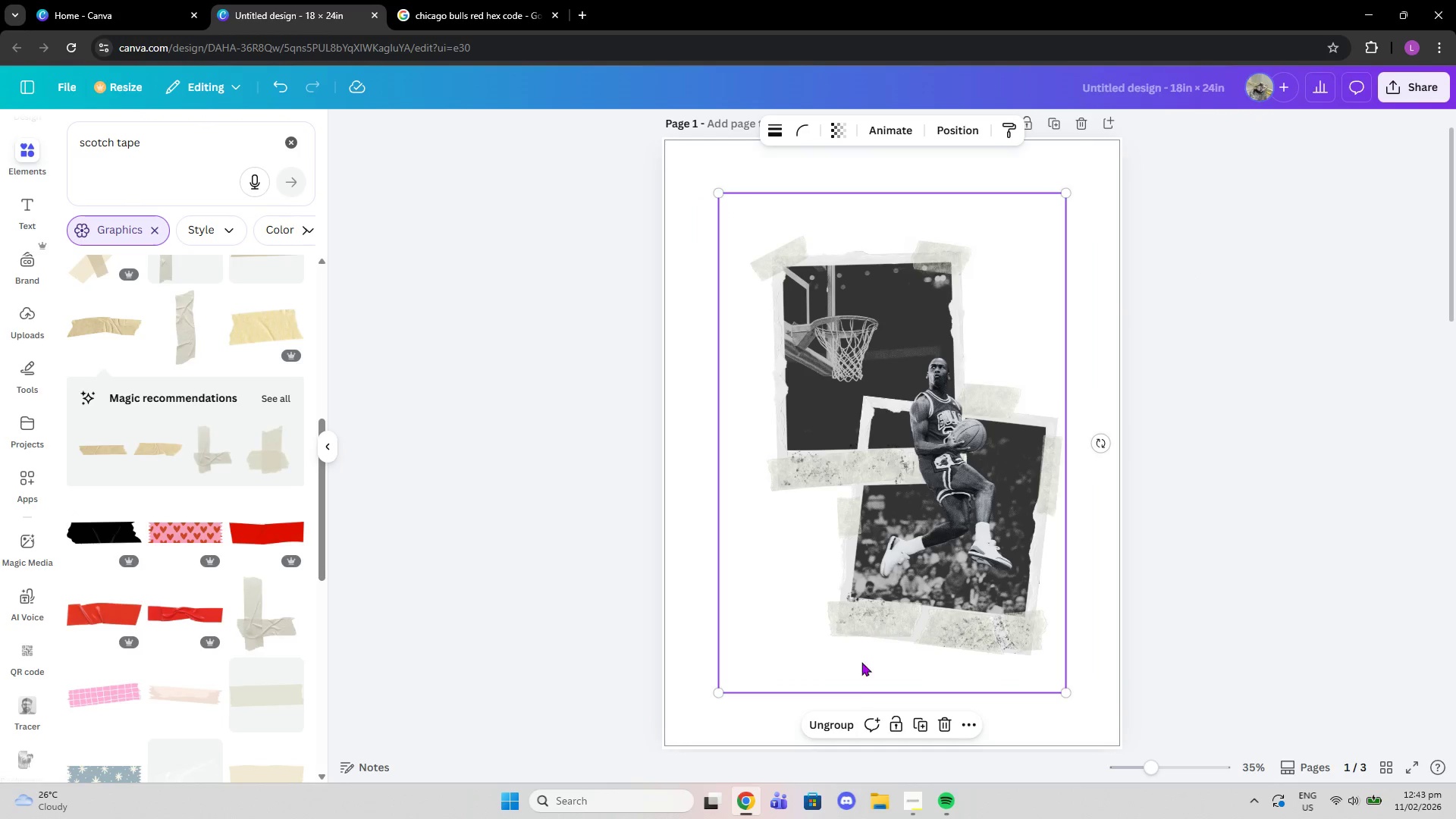 
left_click([848, 719])
 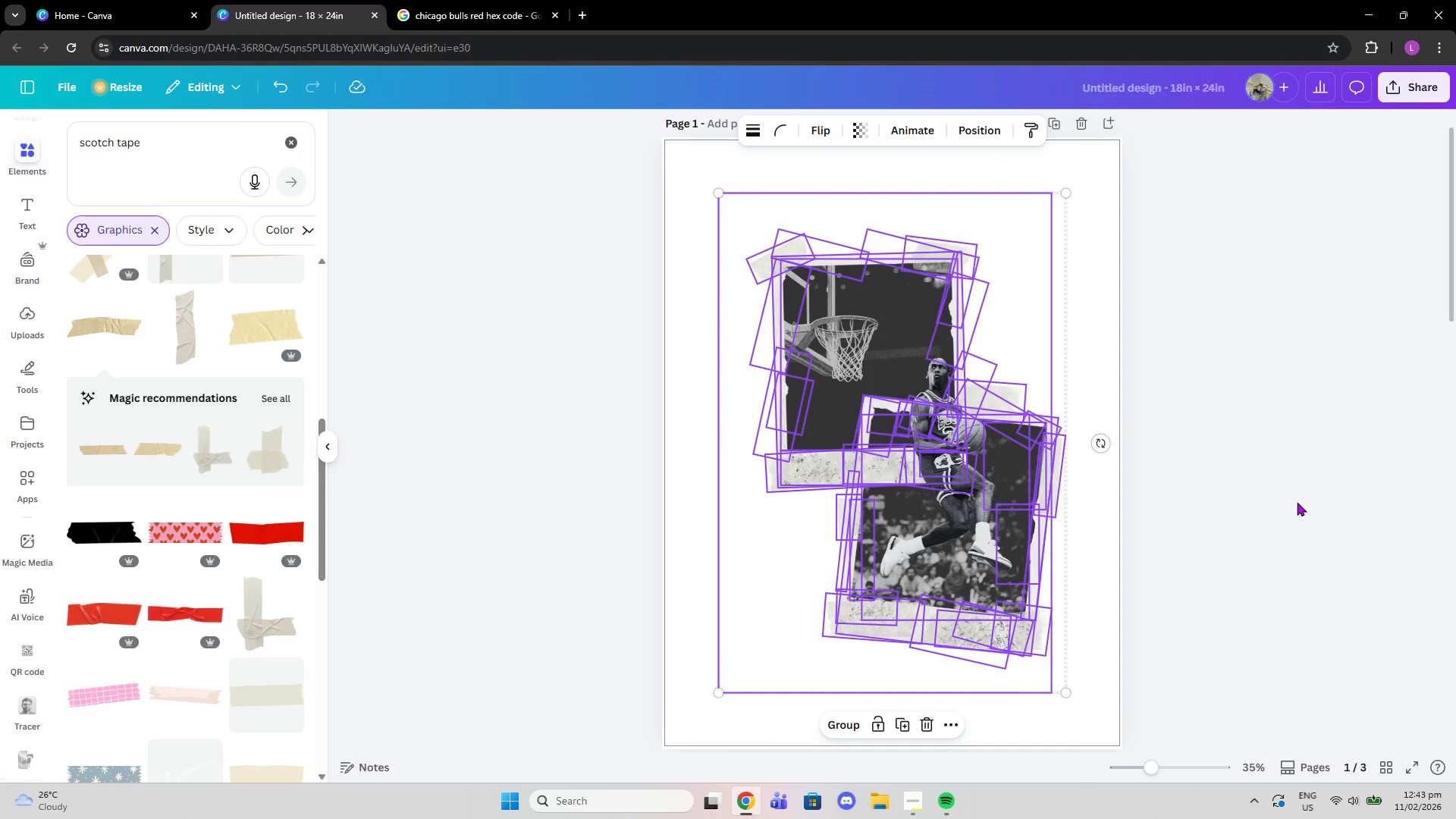 
left_click([1298, 499])
 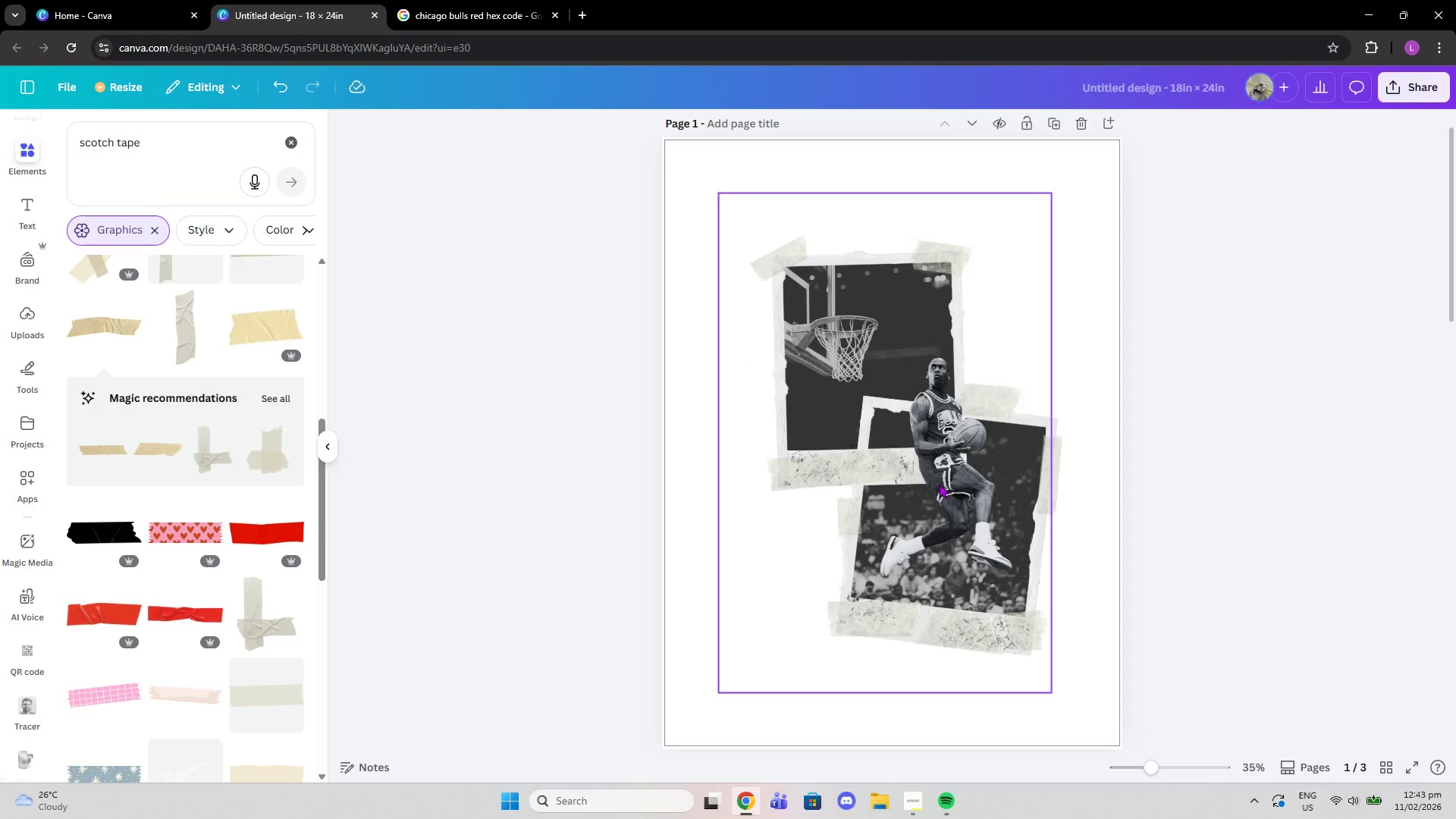 
left_click([939, 443])
 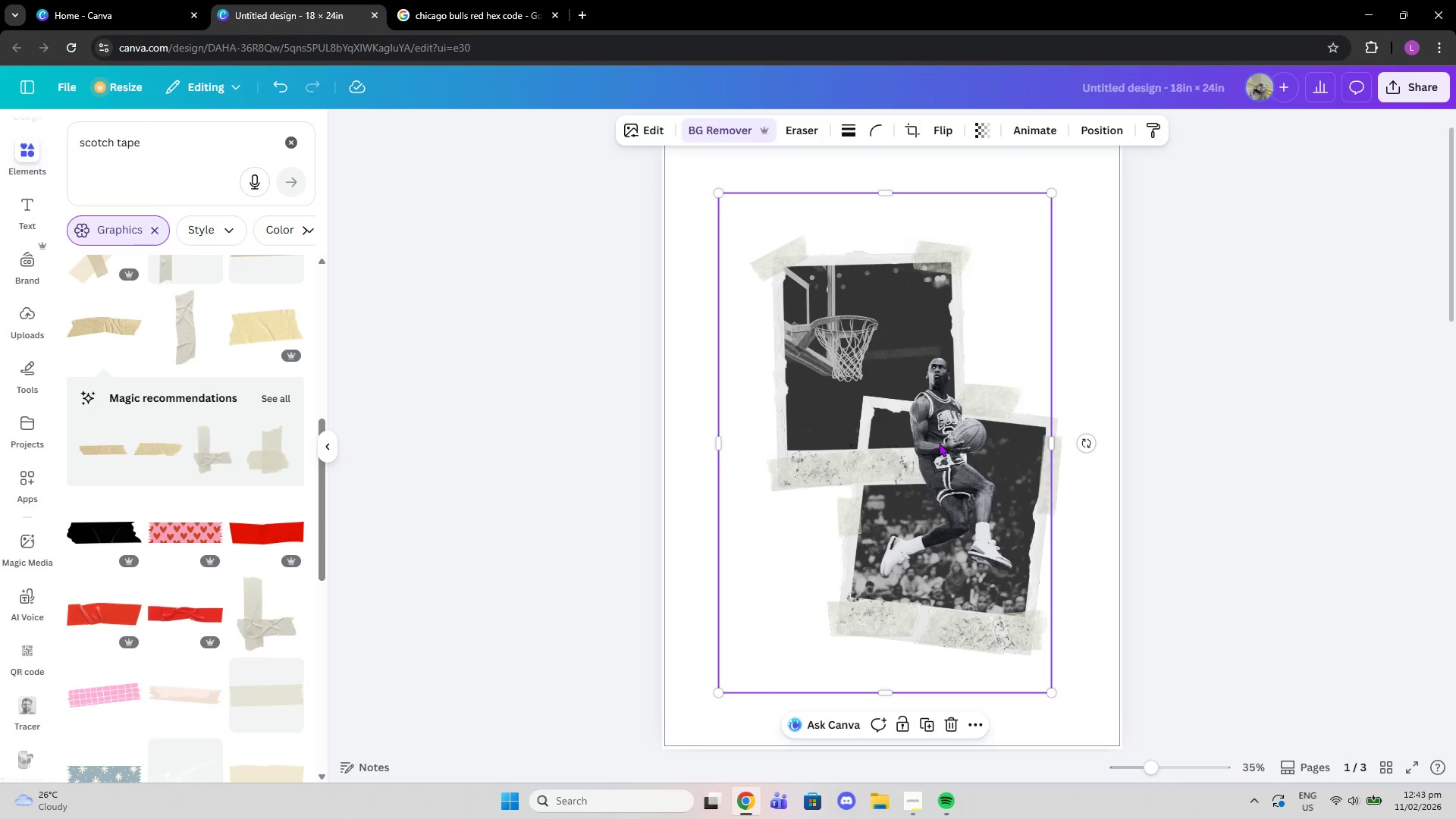 
left_click([1288, 349])
 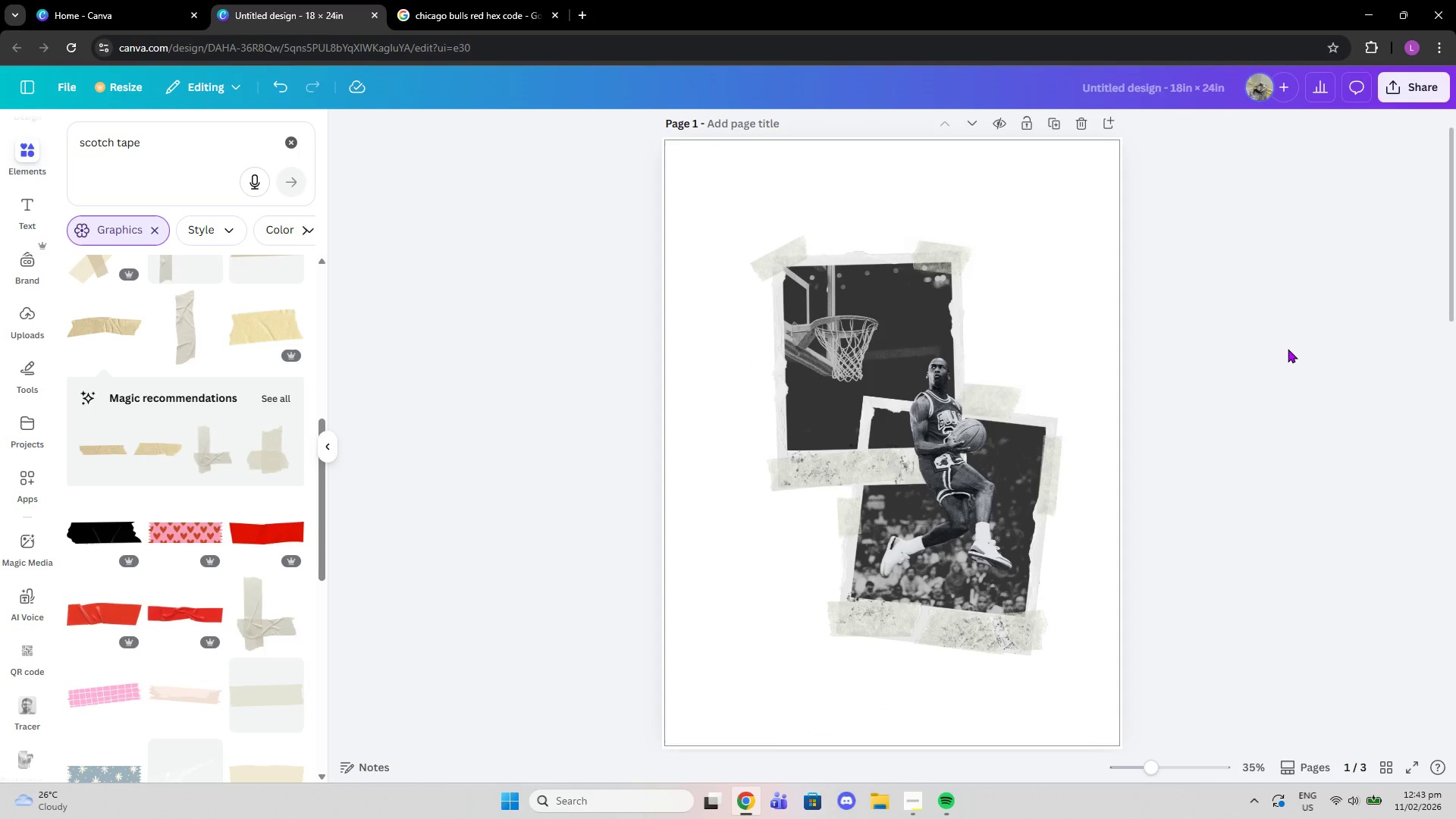 
left_click([1288, 349])
 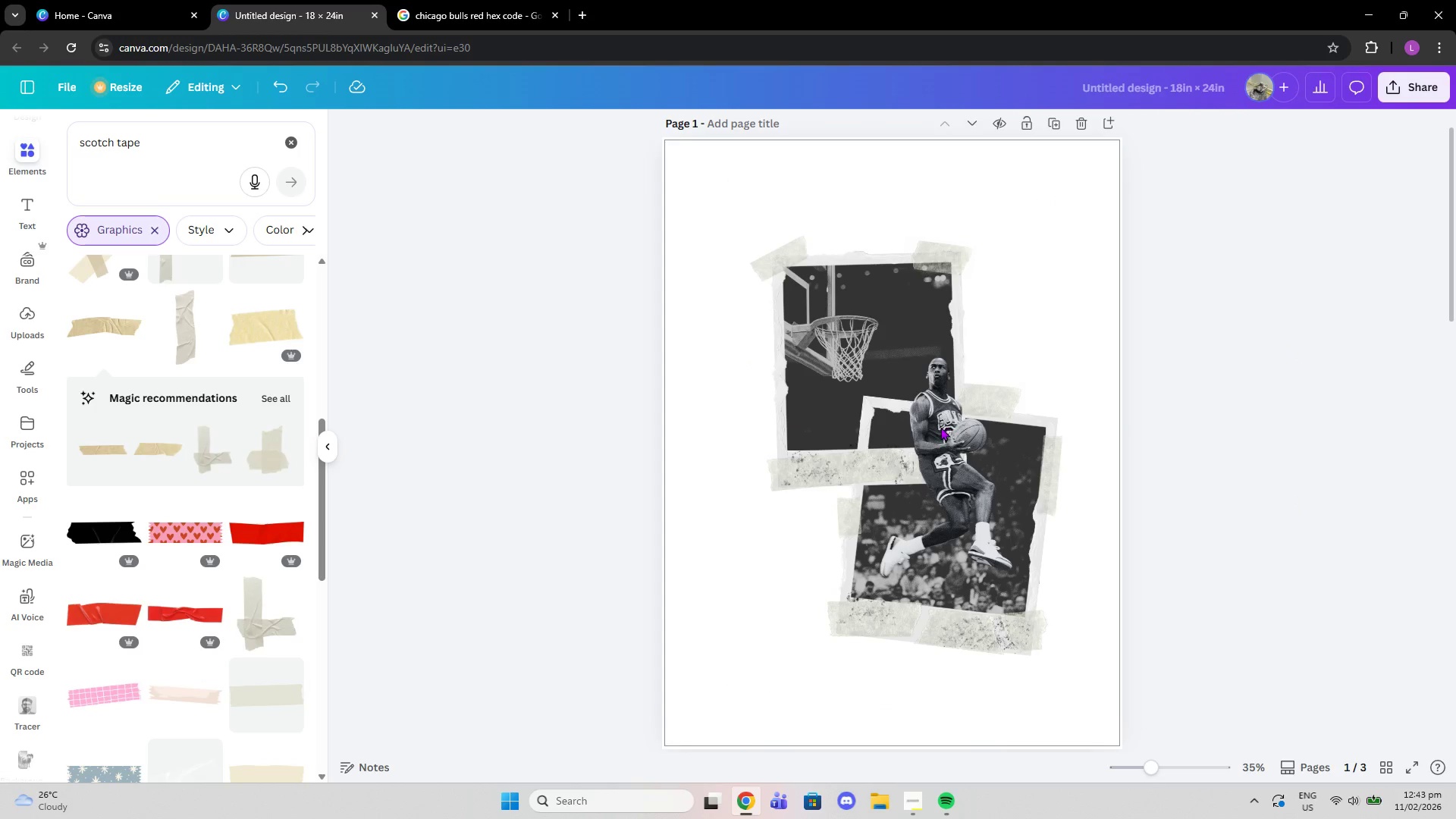 
left_click([940, 427])
 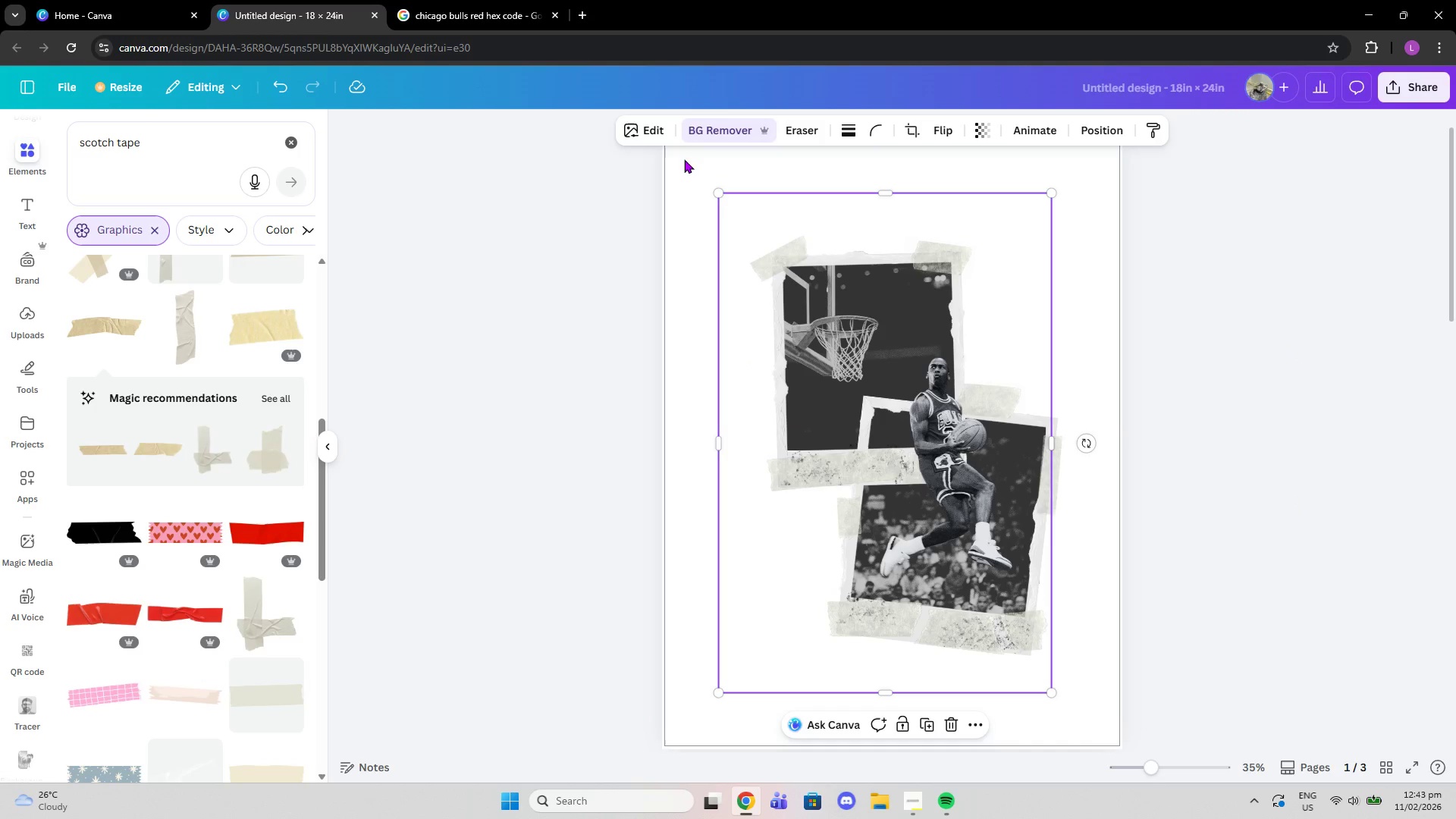 
left_click([653, 131])
 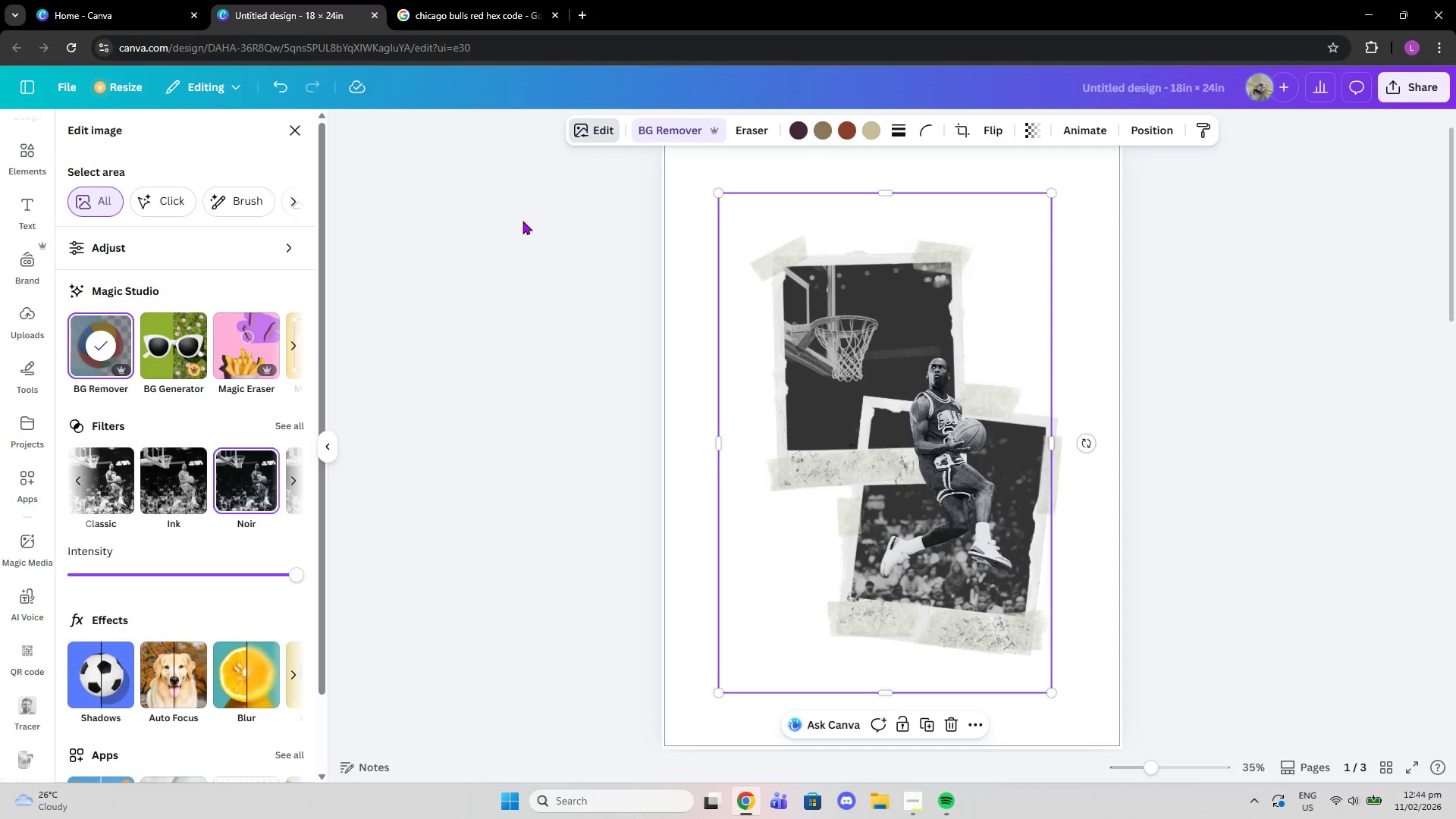 
wait(31.72)
 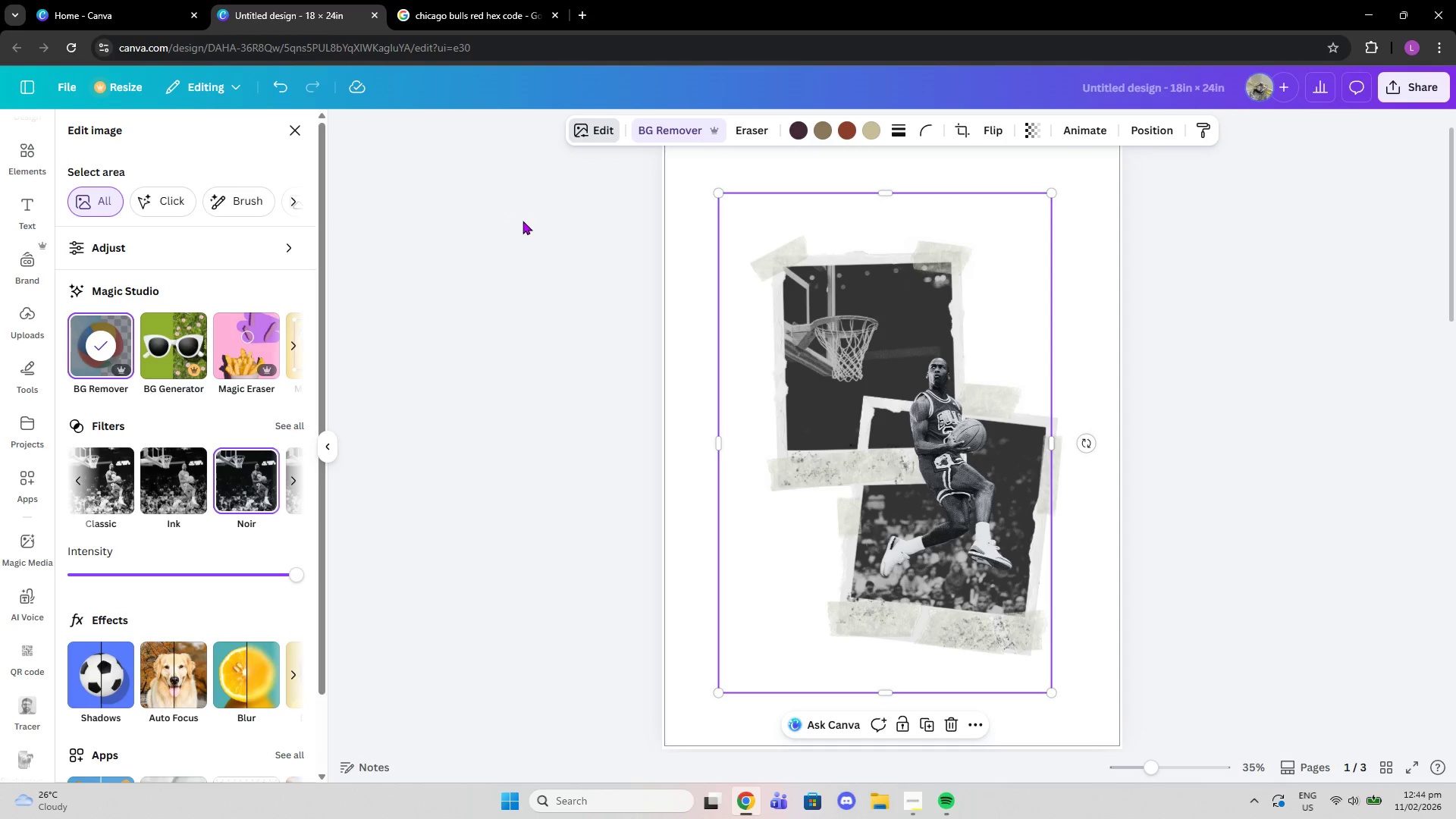 
left_click([297, 425])
 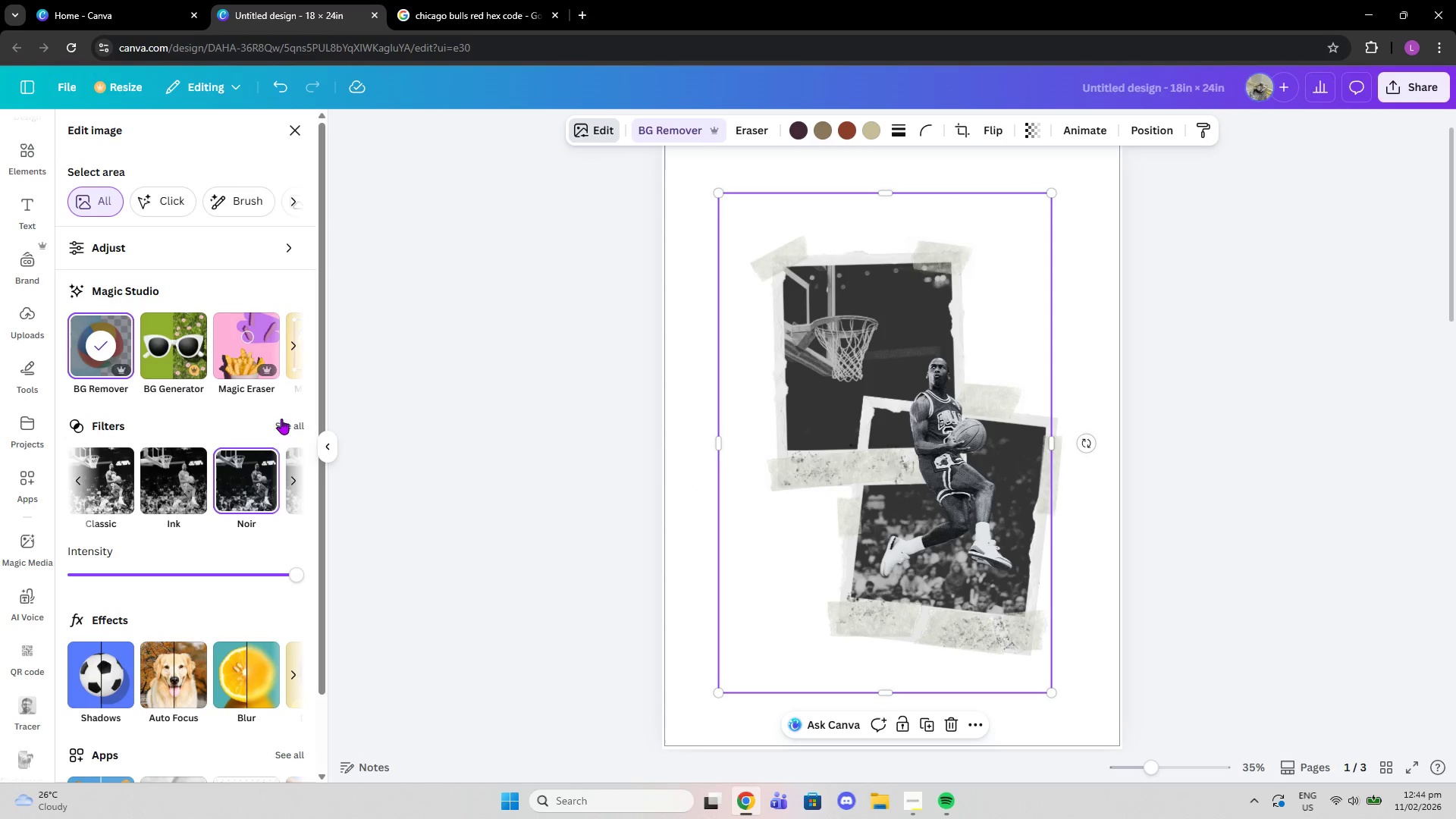 
left_click([279, 424])
 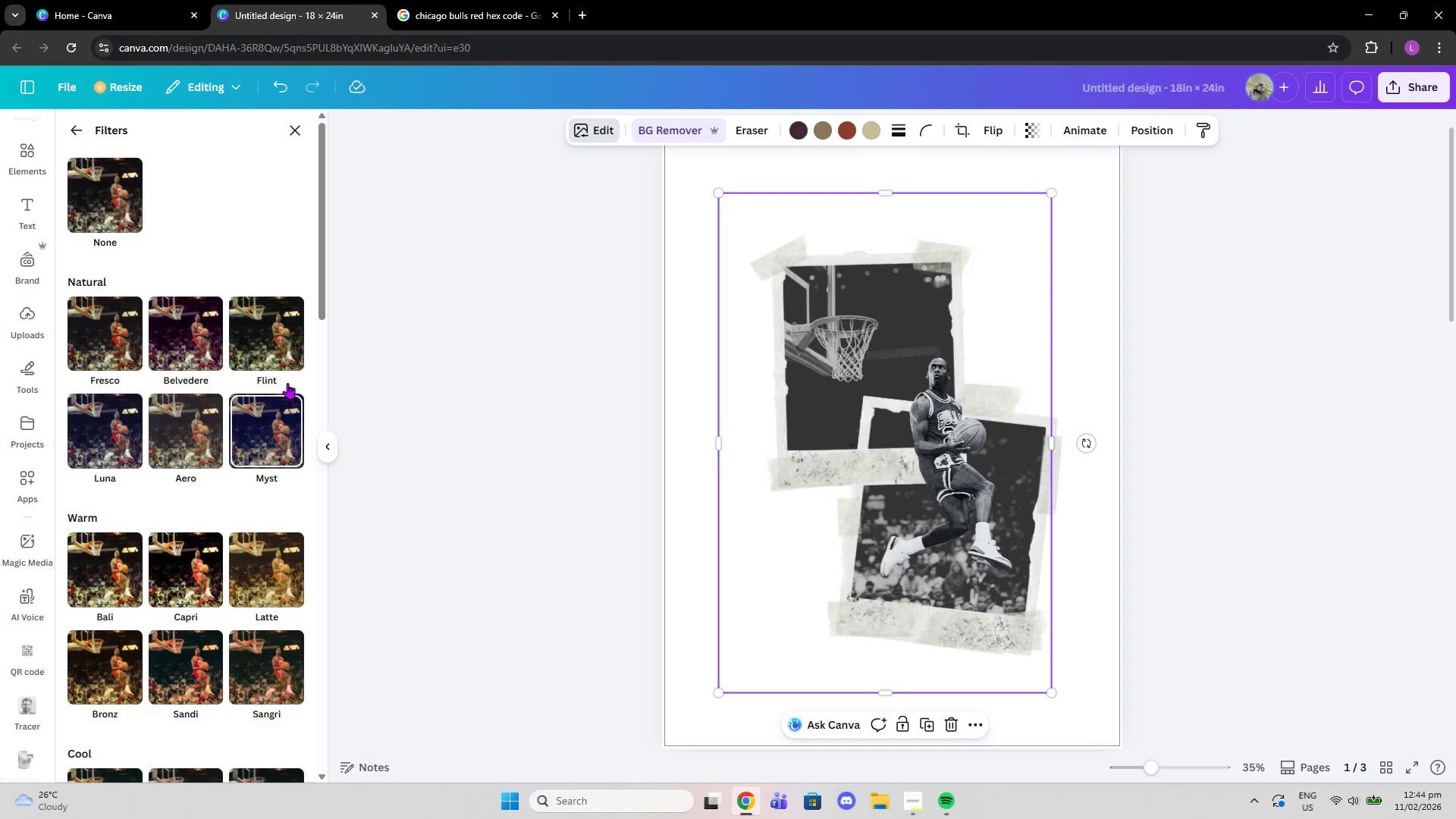 
scroll: coordinate [184, 526], scroll_direction: down, amount: 16.0
 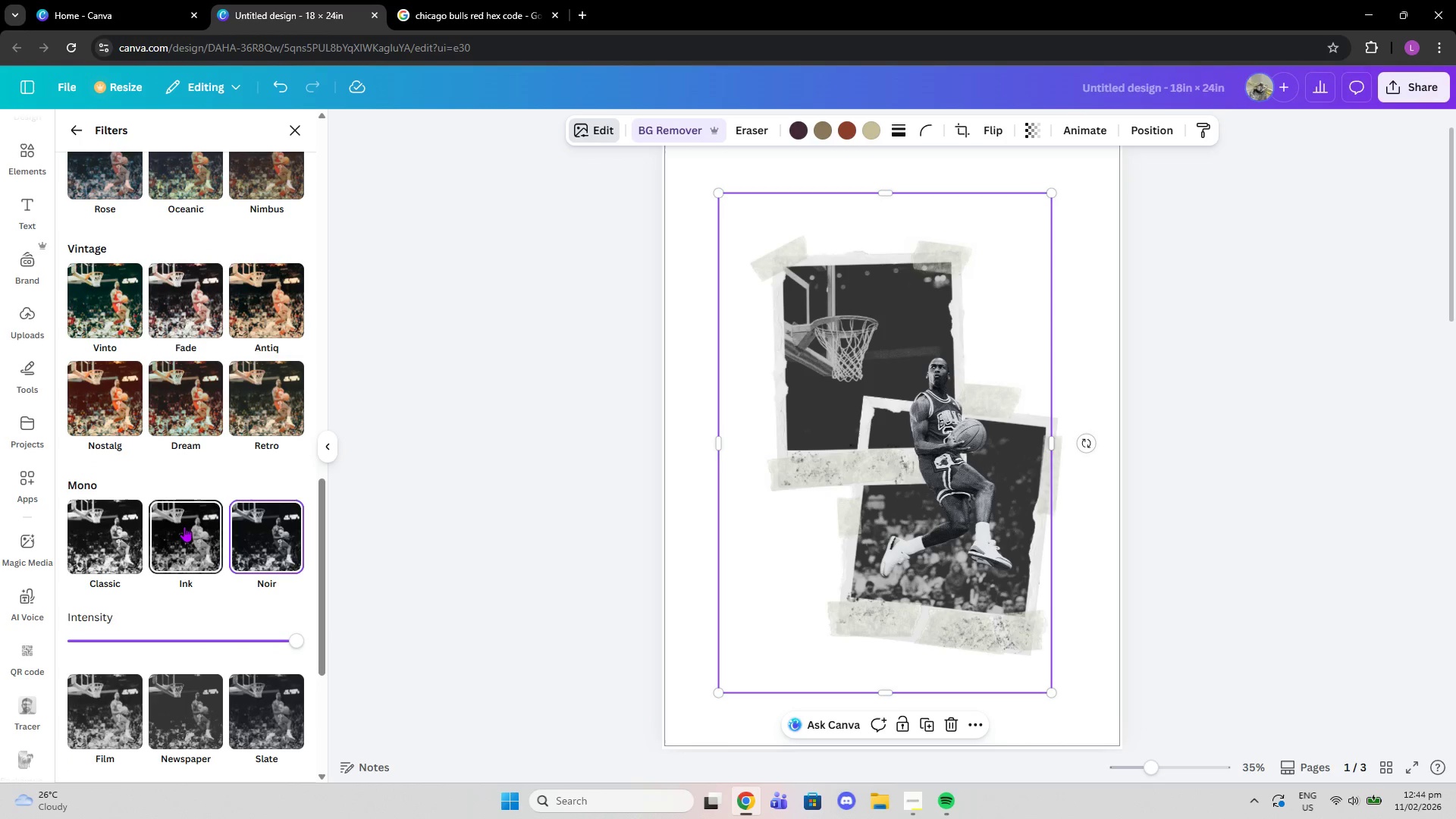 
left_click([186, 526])
 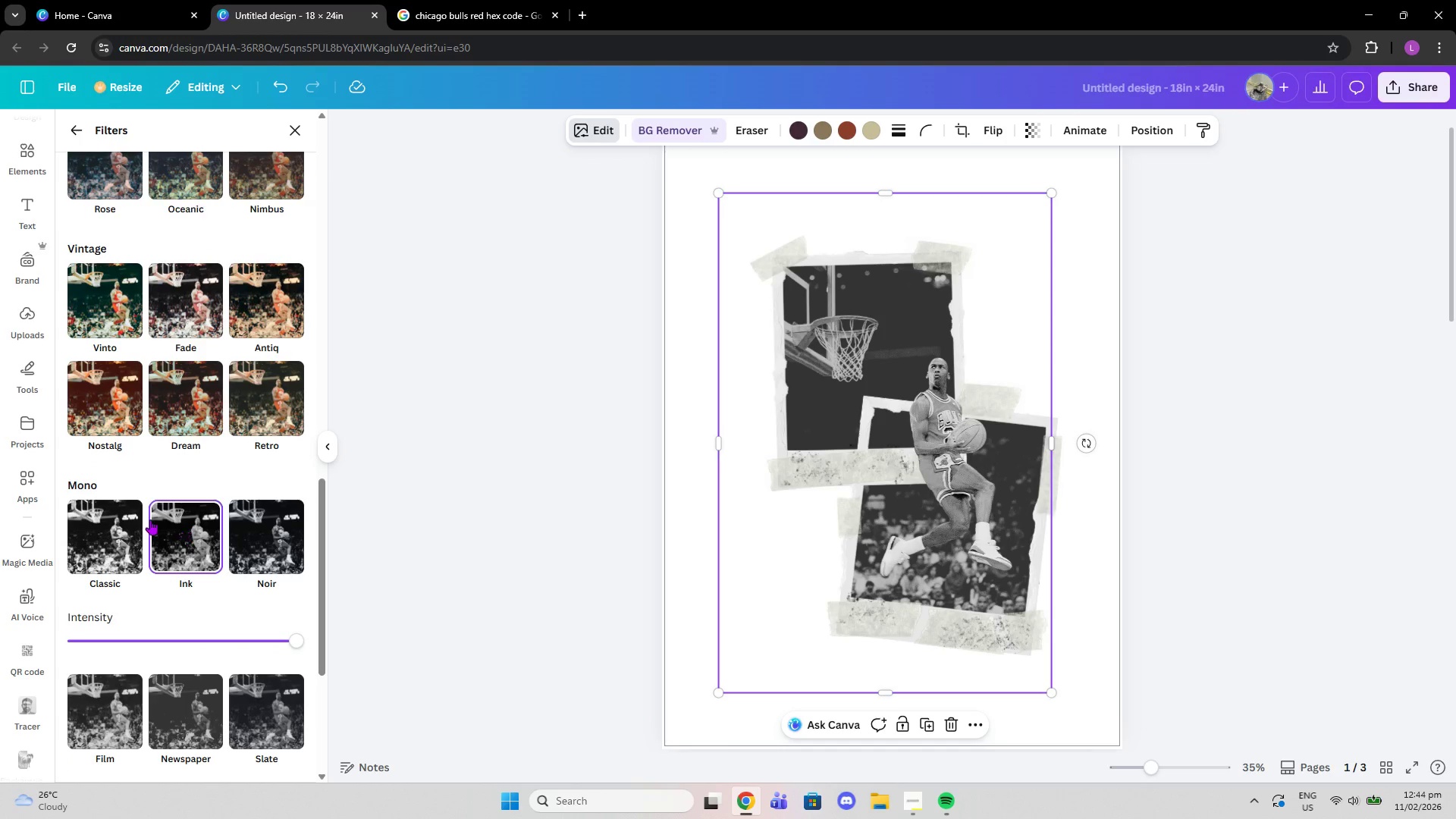 
left_click([146, 519])
 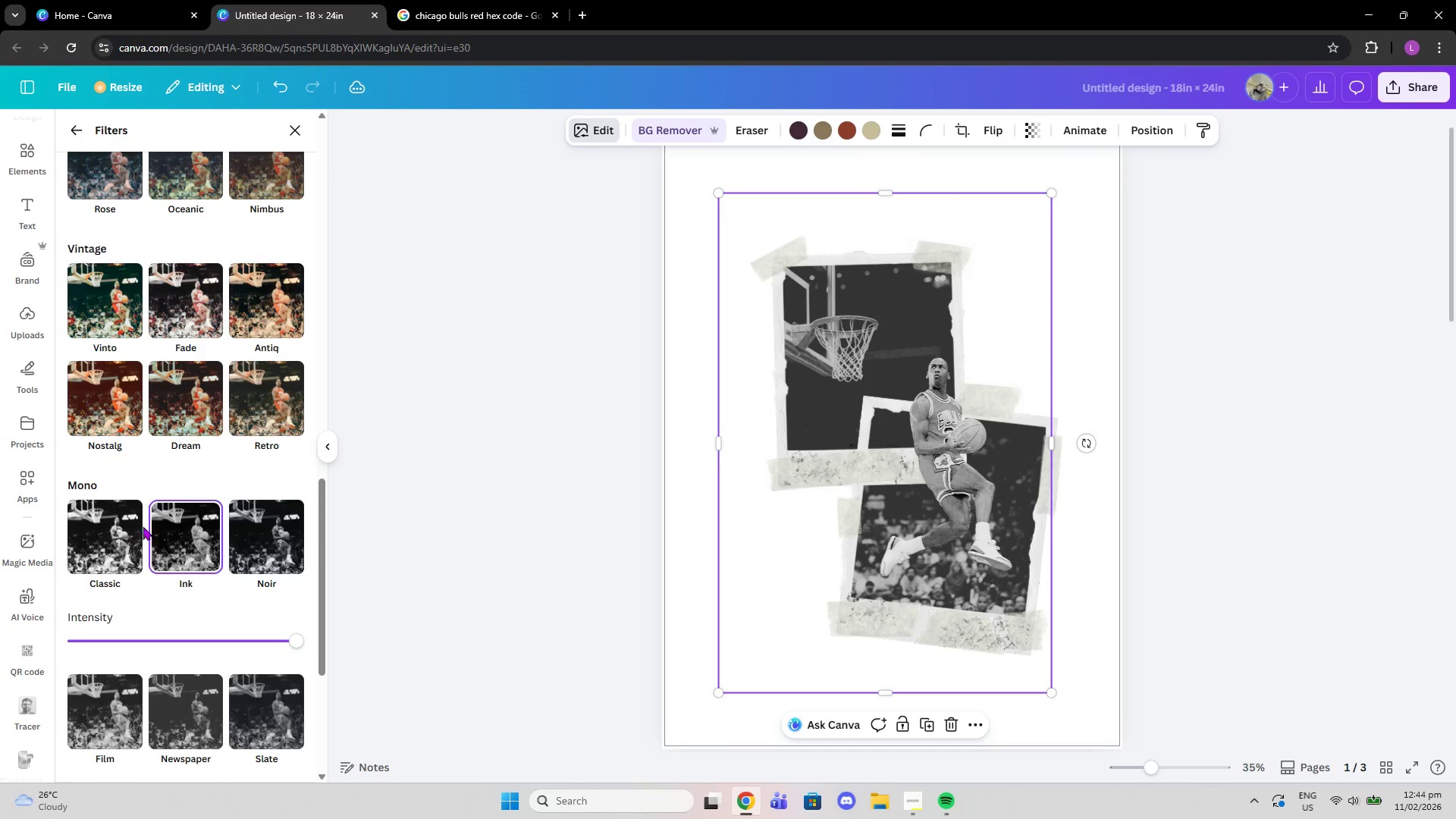 
left_click([134, 527])
 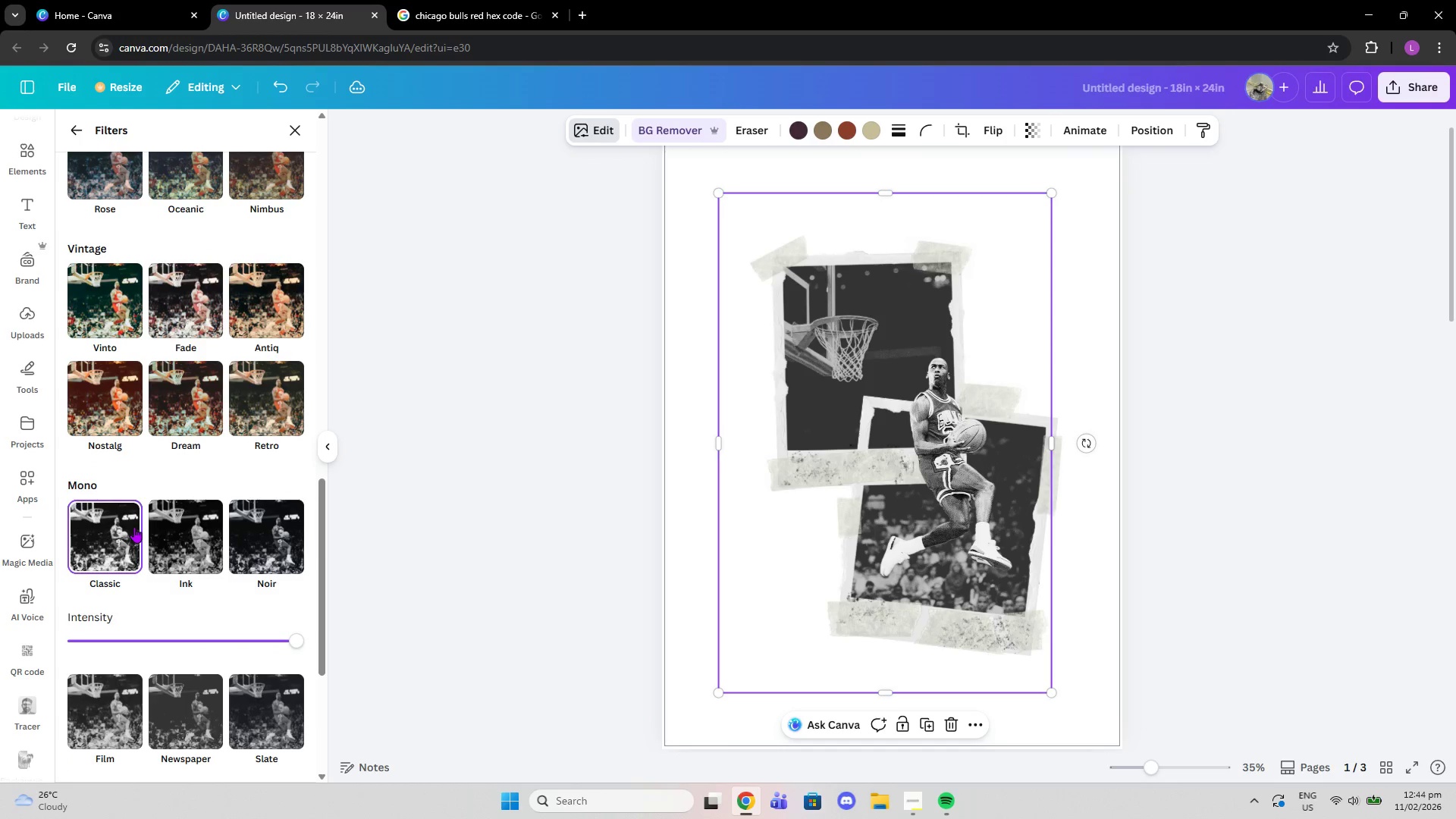 
scroll: coordinate [134, 527], scroll_direction: down, amount: 1.0
 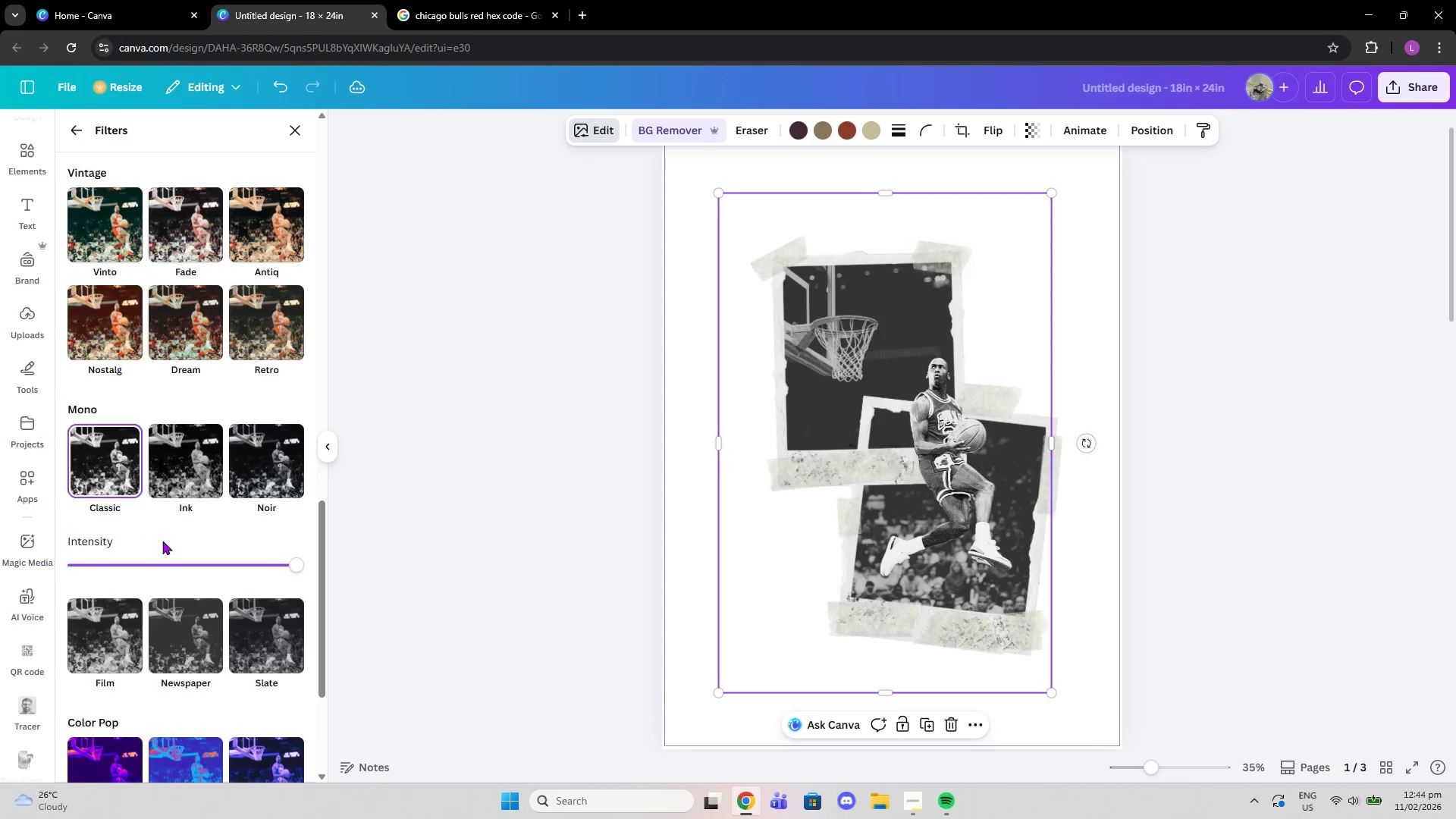 
left_click([190, 624])
 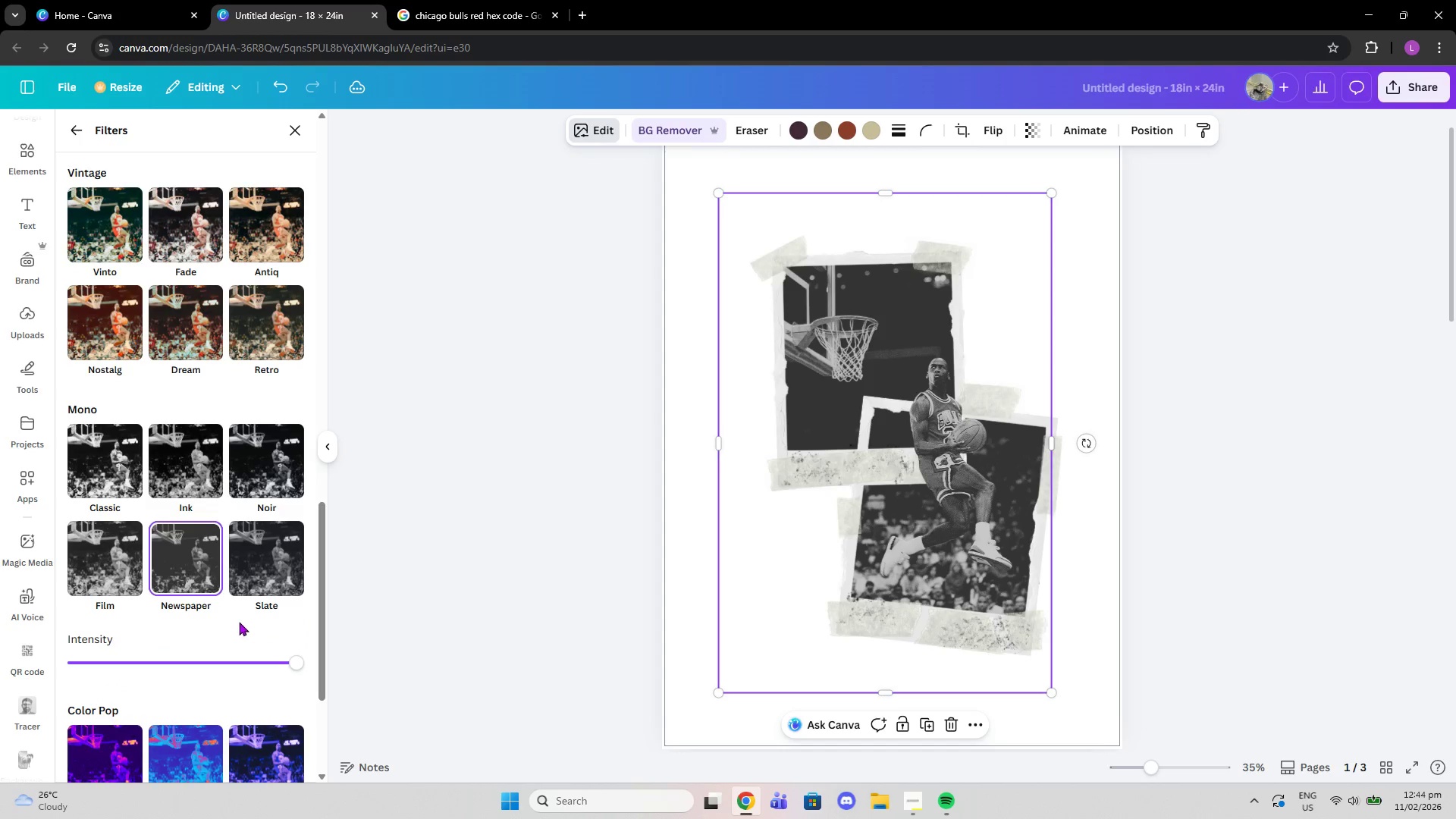 
left_click([240, 622])
 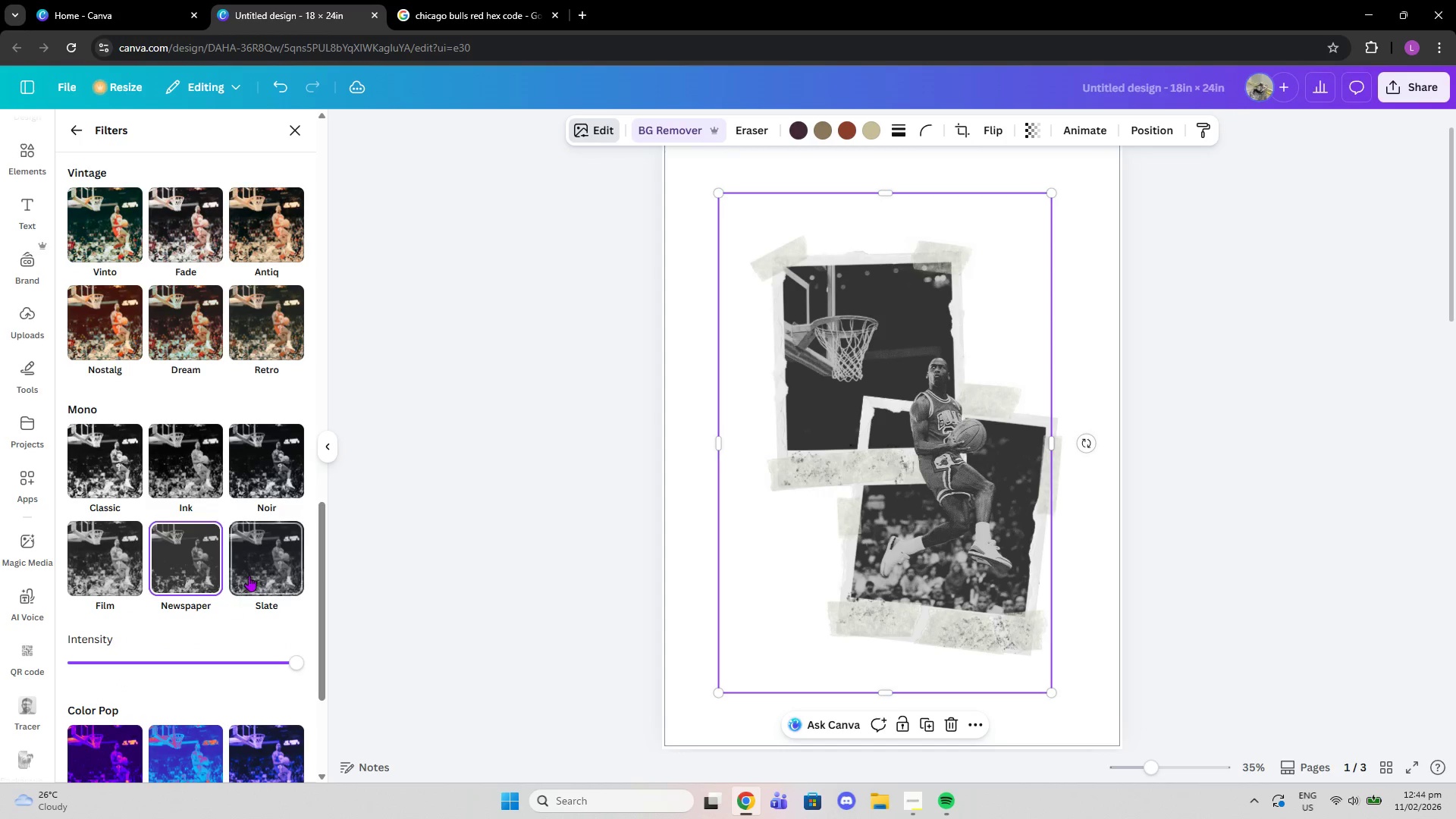 
left_click([249, 576])
 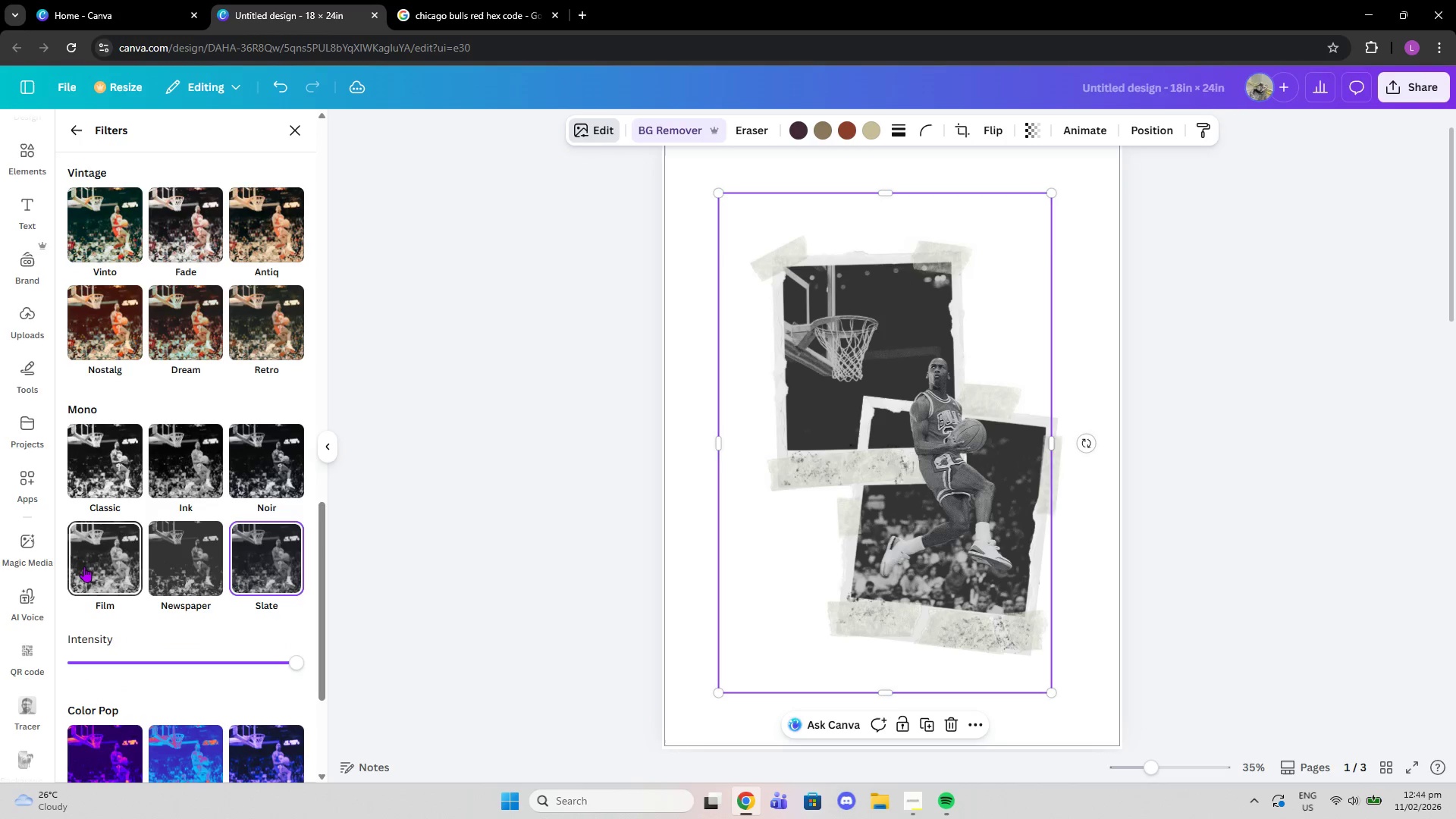 
left_click([84, 566])
 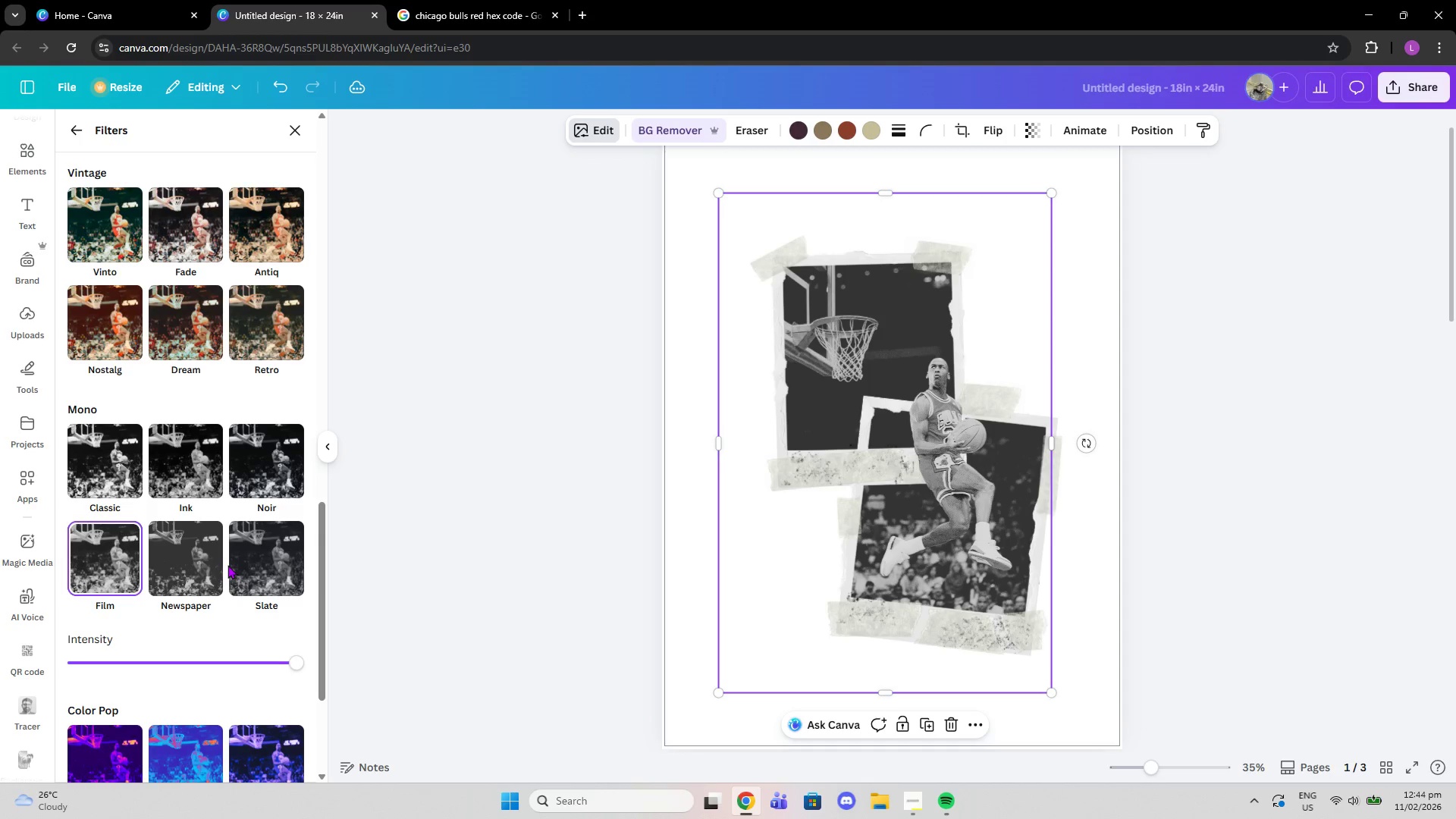 
left_click([249, 563])
 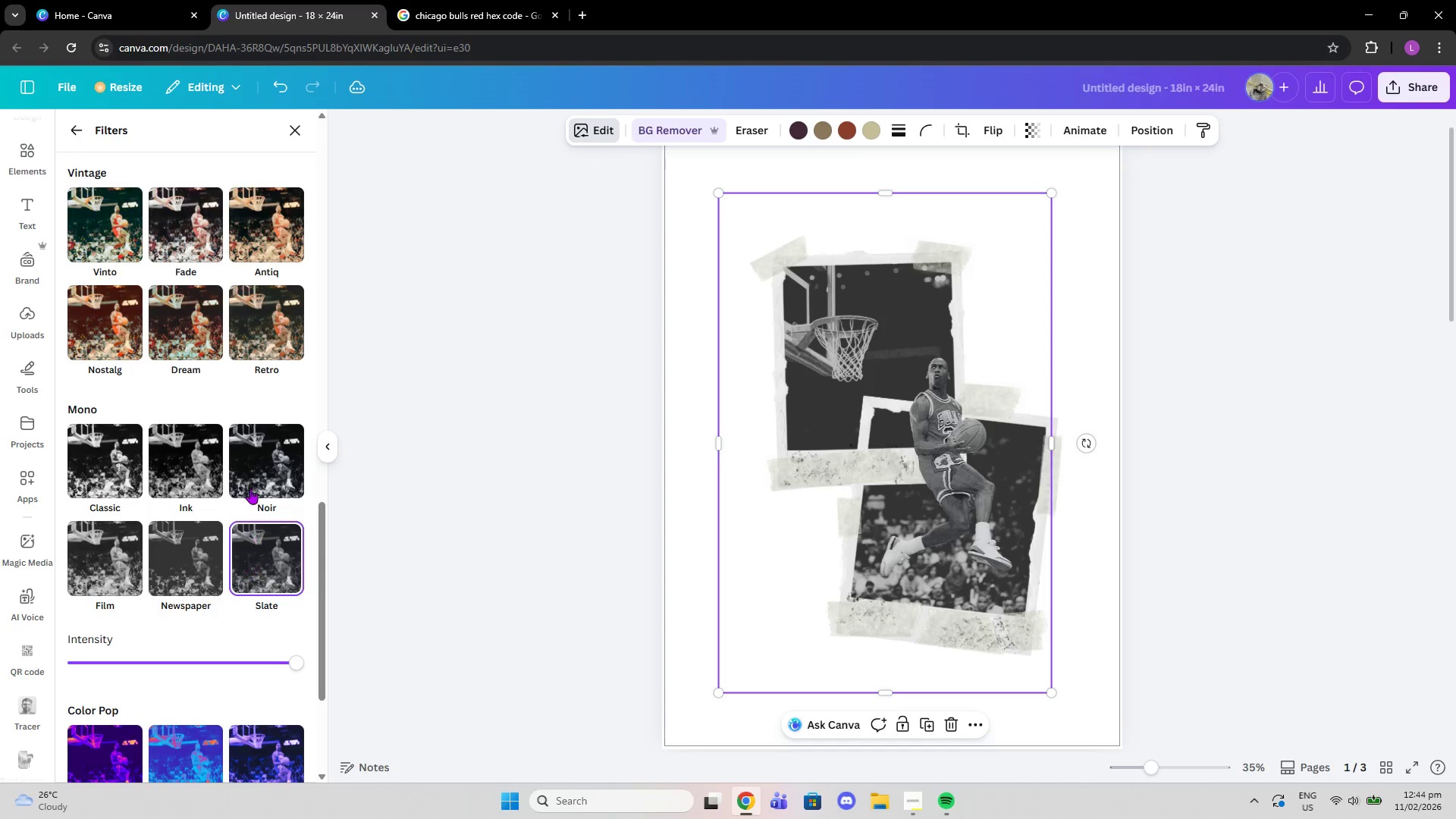 
left_click([251, 488])
 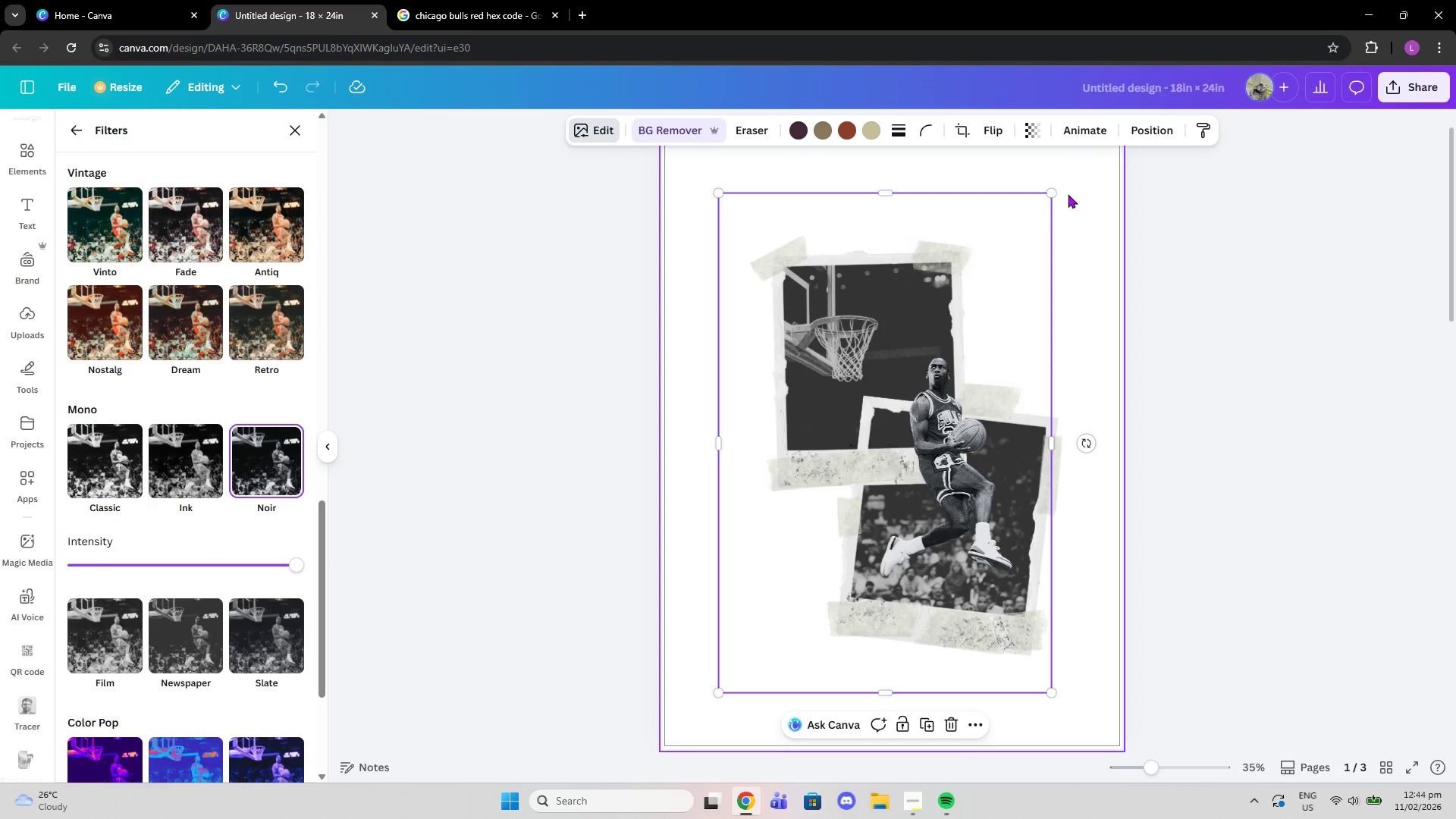 
left_click([1166, 130])
 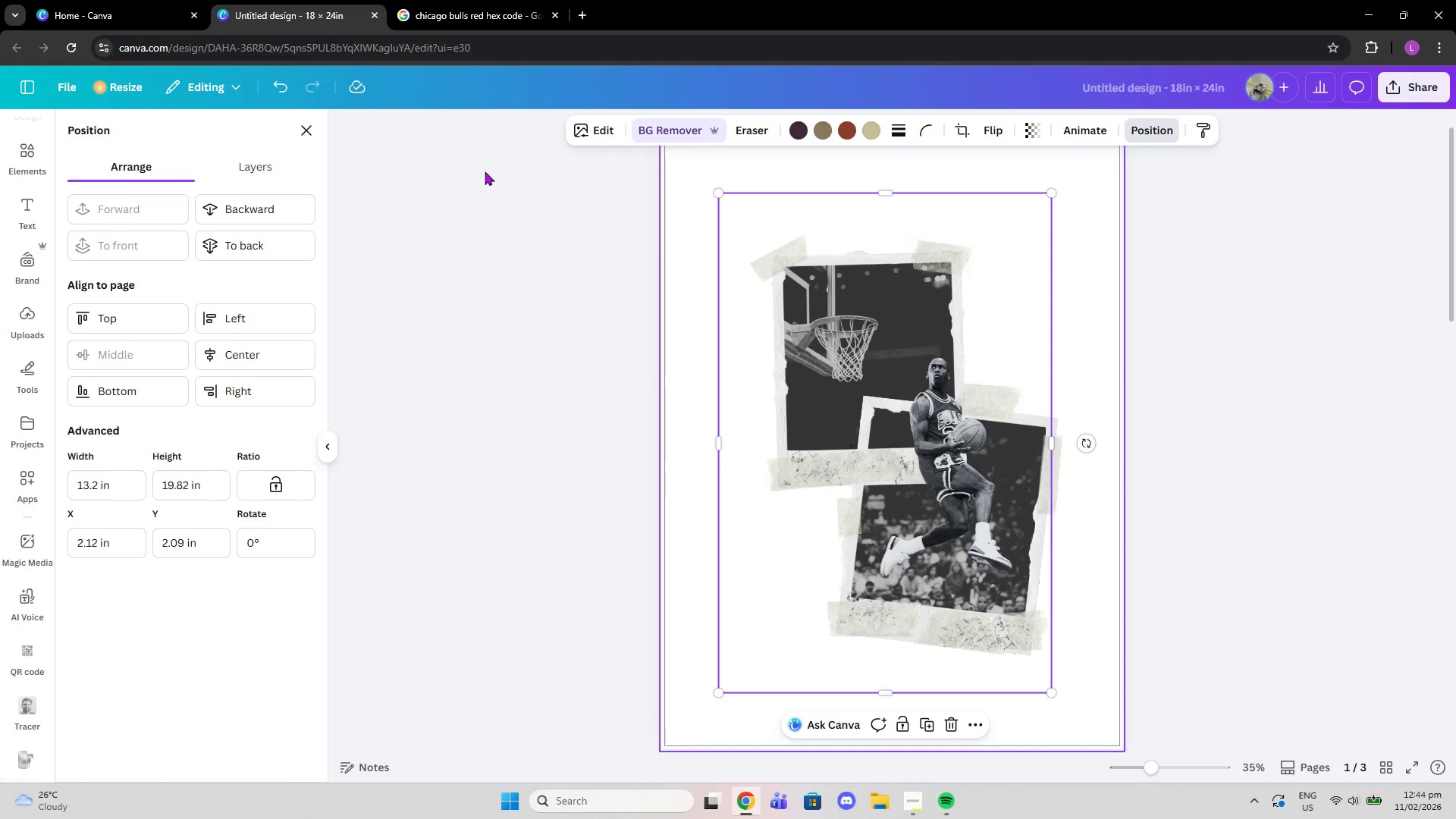 
left_click([215, 166])
 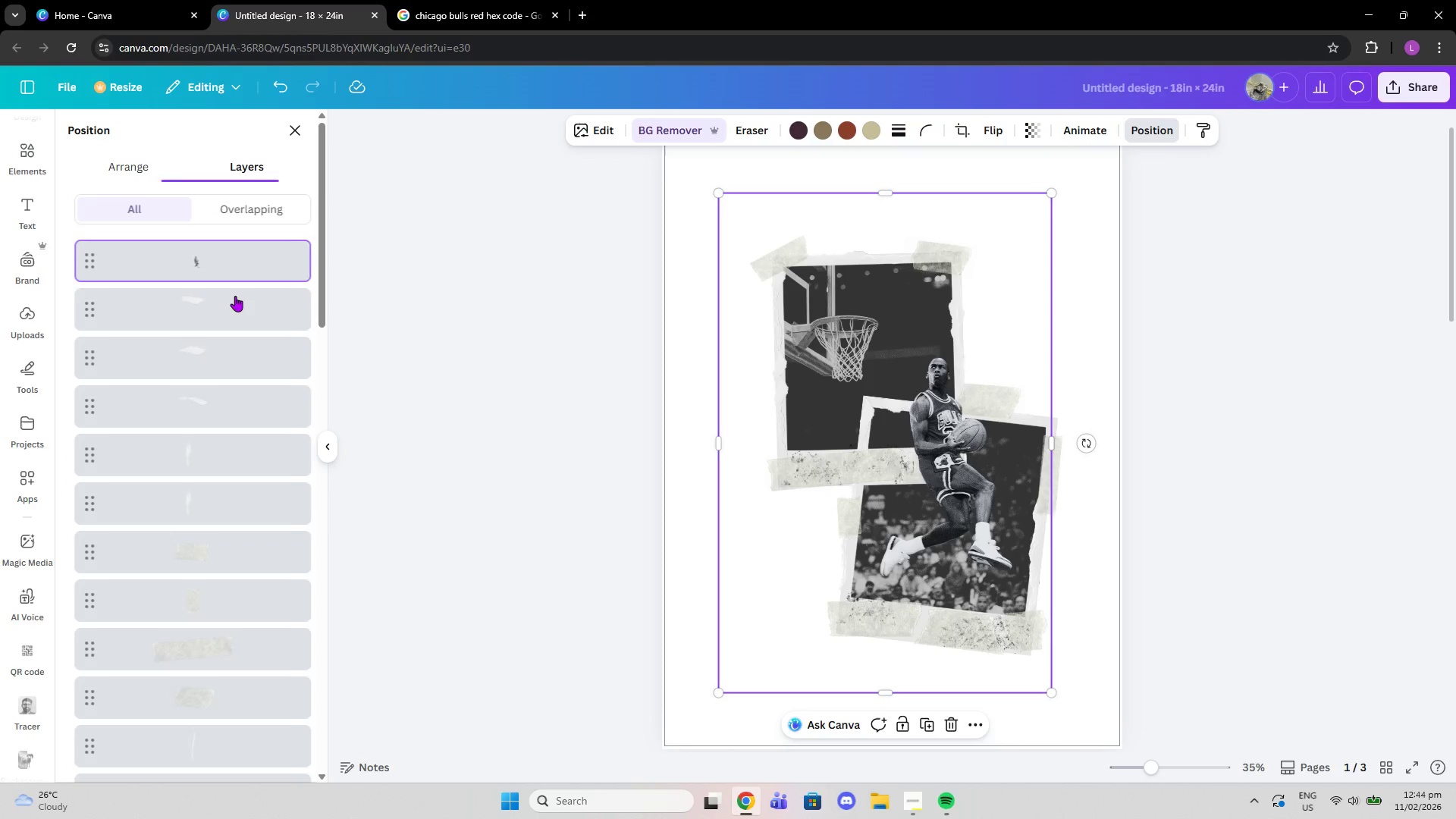 
scroll: coordinate [230, 595], scroll_direction: down, amount: 25.0
 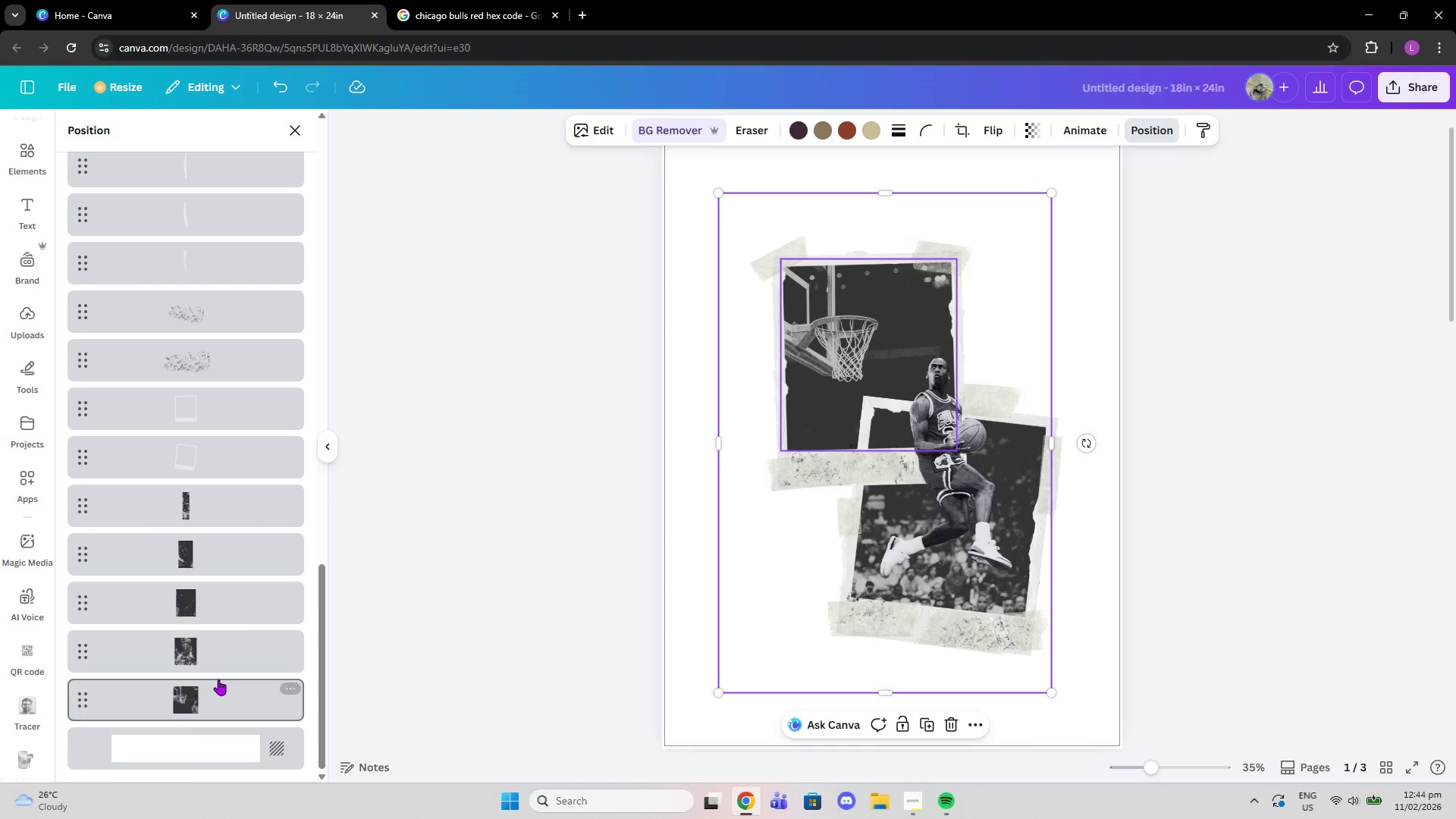 
left_click([218, 679])
 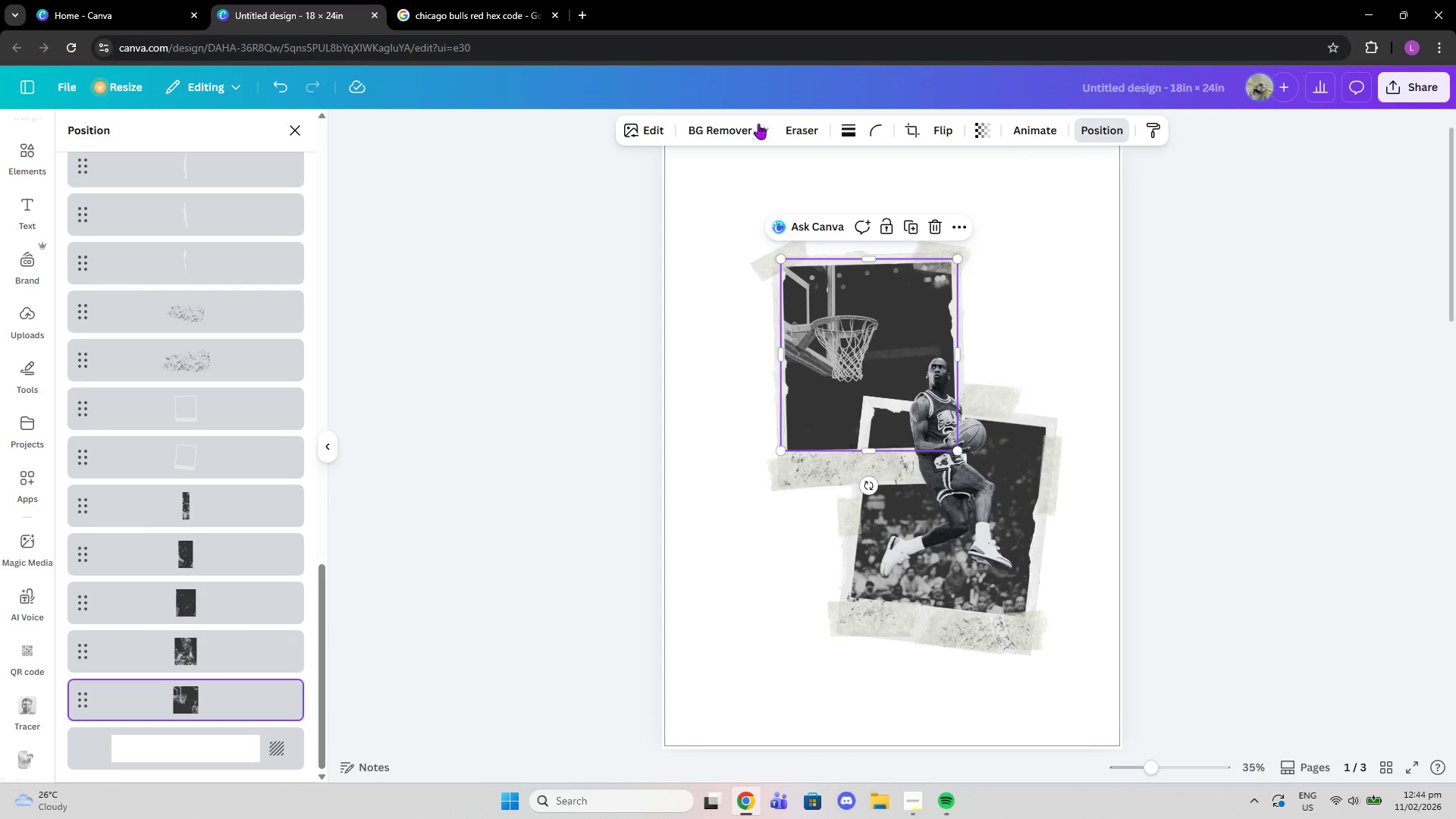 
left_click([632, 124])
 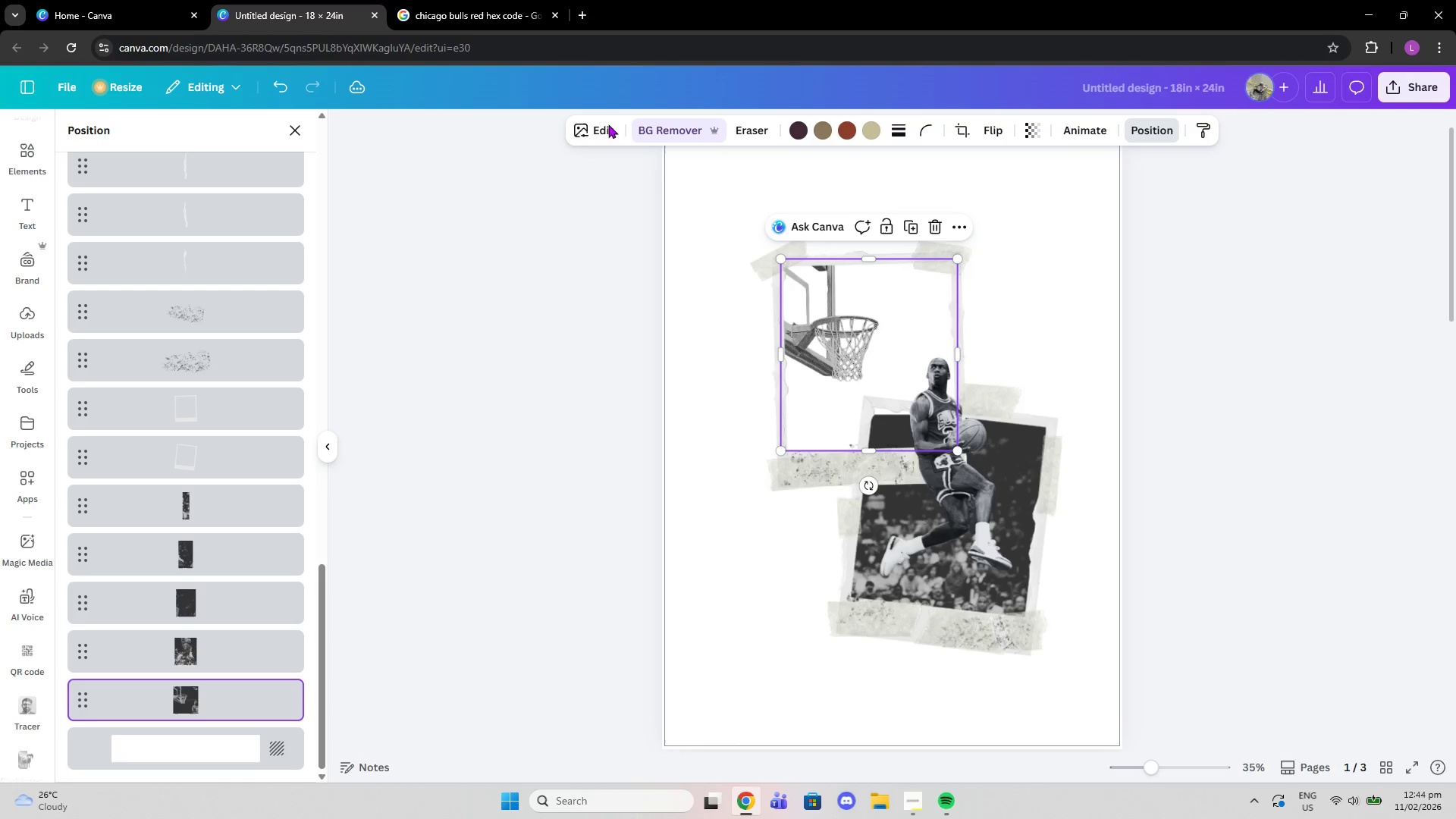 
left_click([575, 127])
 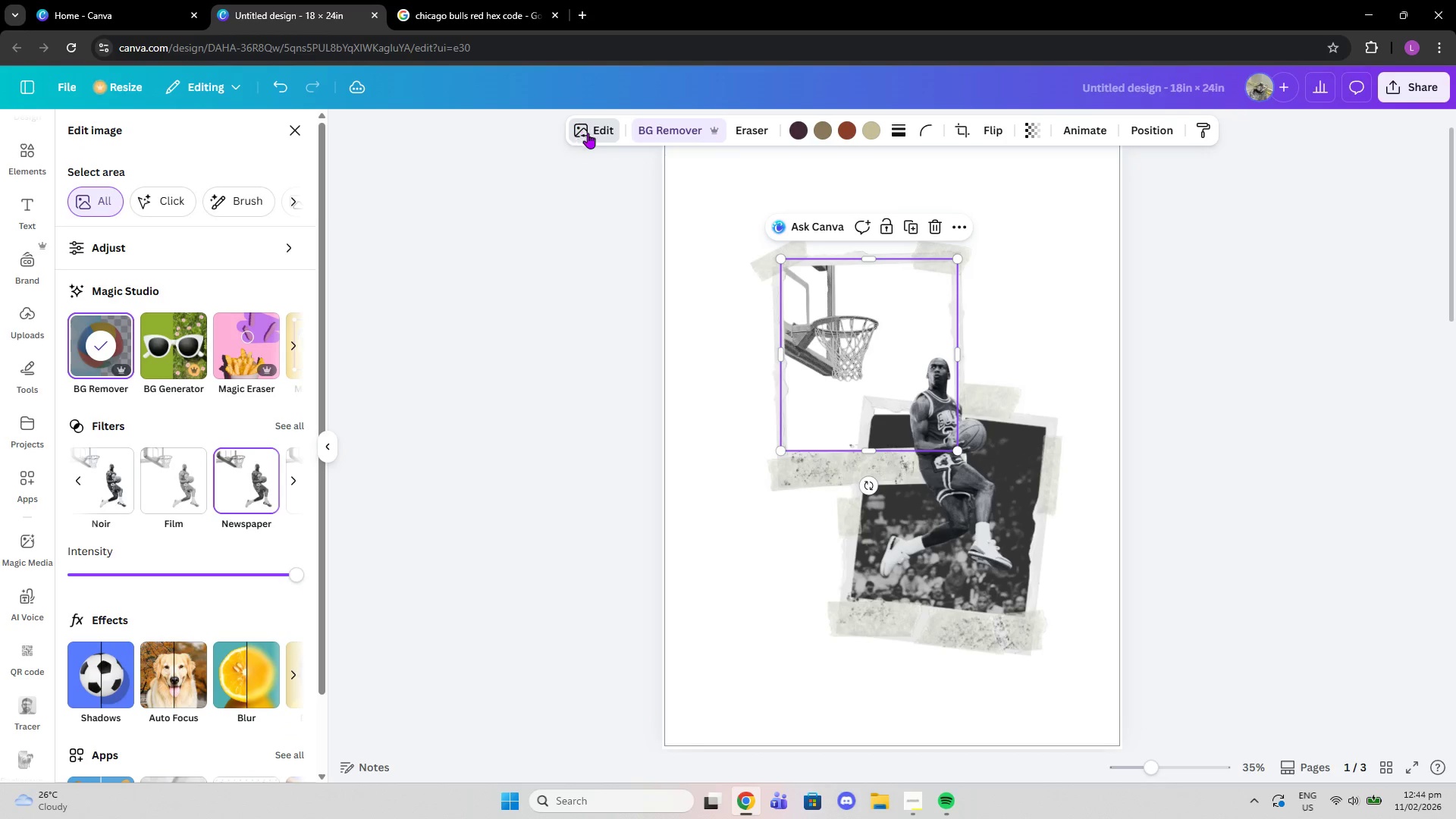 
key(Control+Z)
 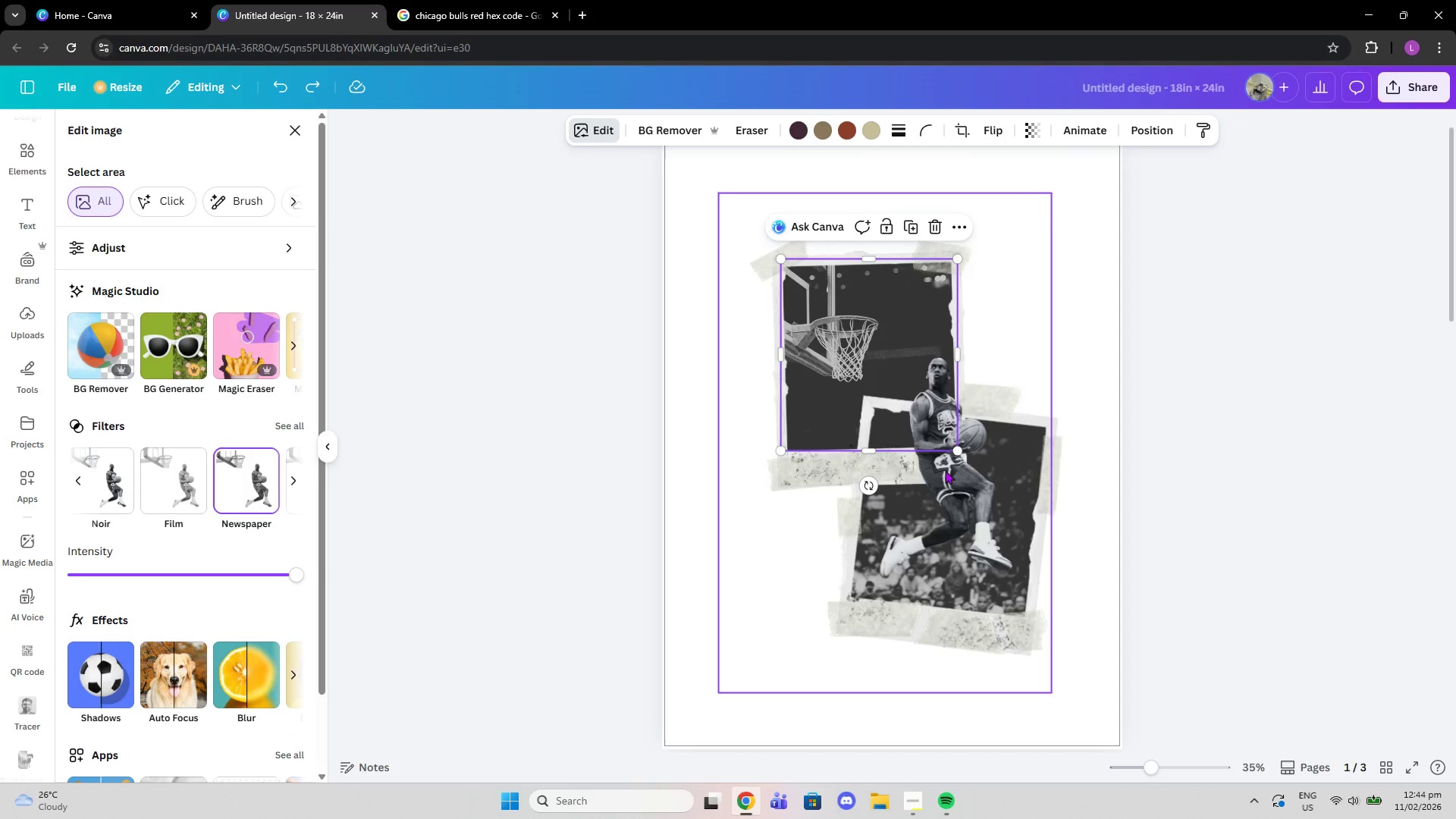 
left_click([1181, 234])
 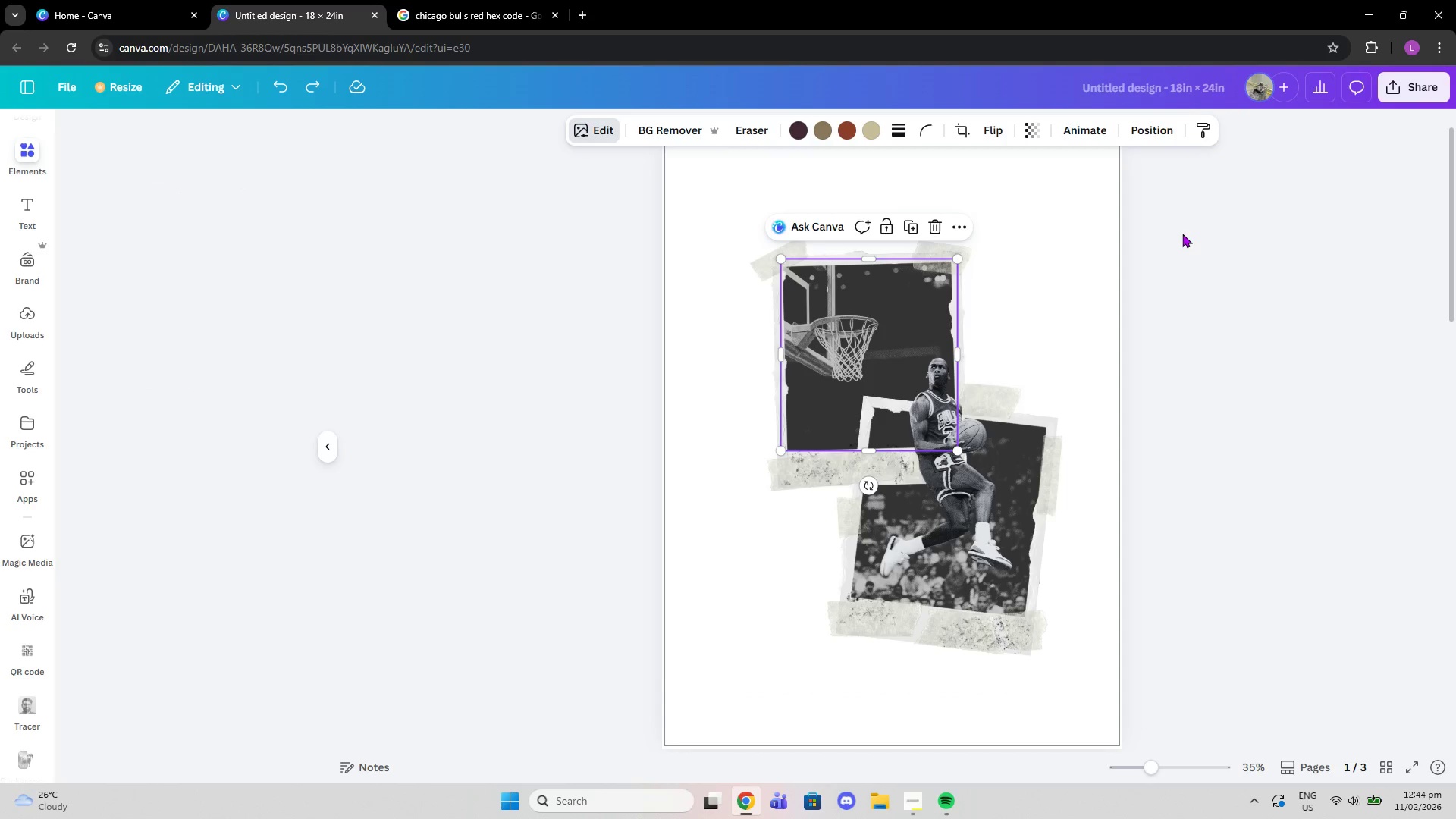 
left_click([1182, 234])
 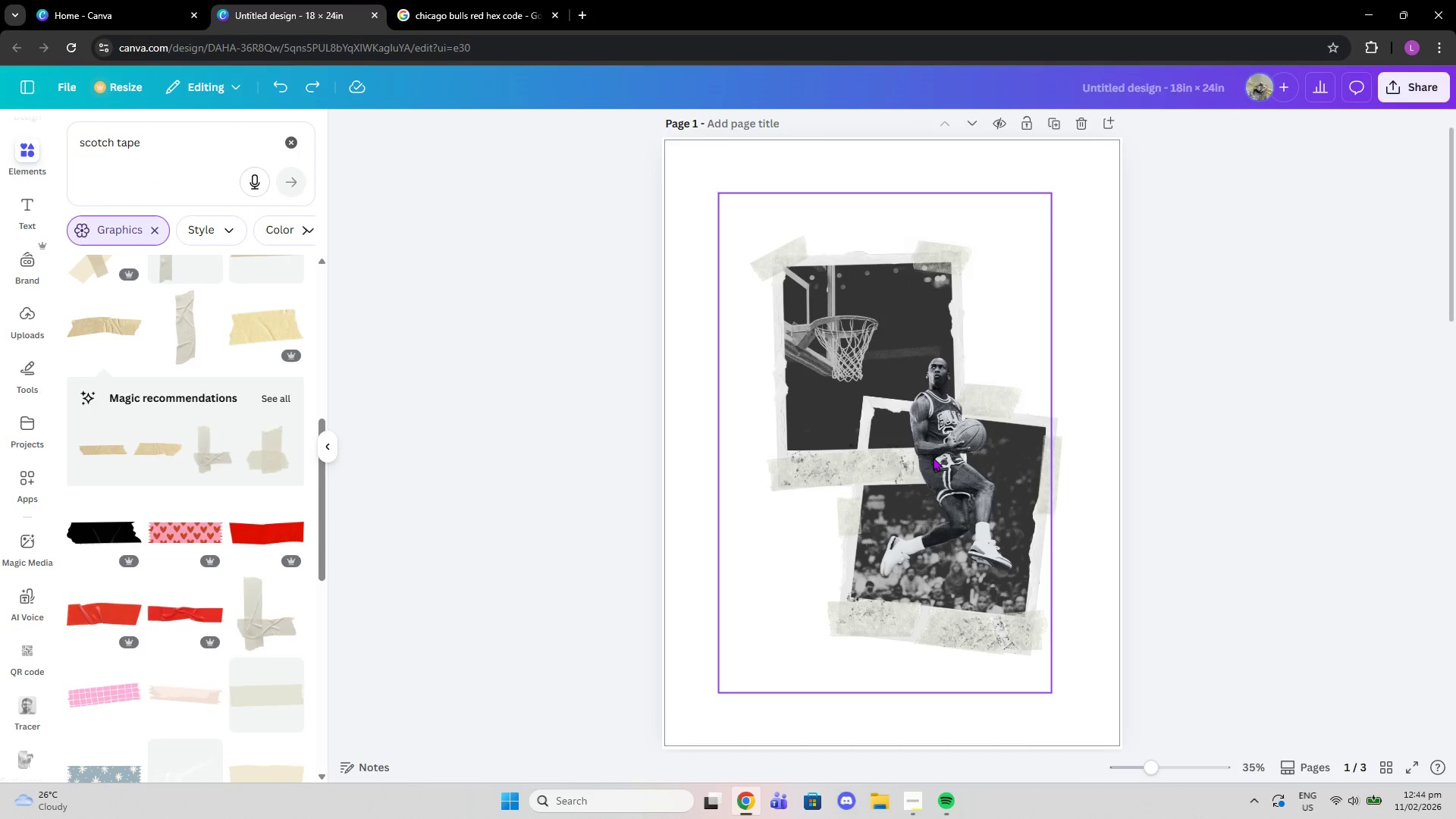 
left_click([933, 457])
 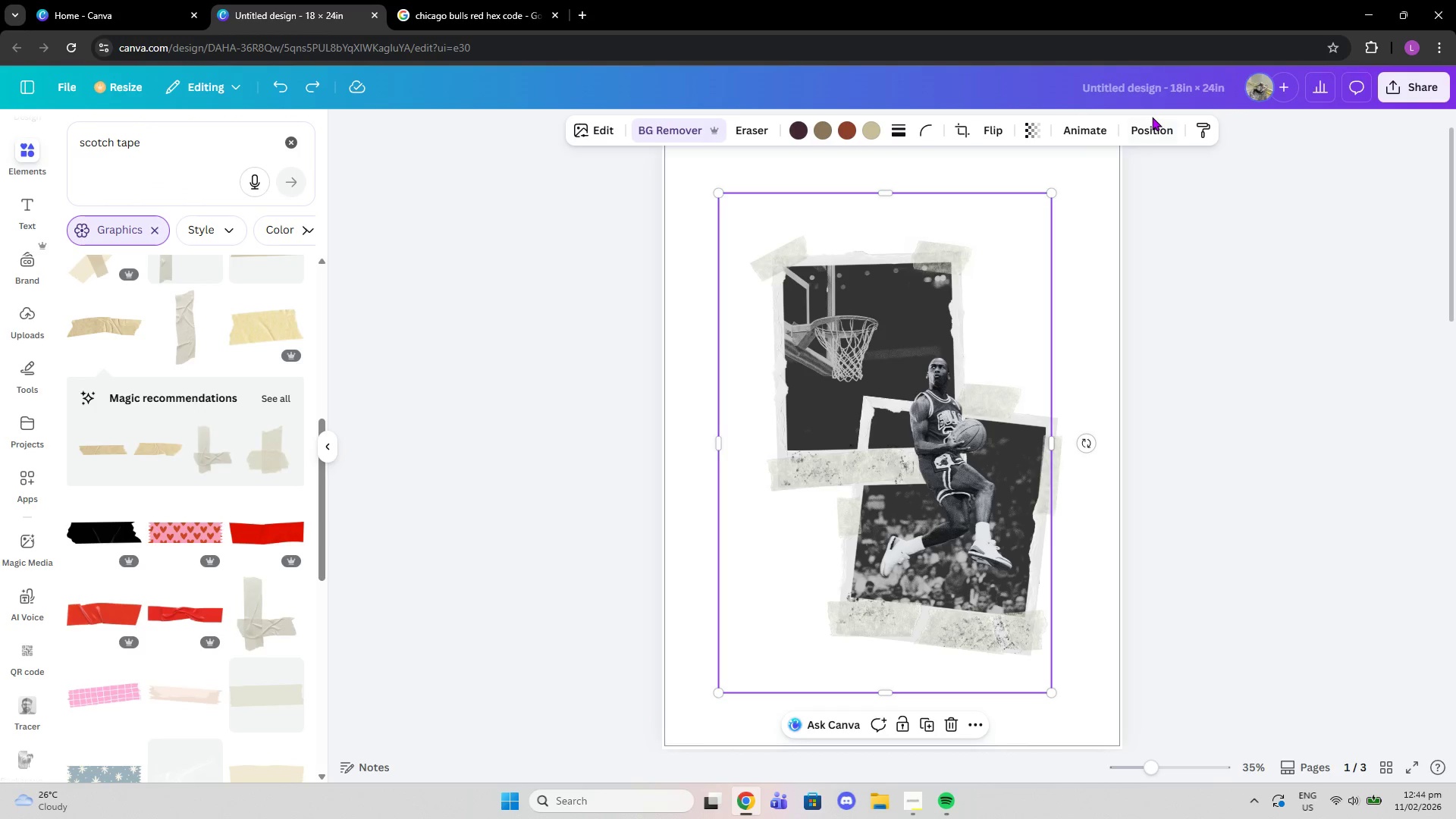 
double_click([1150, 125])
 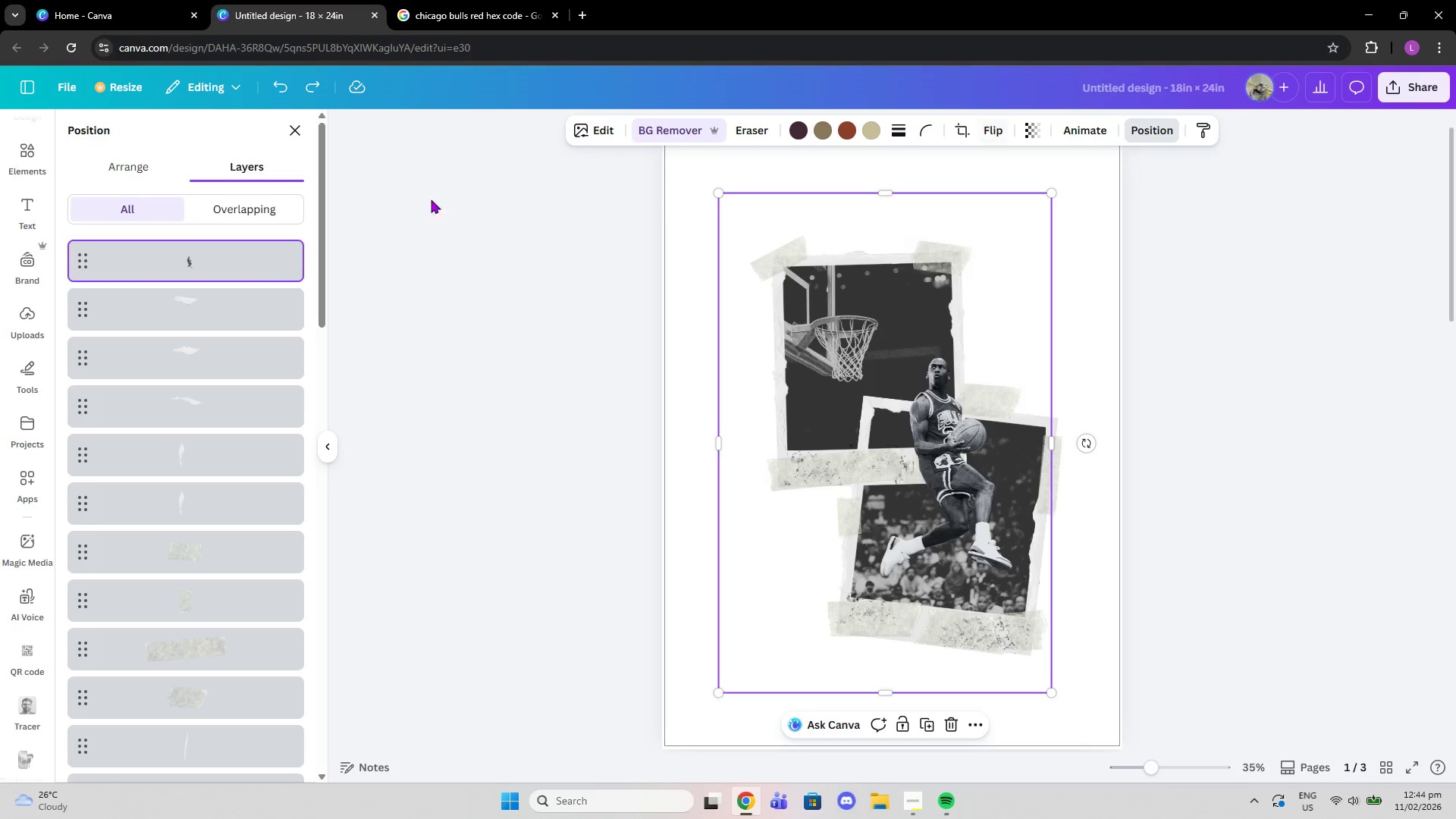 
left_click([177, 254])
 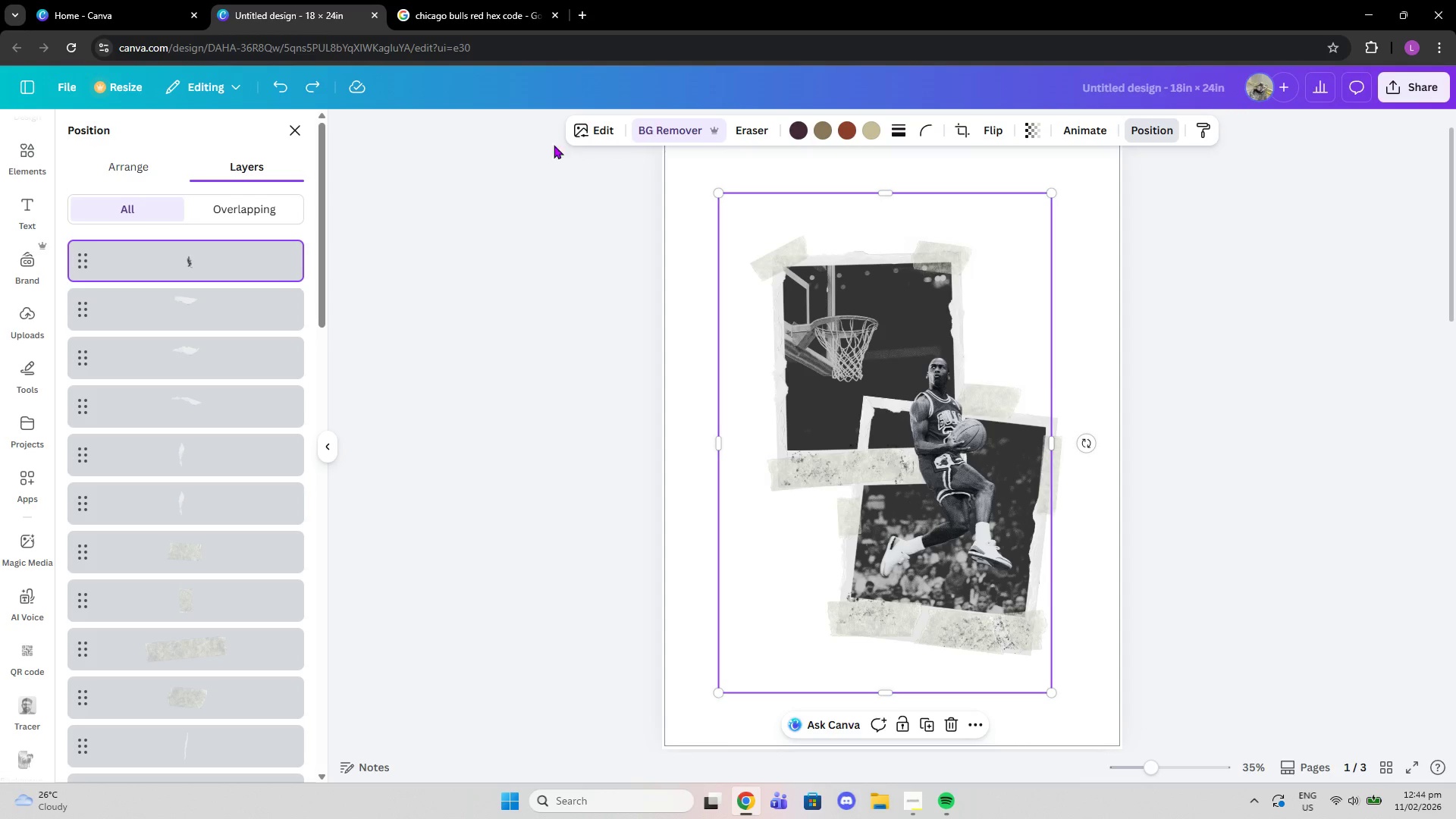 
left_click([600, 130])
 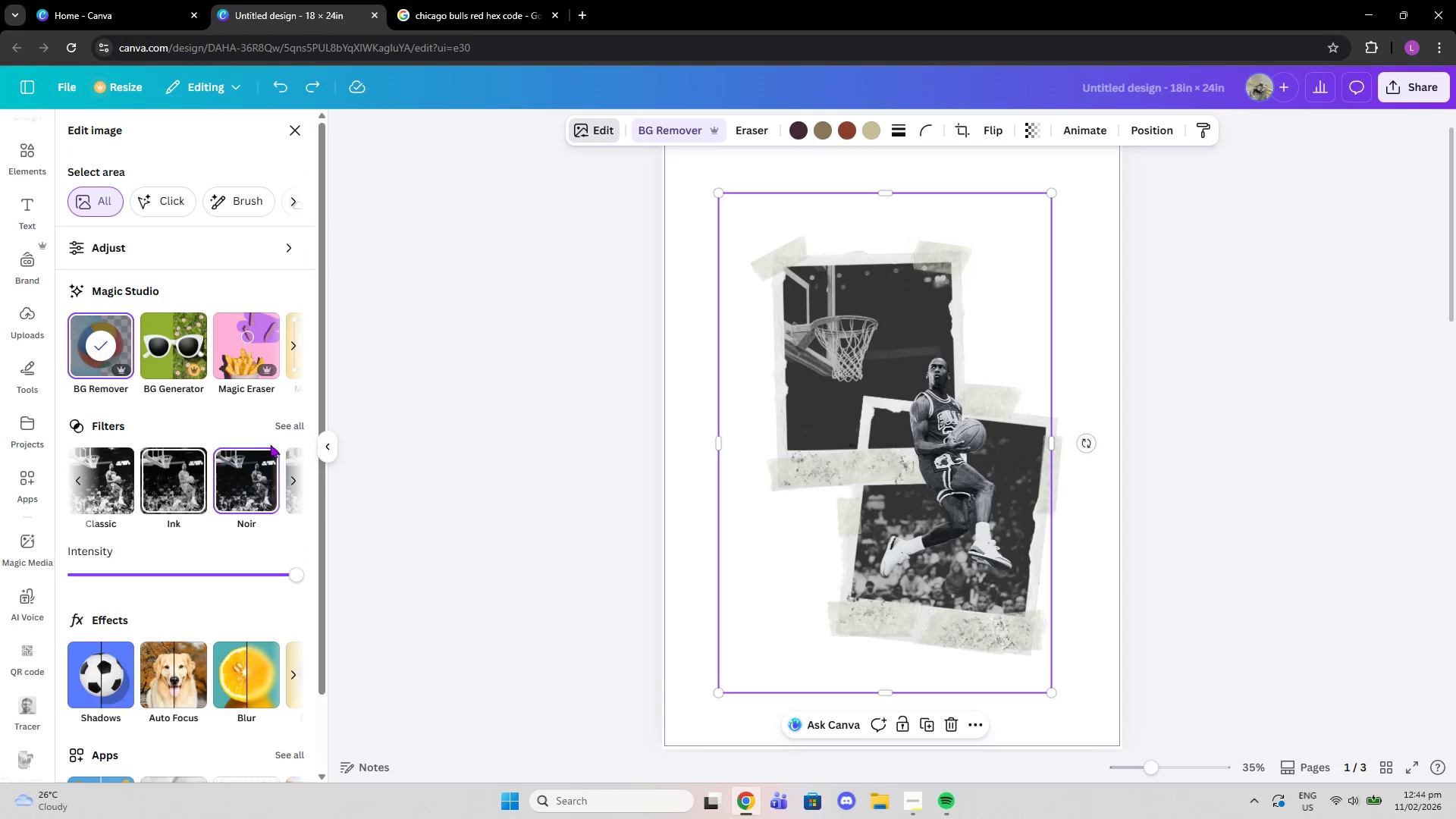 
left_click([287, 428])
 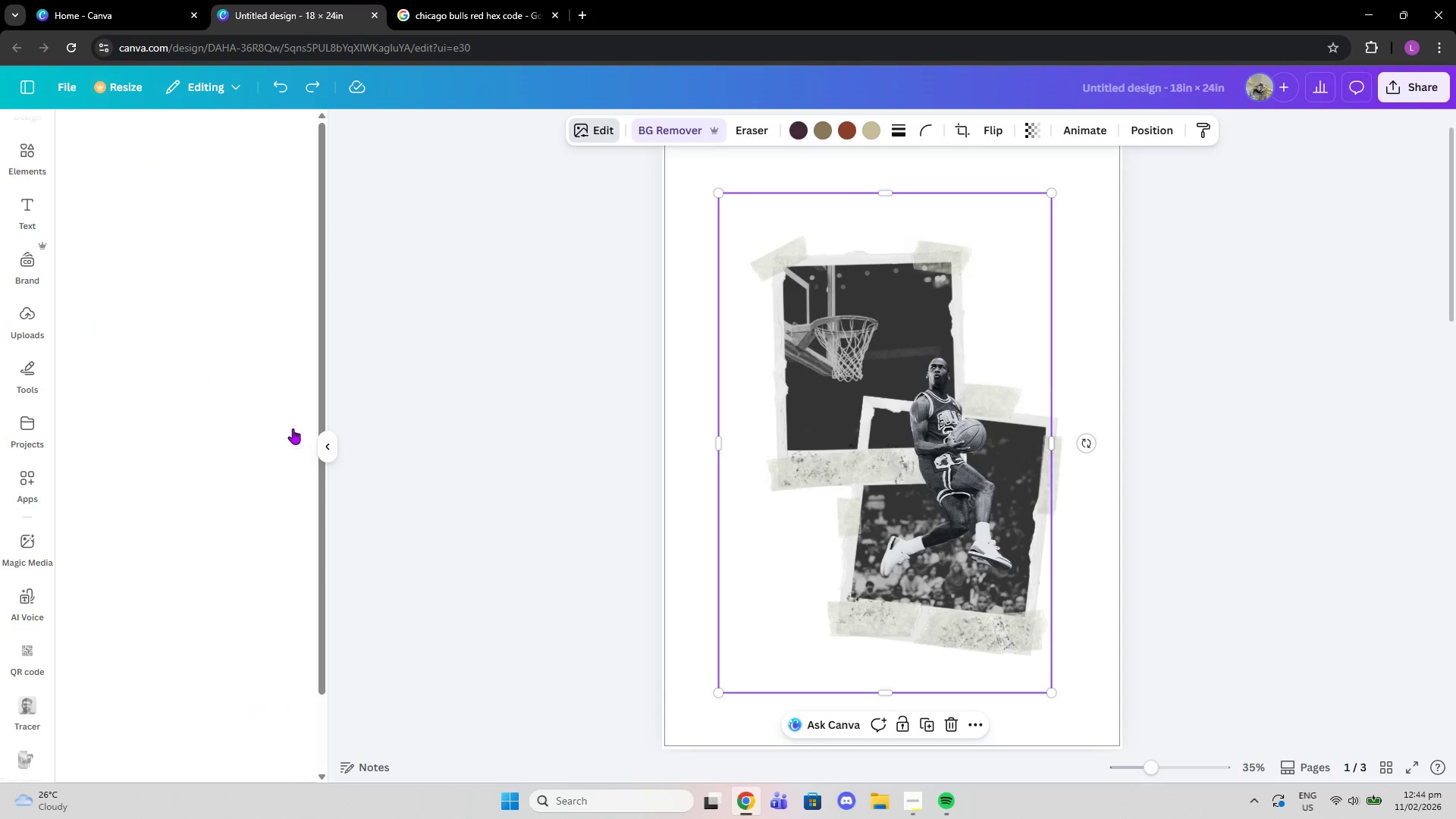 
scroll: coordinate [237, 553], scroll_direction: down, amount: 21.0
 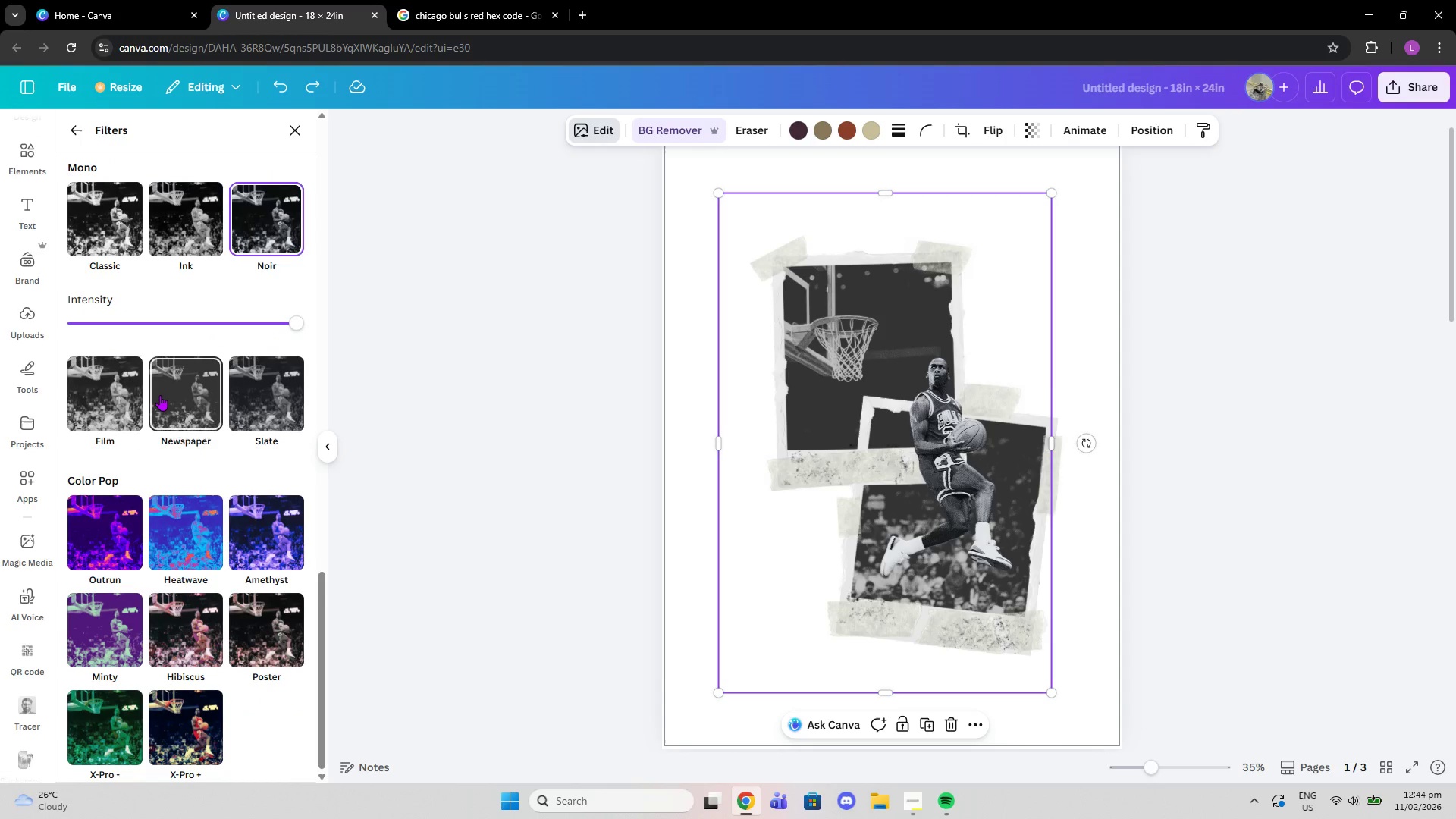 
left_click([160, 395])
 